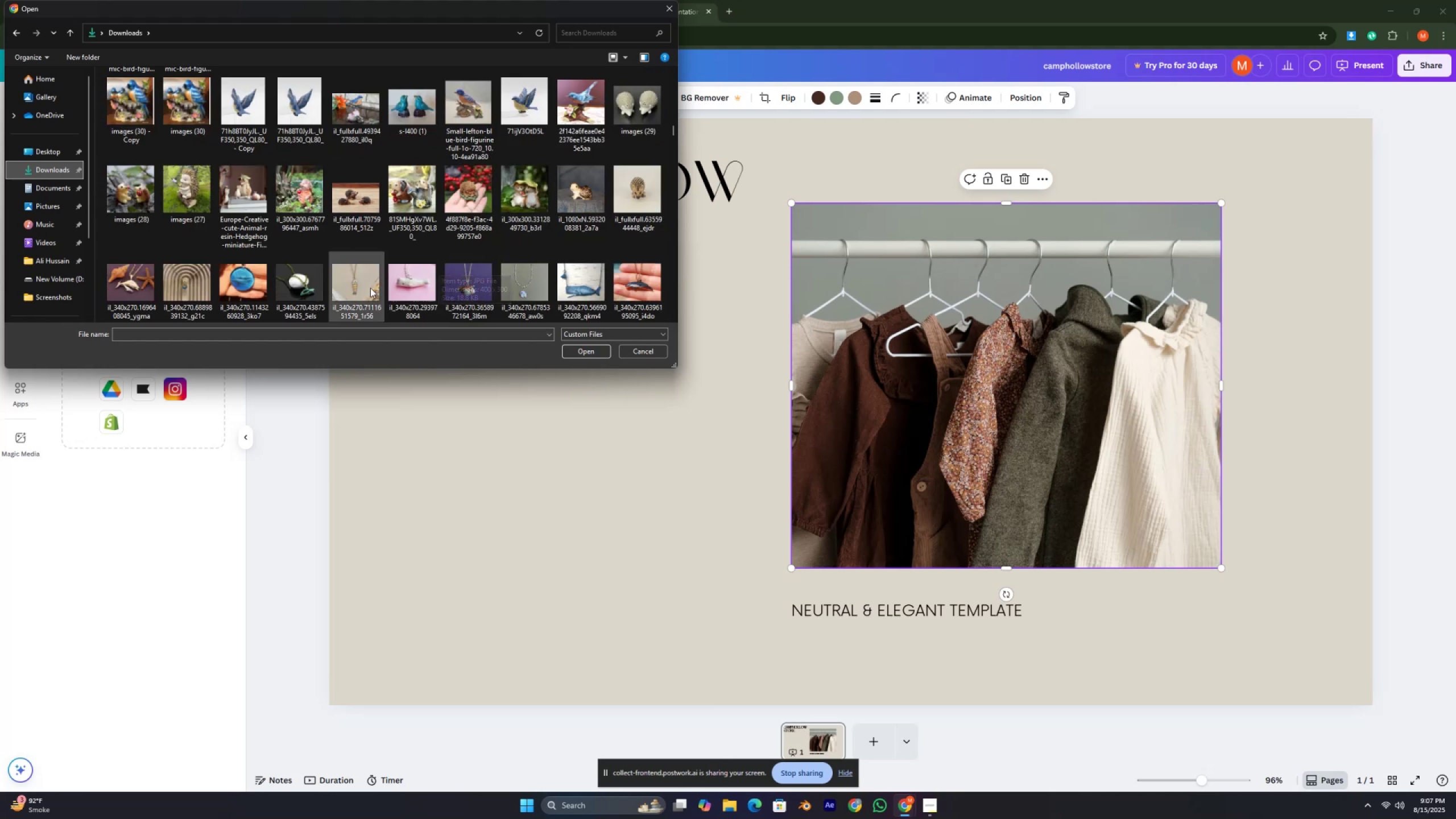 
mouse_move([316, 279])
 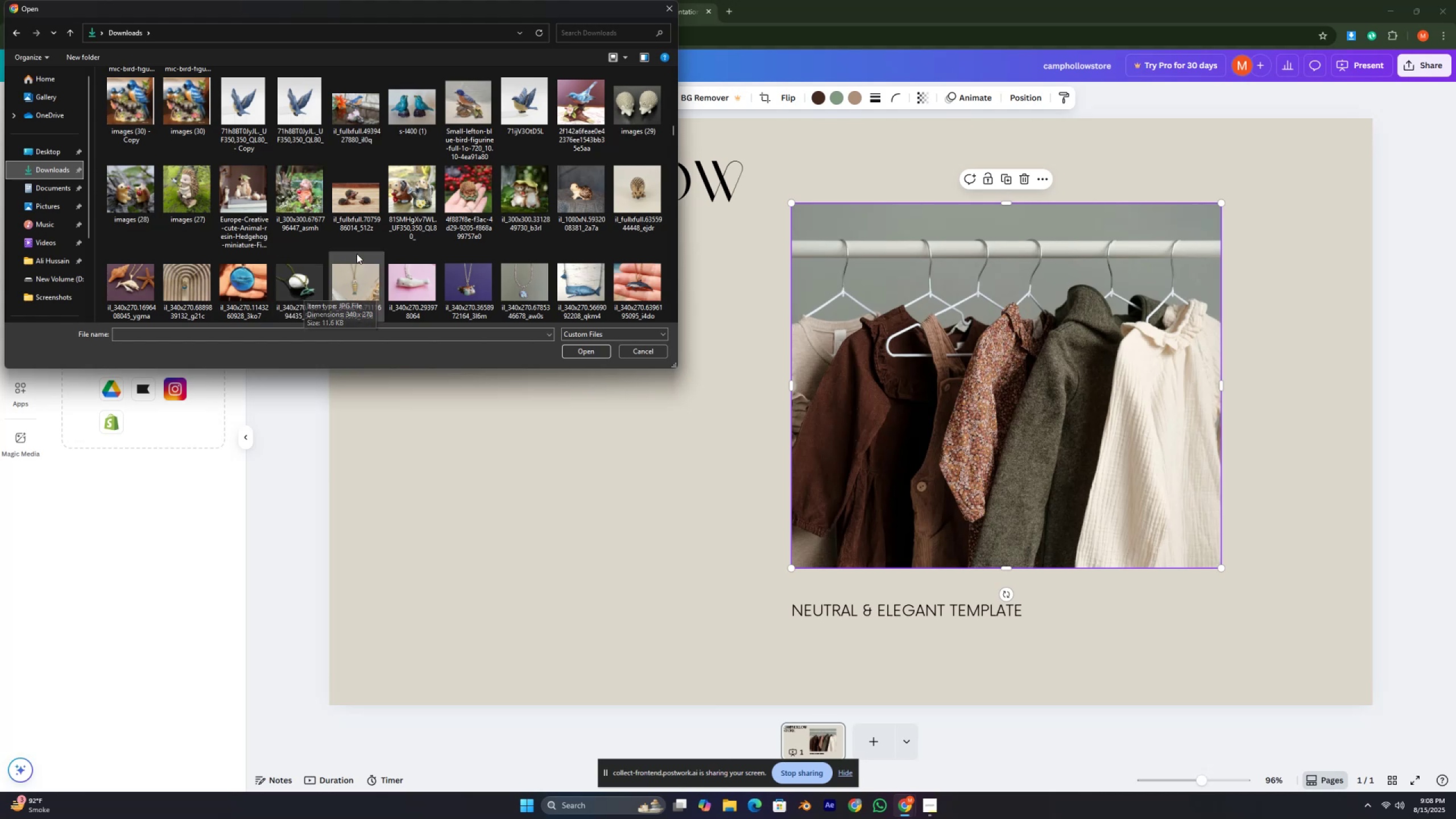 
scroll: coordinate [444, 258], scroll_direction: down, amount: 7.0
 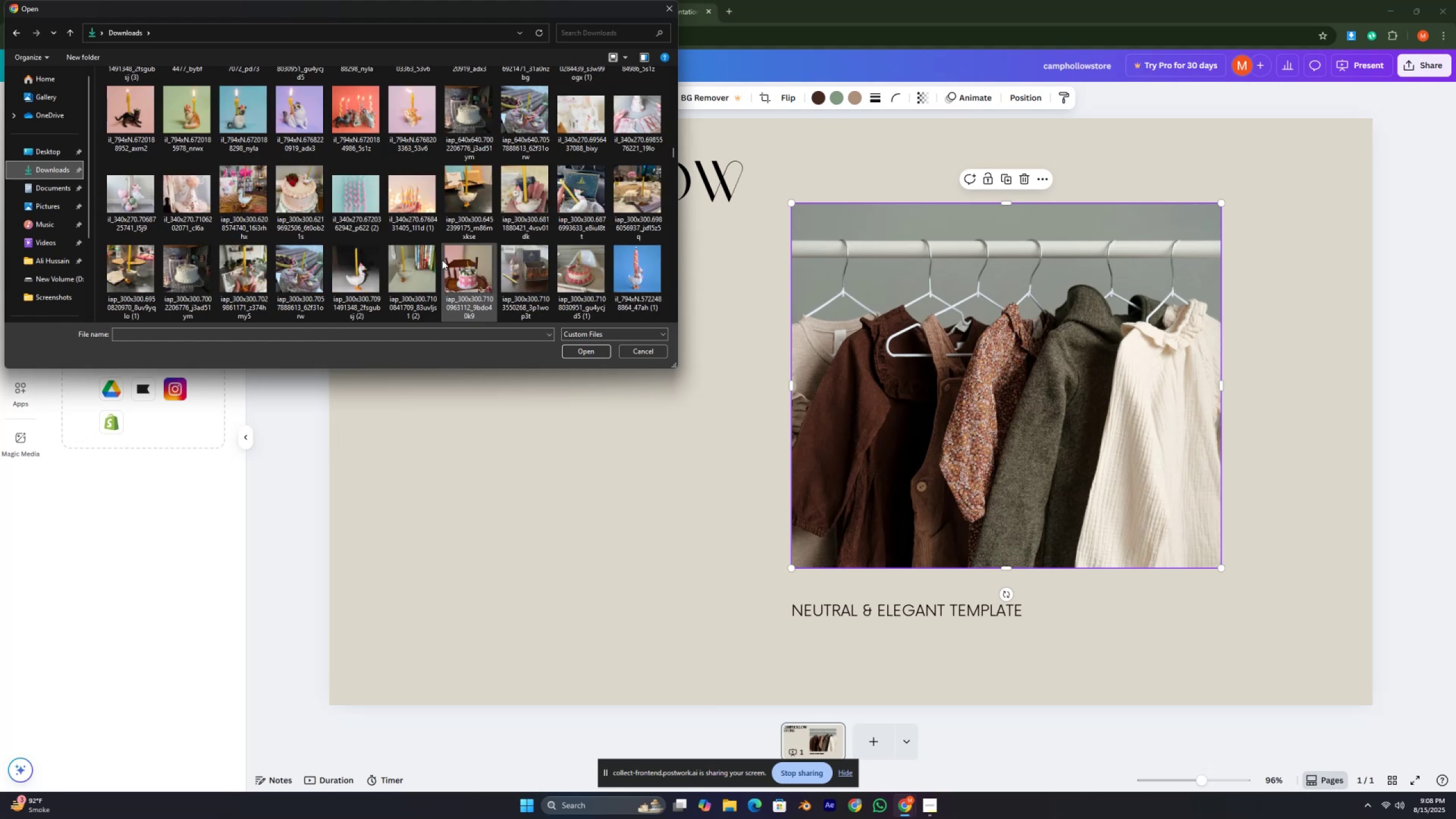 
wait(8.05)
 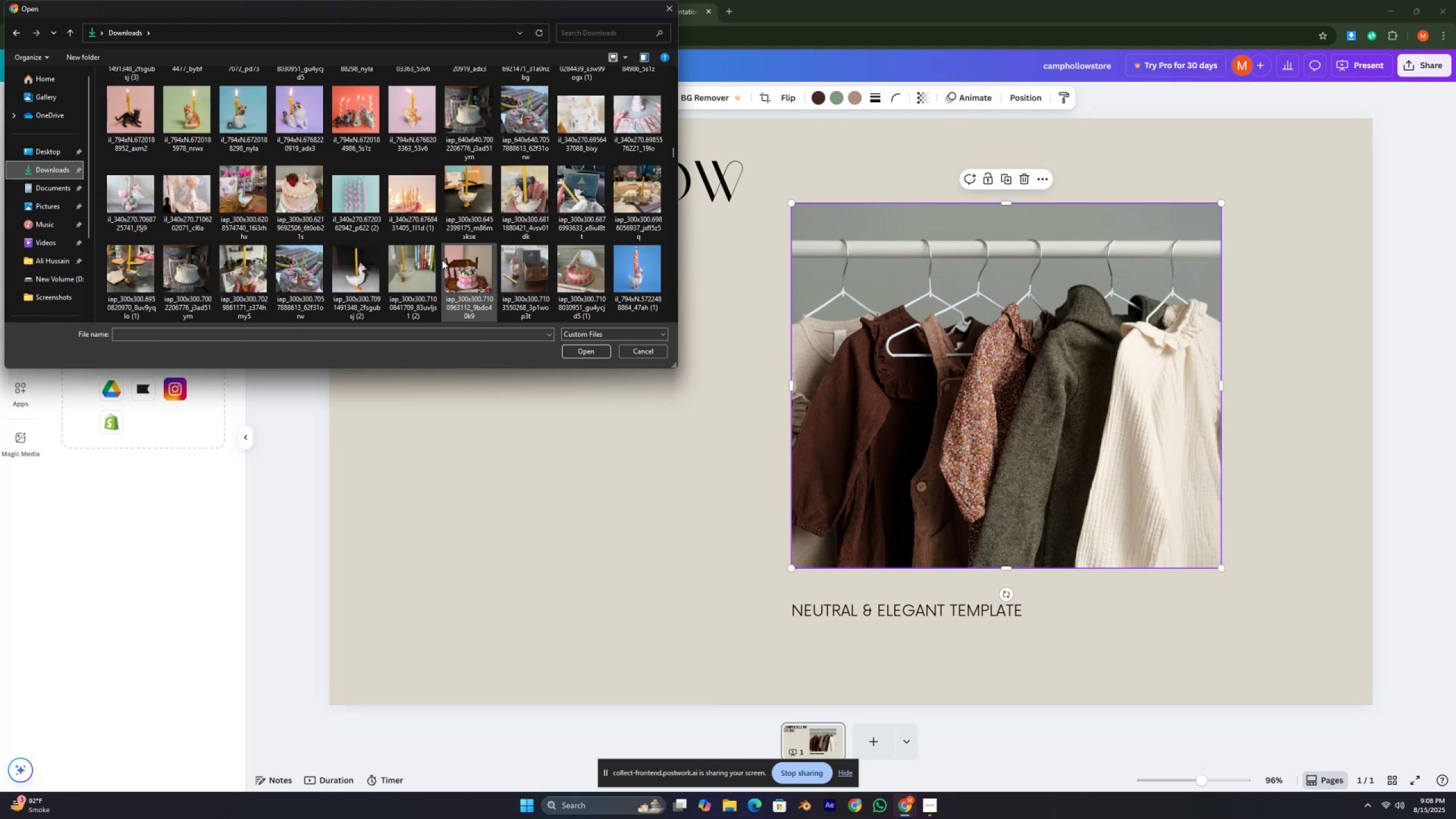 
scroll: coordinate [313, 268], scroll_direction: down, amount: 3.0
 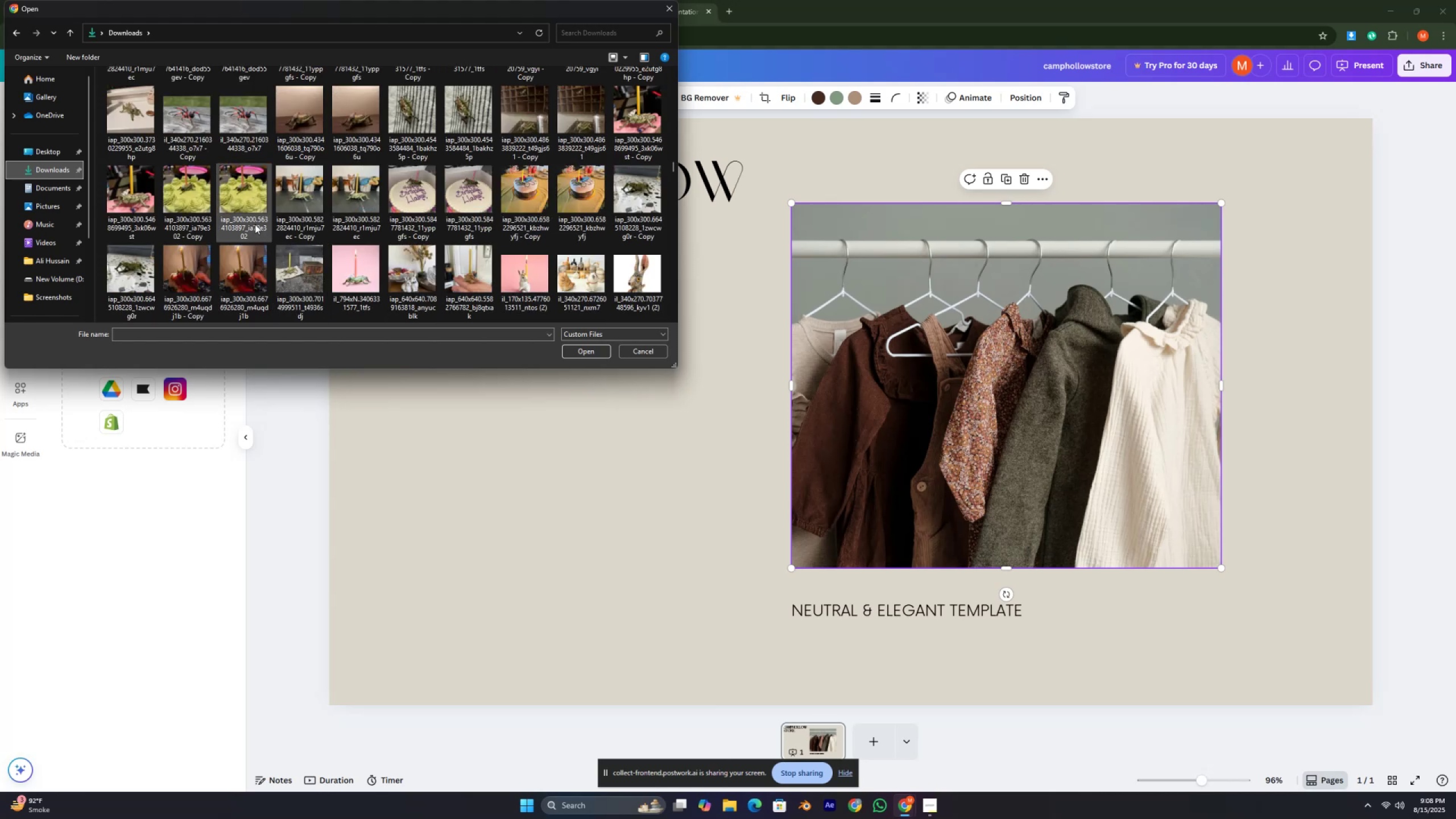 
key(Control+ControlLeft)
 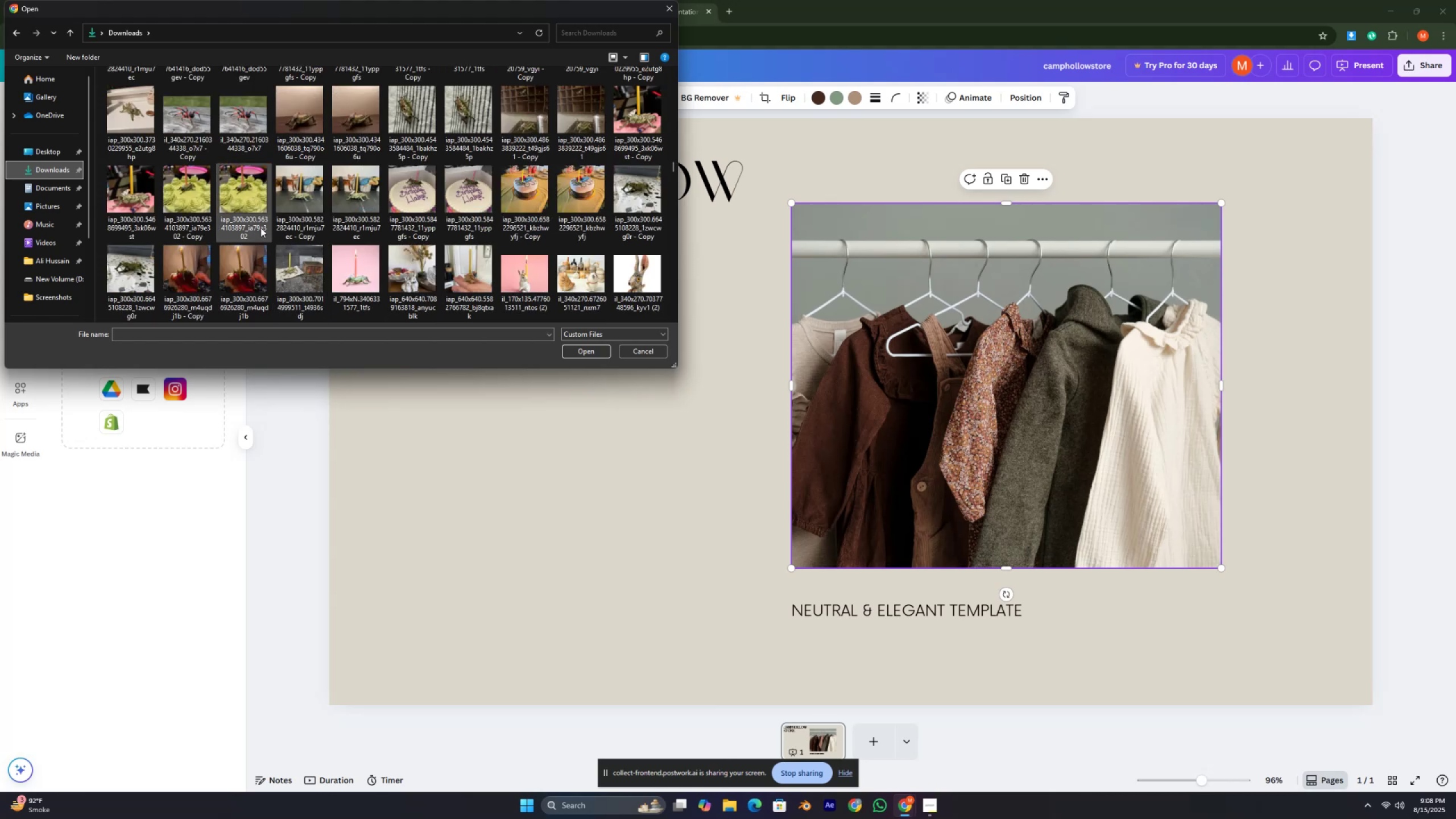 
key(Control+ControlLeft)
 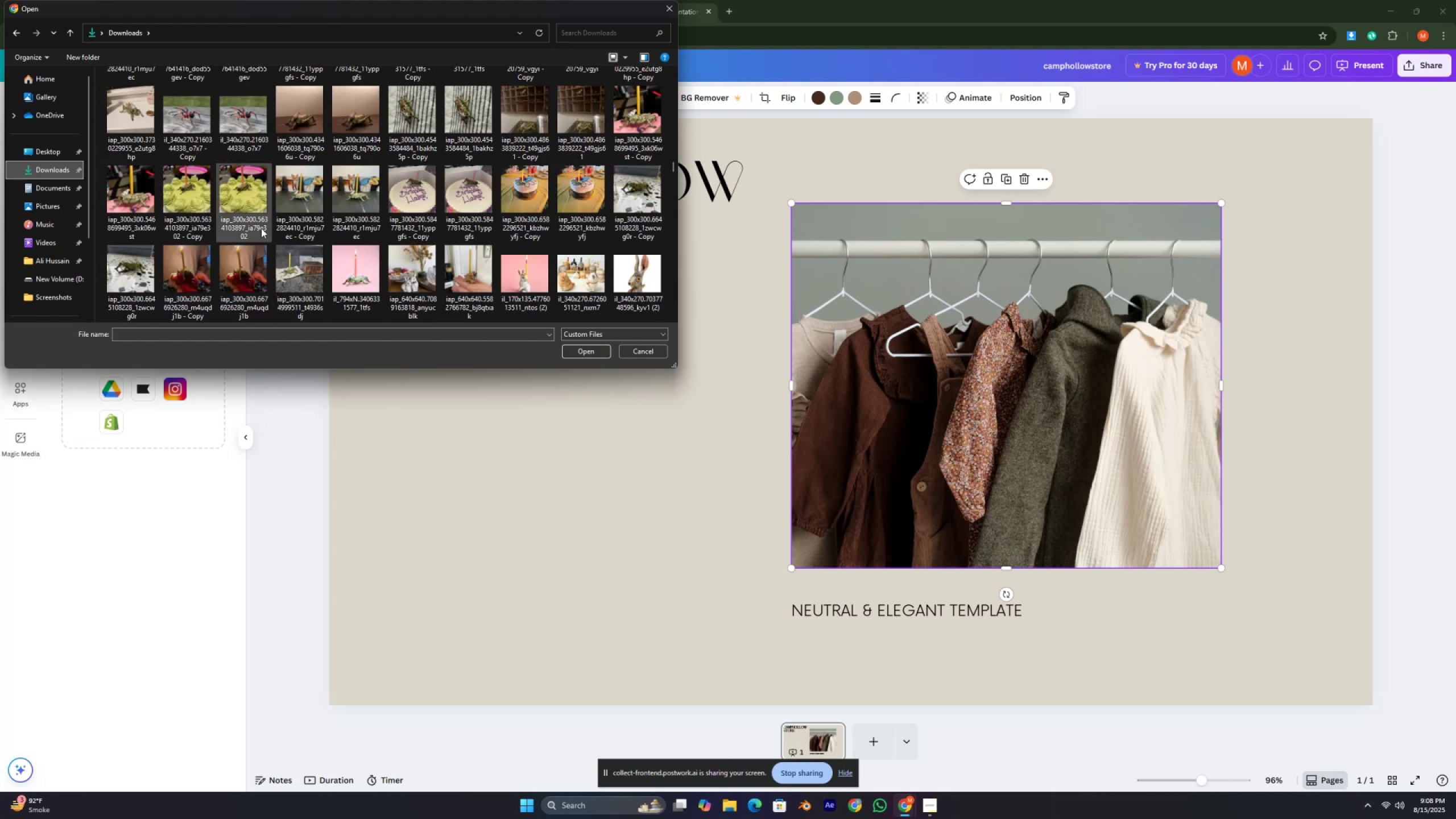 
key(Control+ControlLeft)
 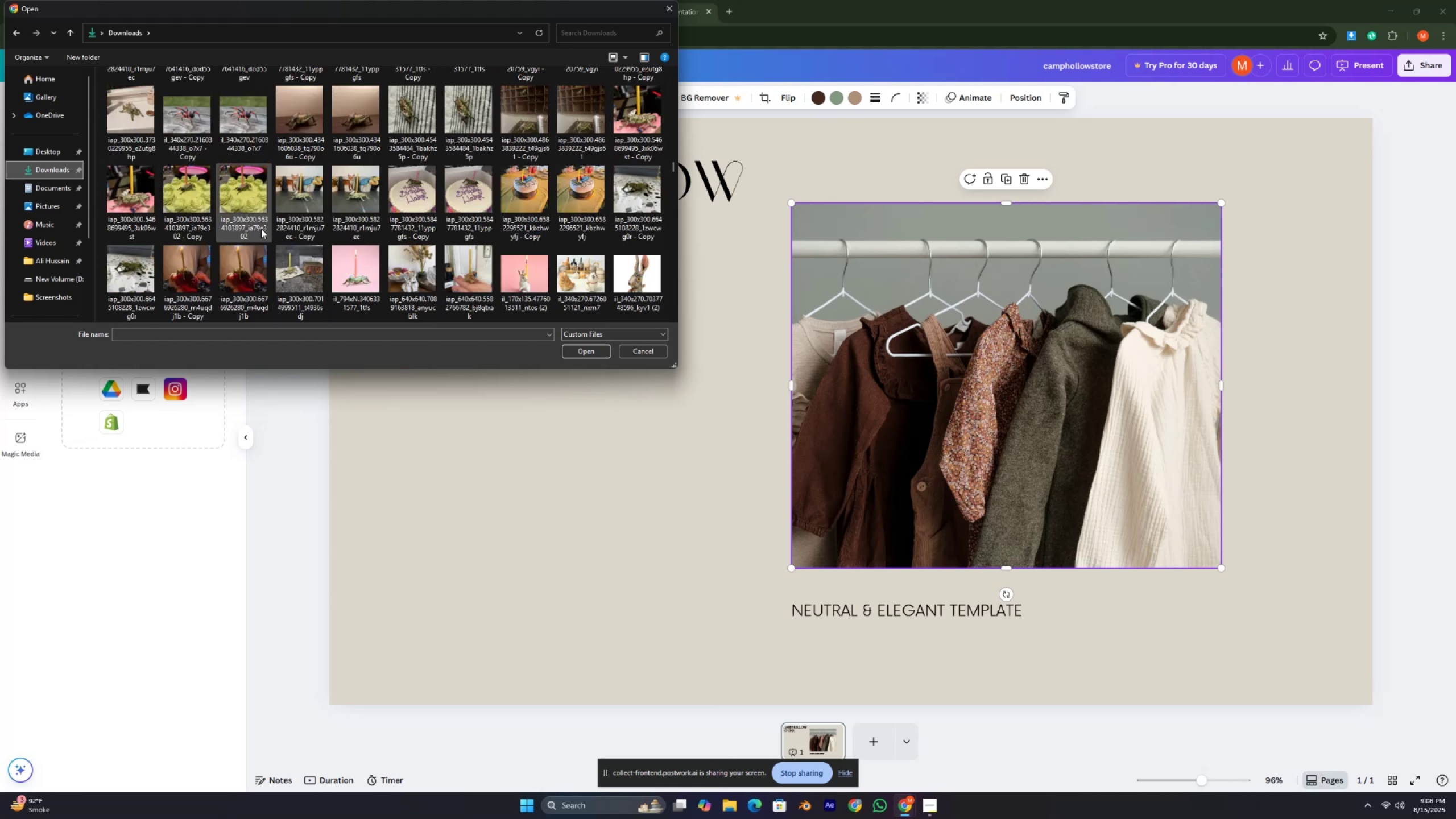 
key(Control+ControlLeft)
 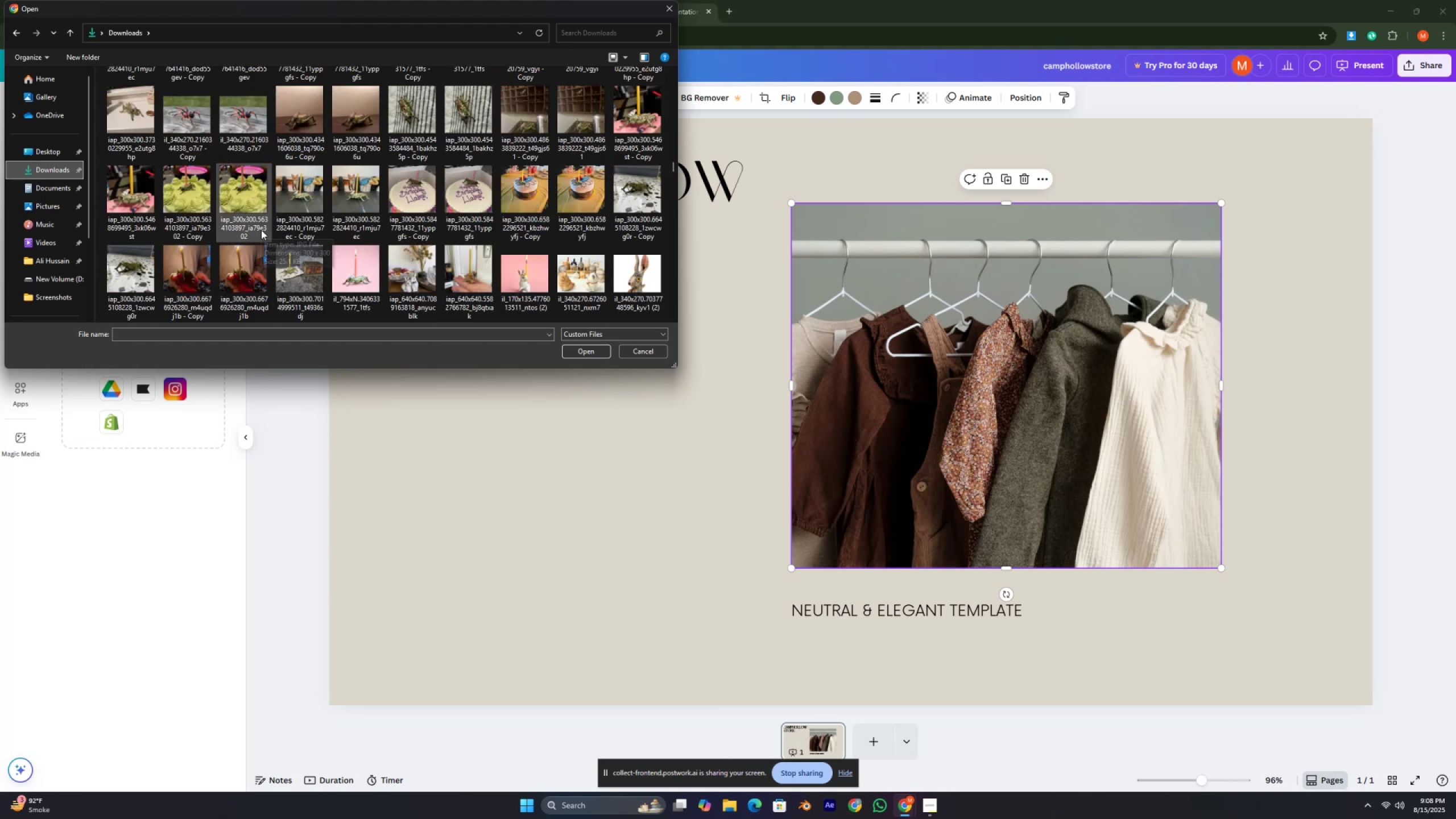 
key(Control+ControlLeft)
 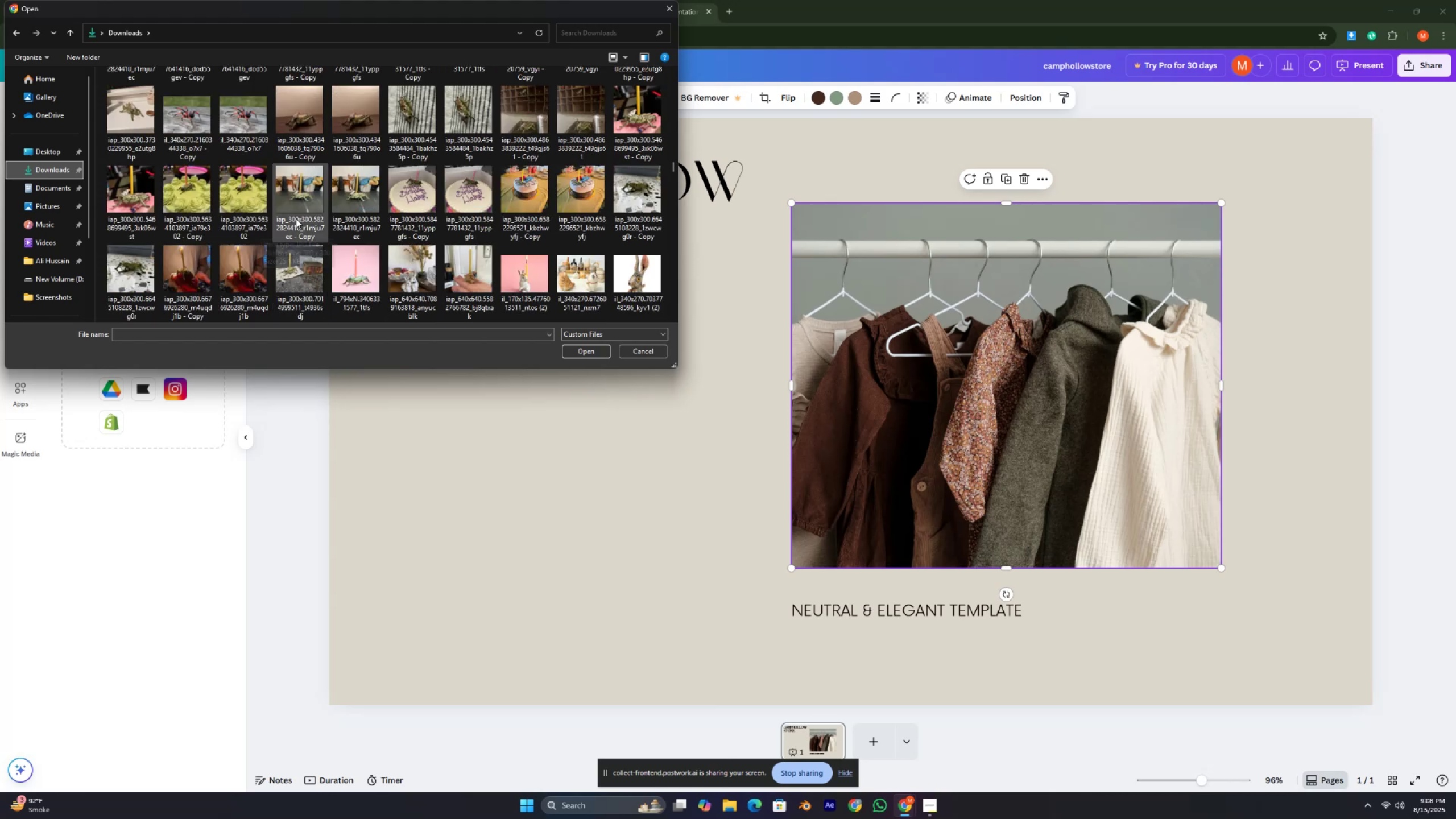 
key(Control+ControlLeft)
 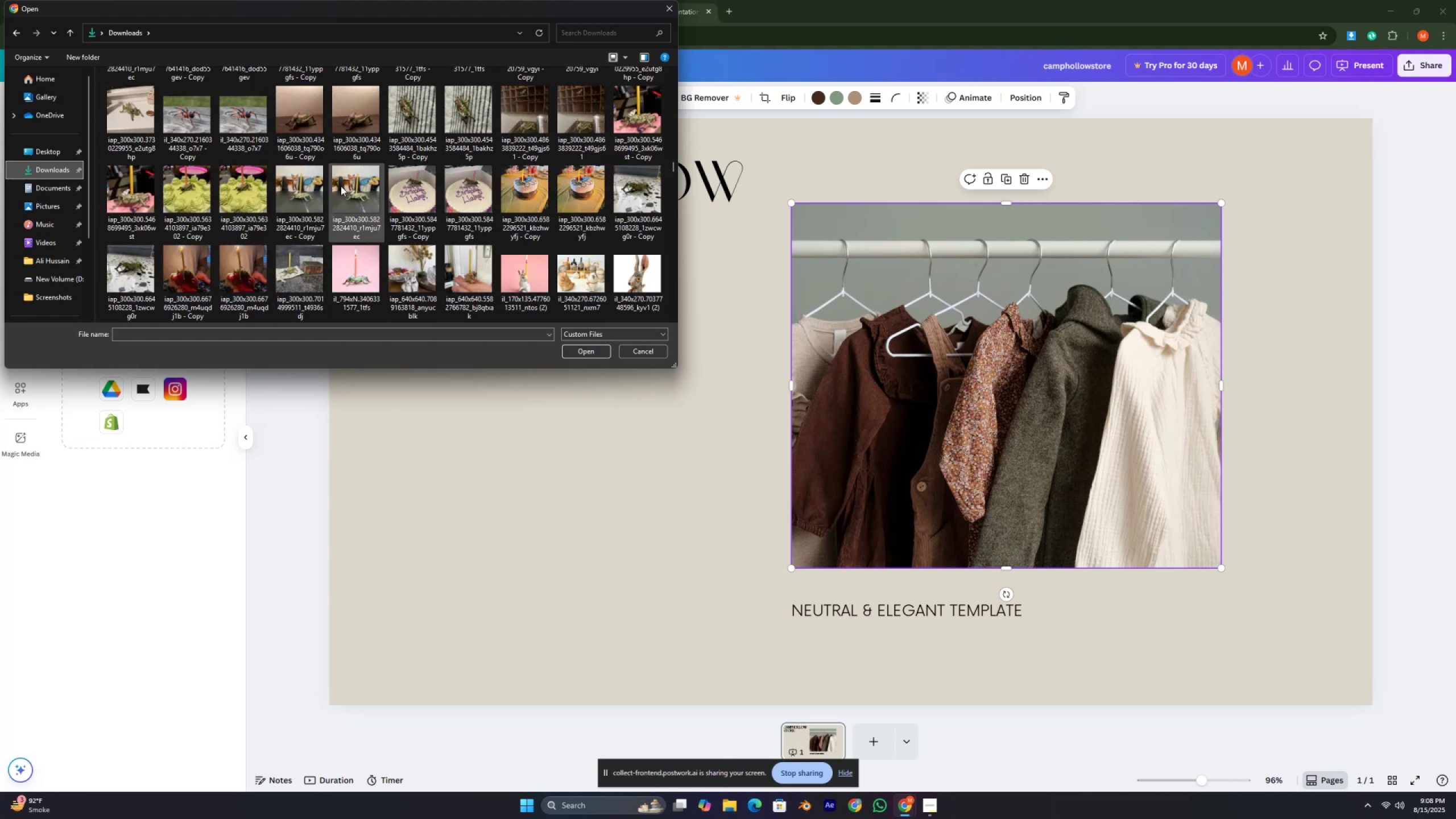 
scroll: coordinate [346, 177], scroll_direction: down, amount: 2.0
 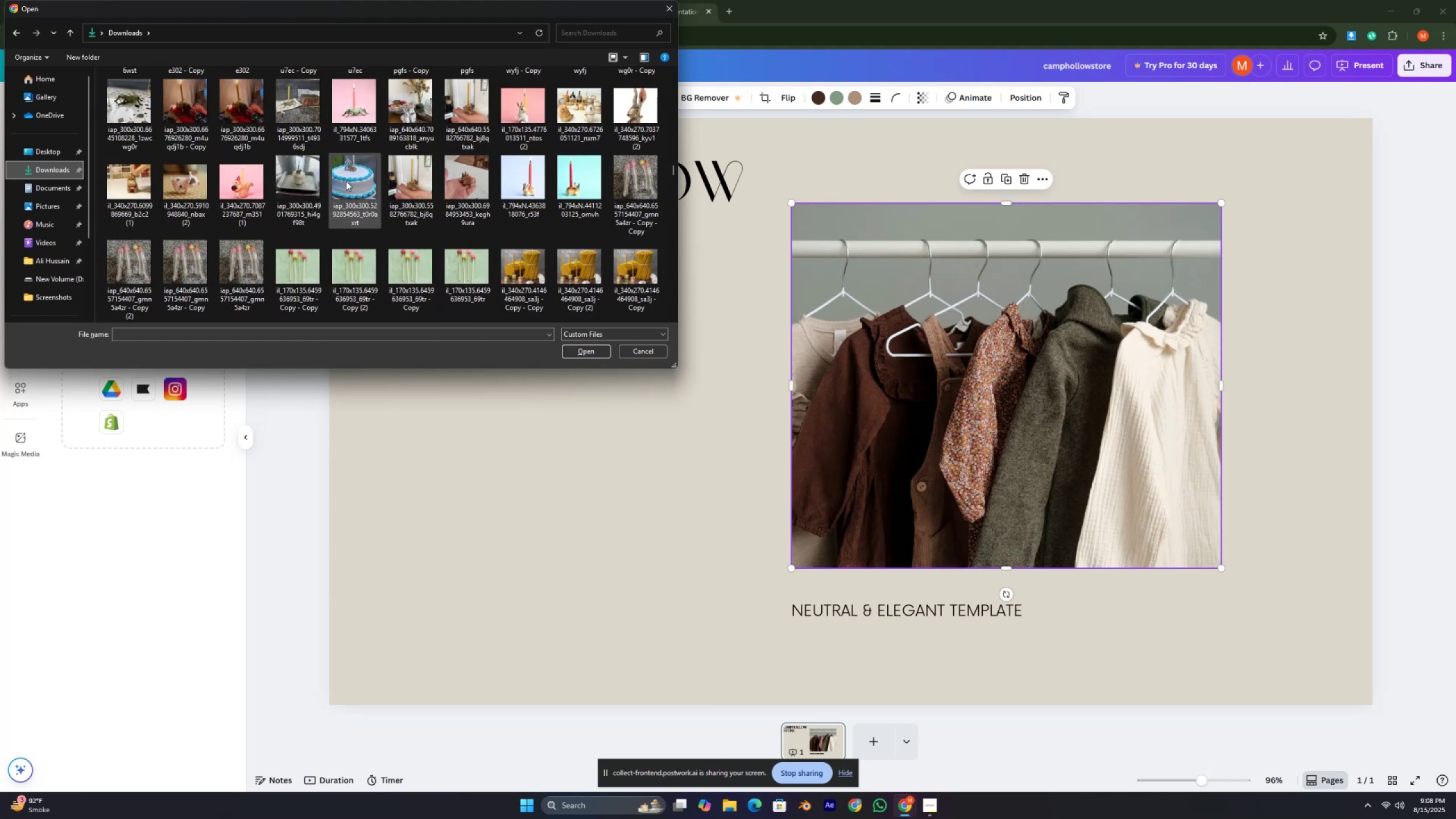 
key(Control+ControlLeft)
 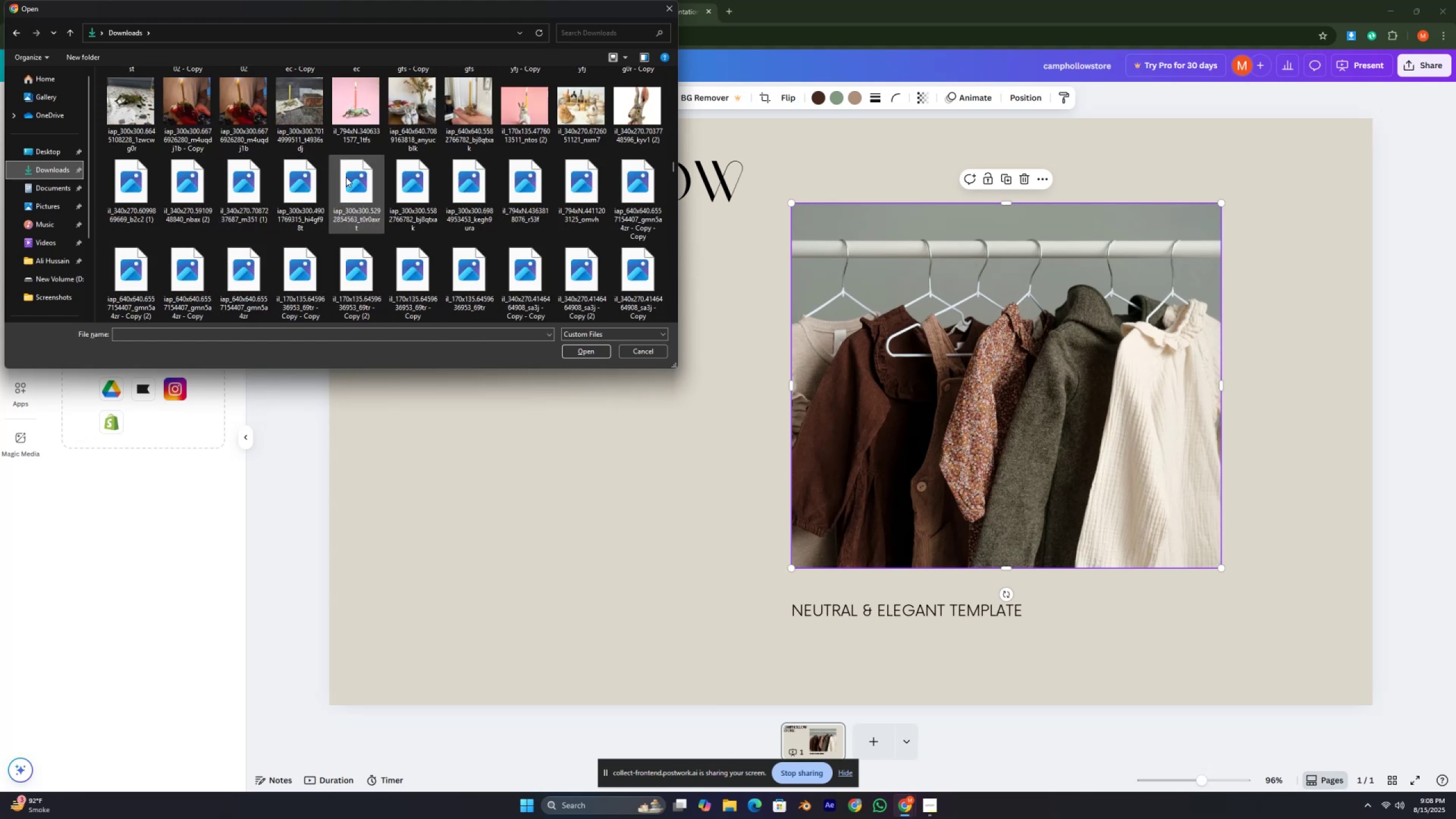 
key(Control+ControlLeft)
 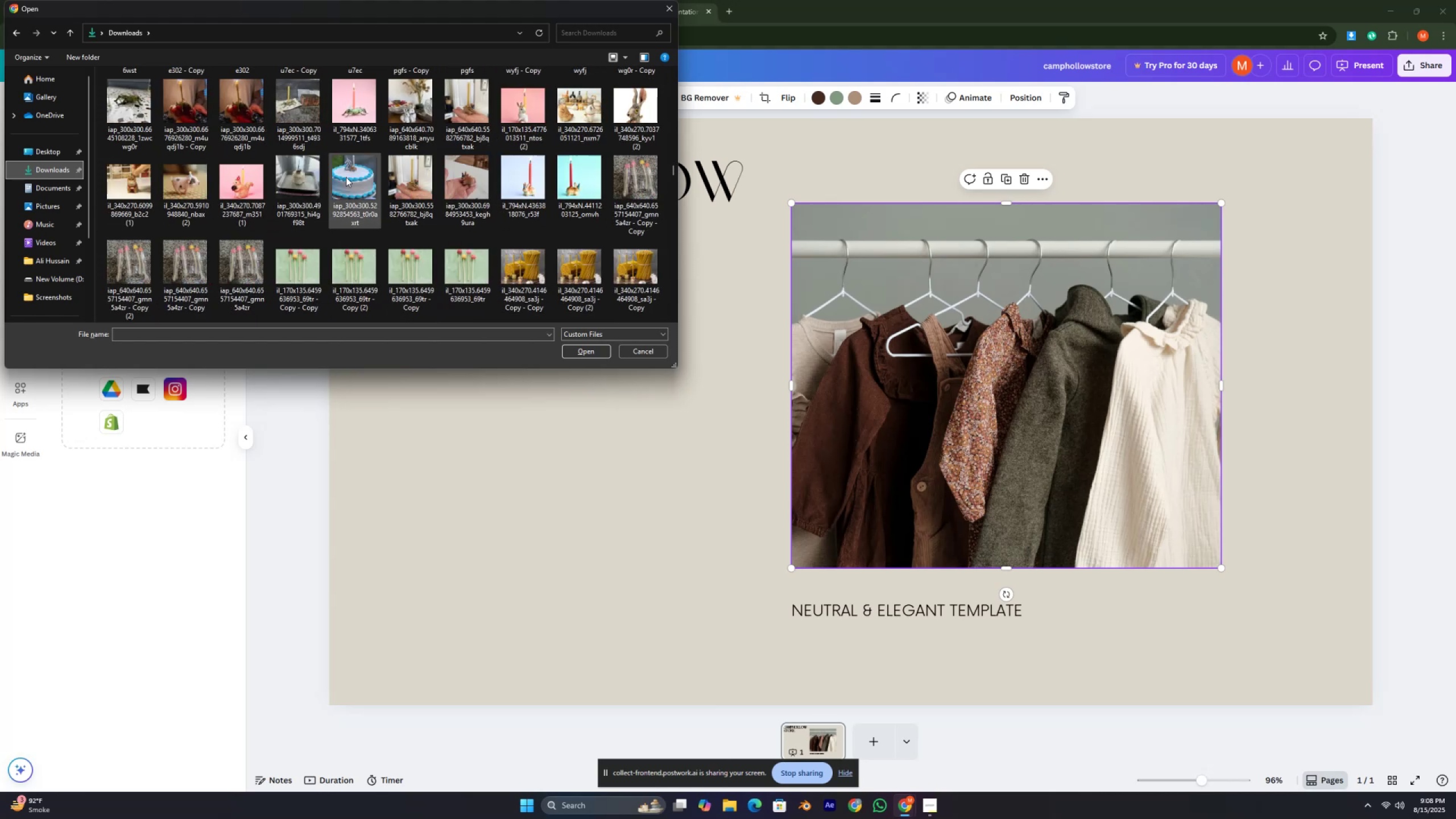 
key(Control+ControlLeft)
 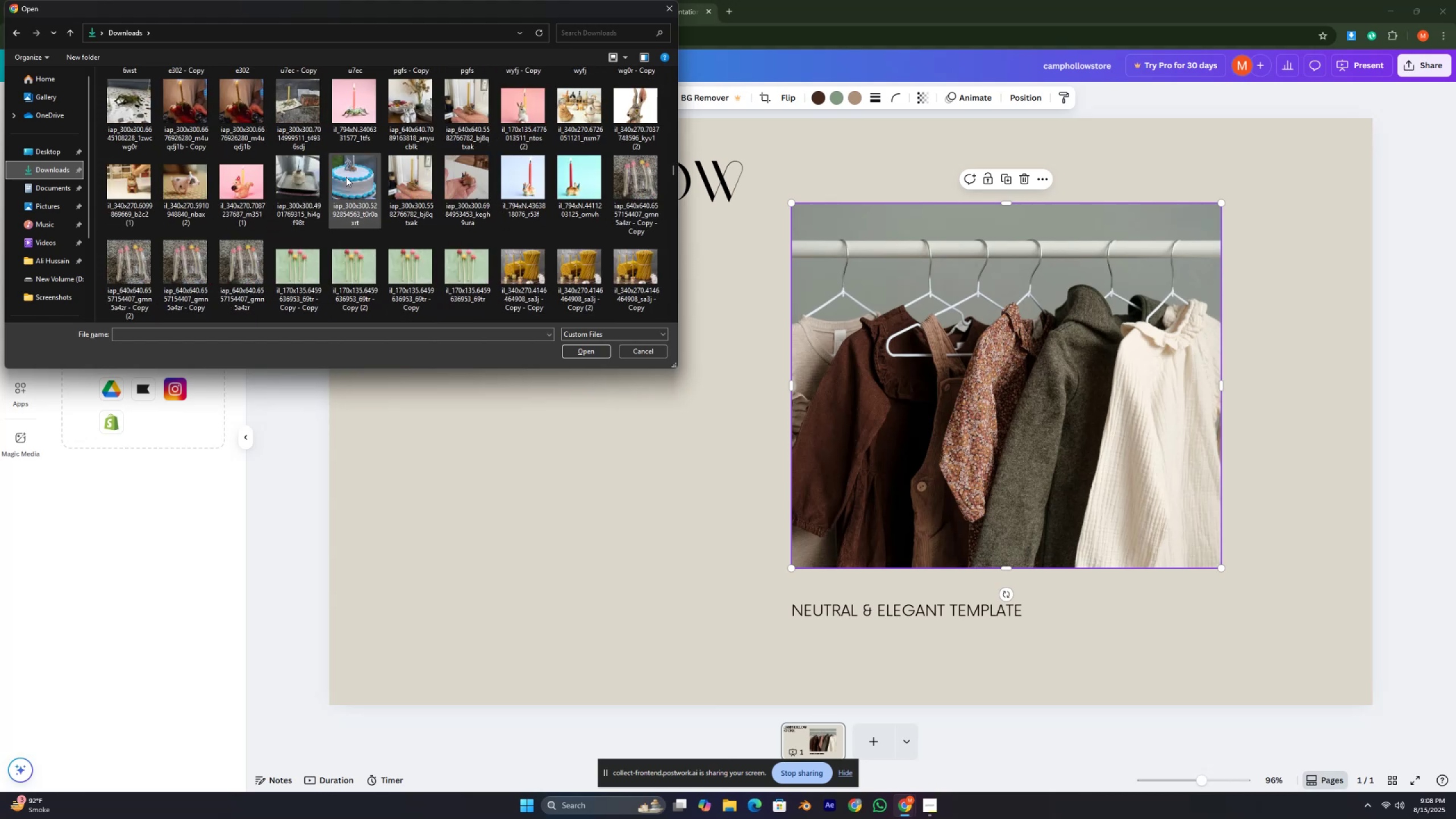 
key(Control+ControlLeft)
 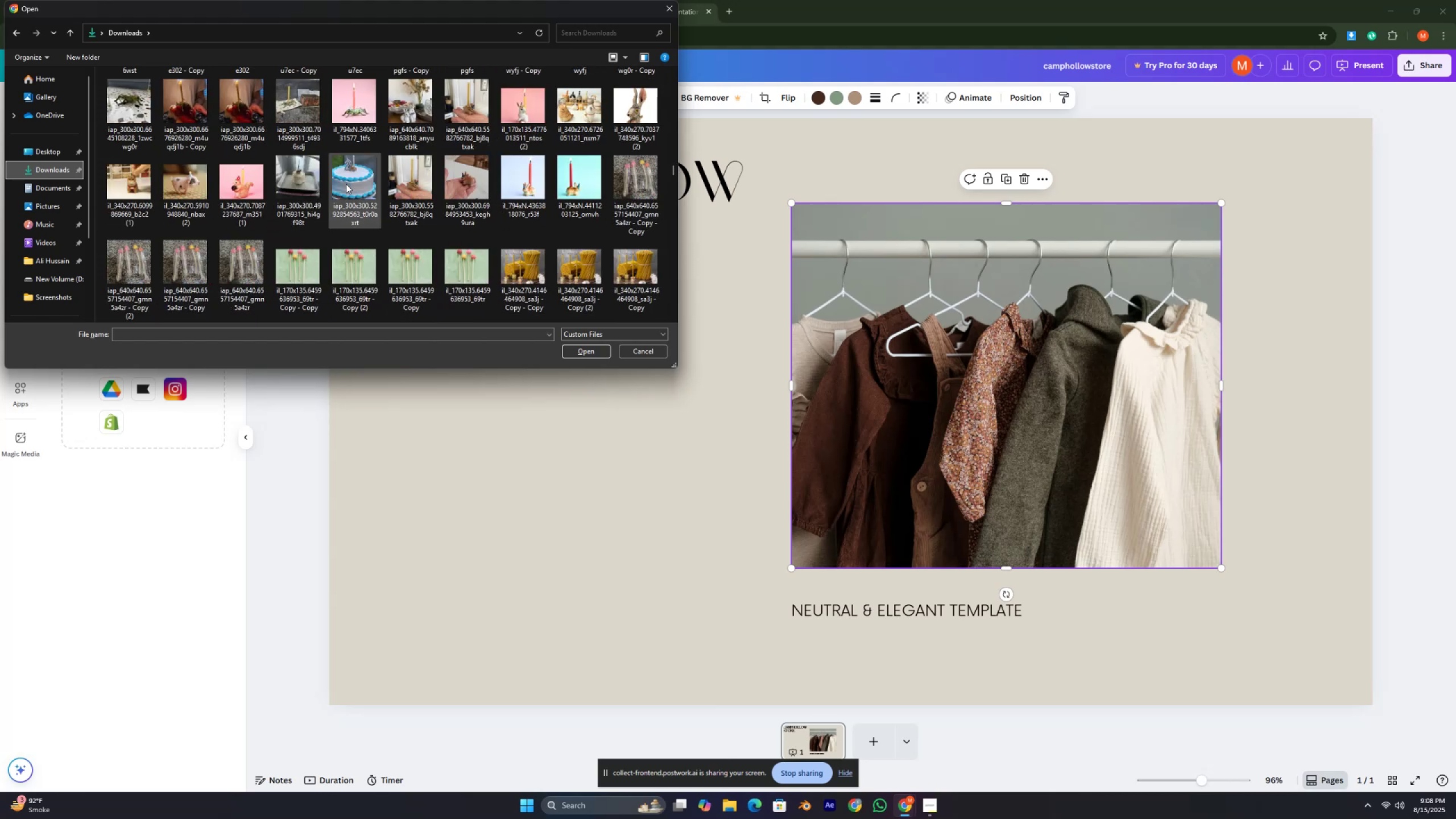 
key(Control+ControlLeft)
 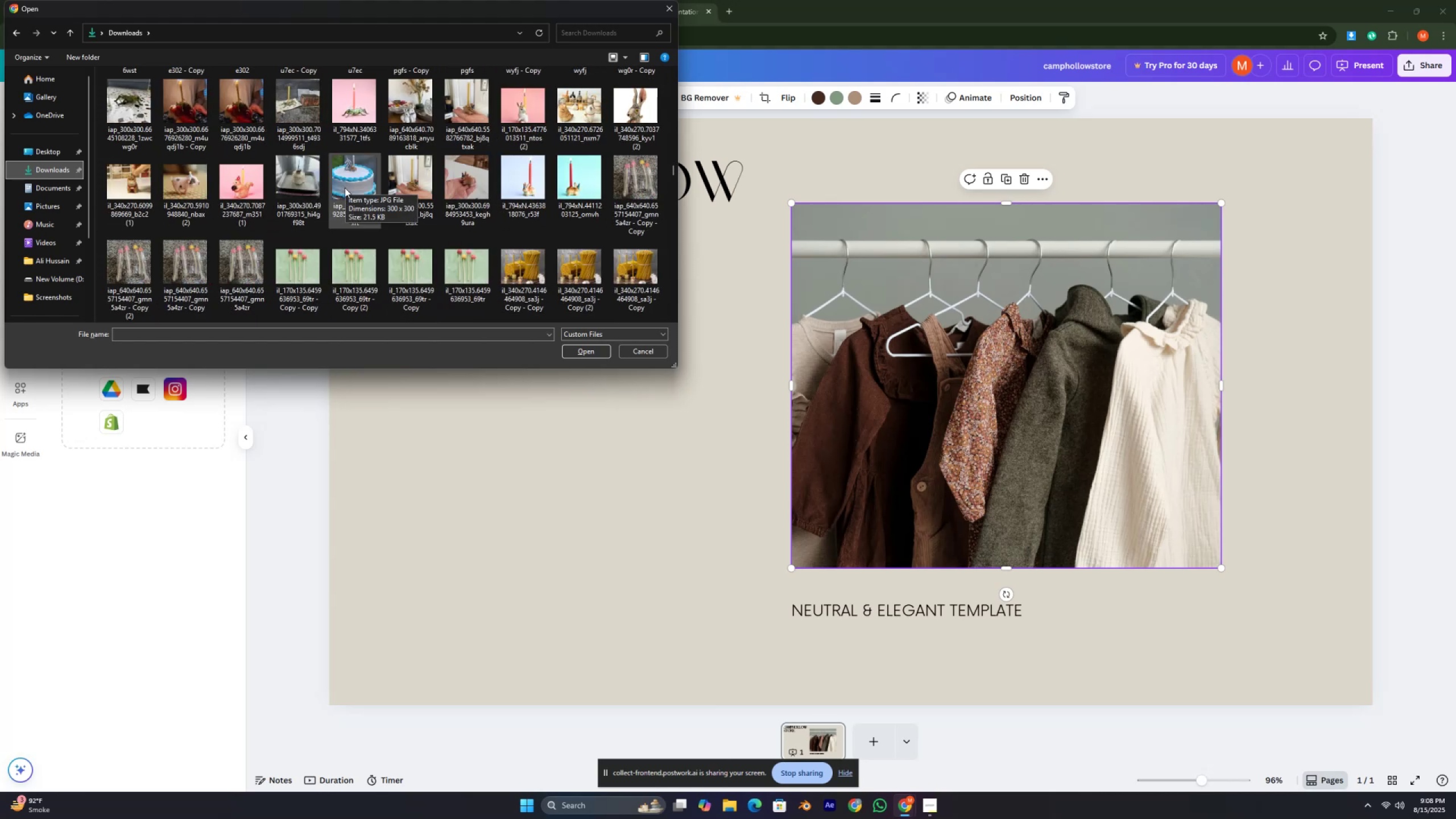 
key(Control+ControlLeft)
 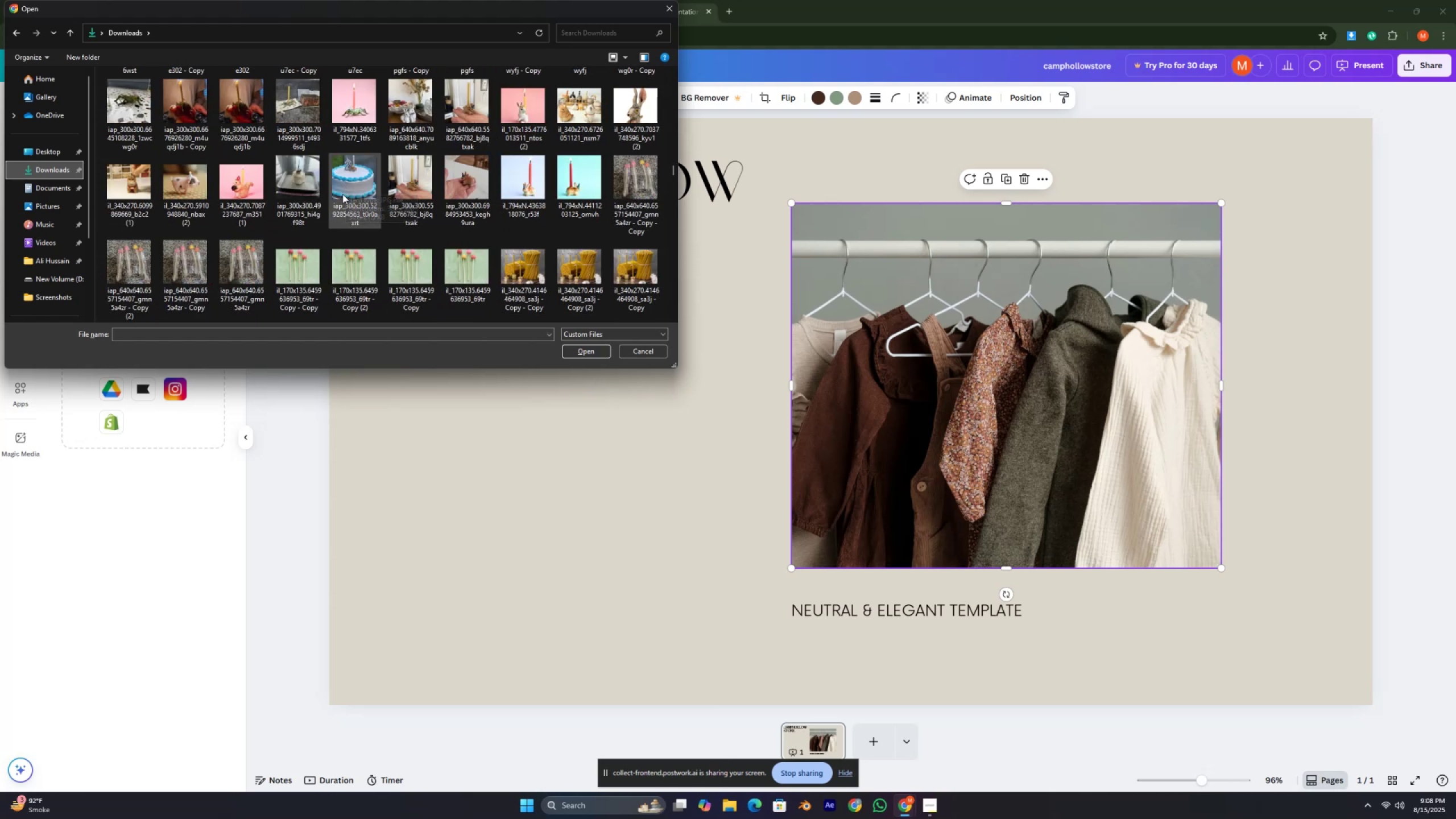 
key(Control+ControlLeft)
 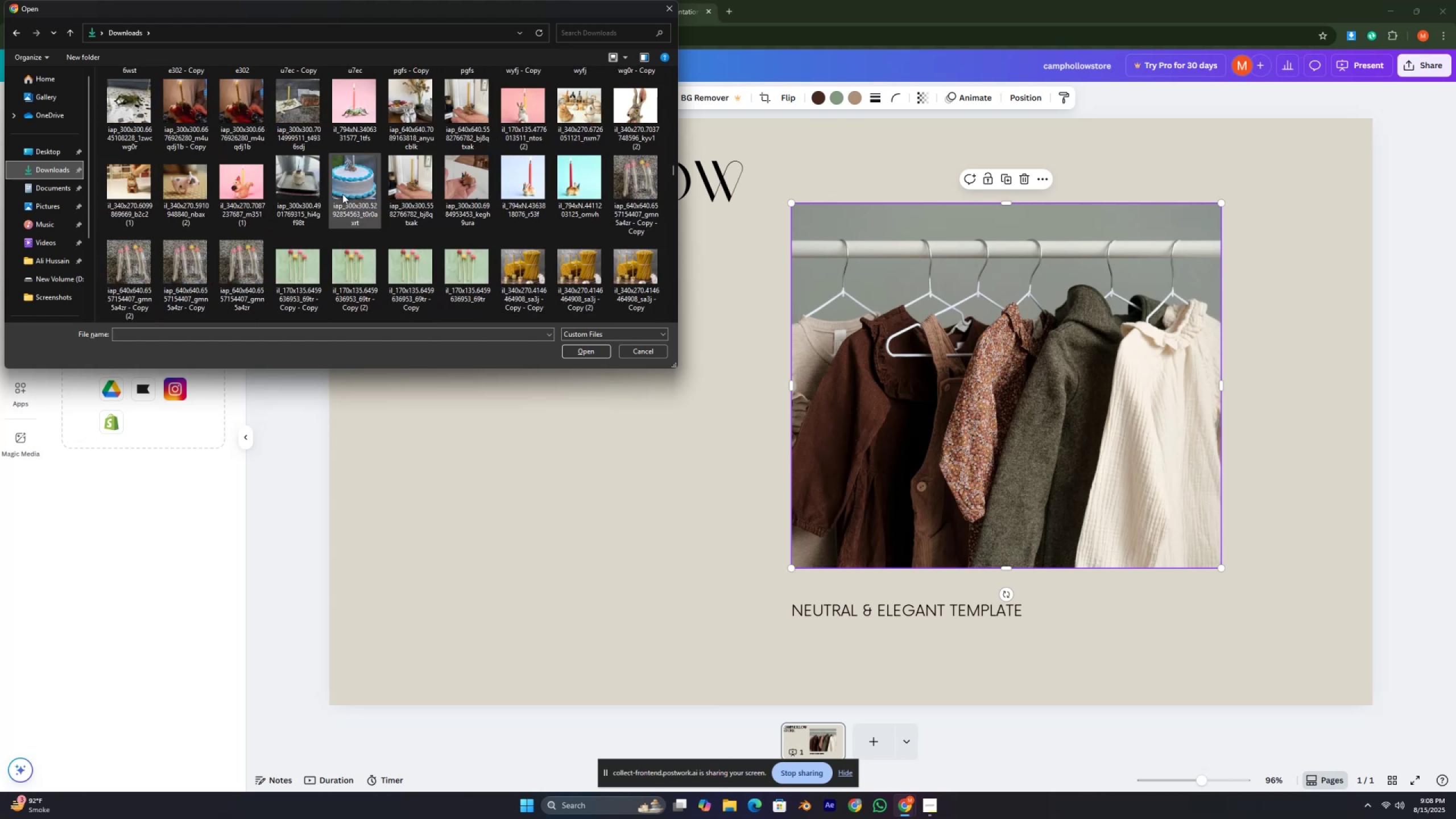 
key(Control+ControlLeft)
 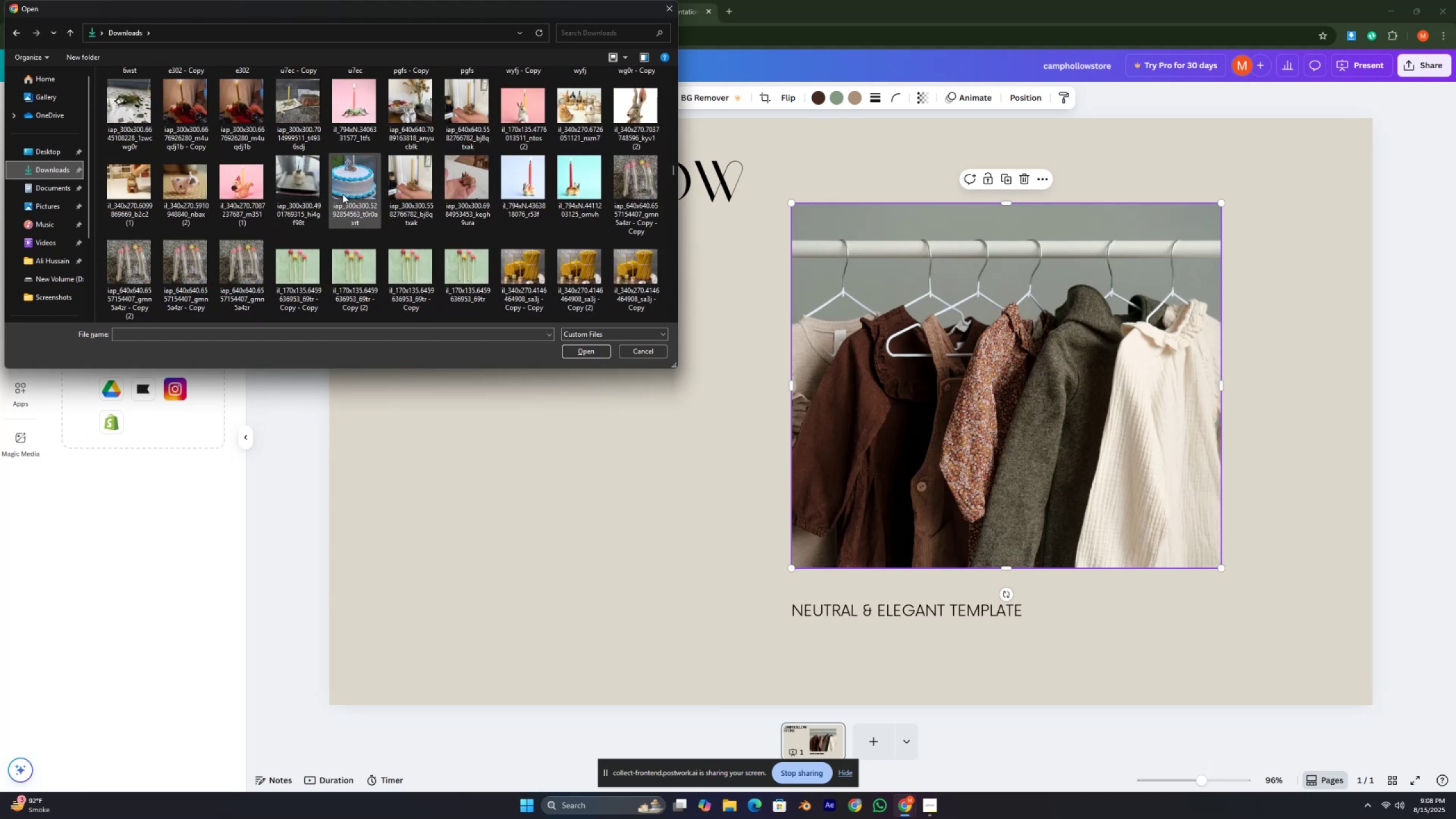 
key(Control+ControlLeft)
 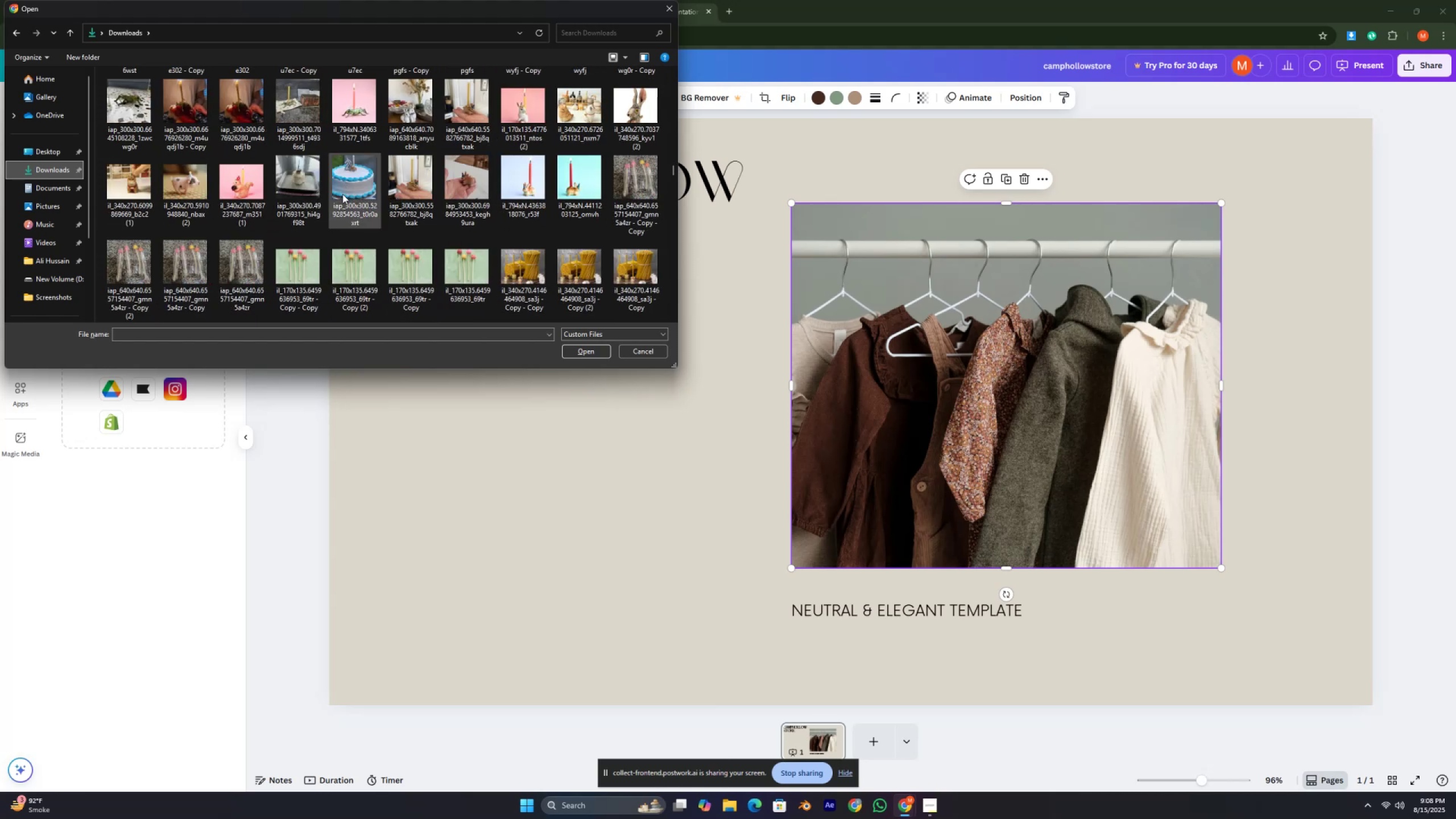 
key(Control+ControlLeft)
 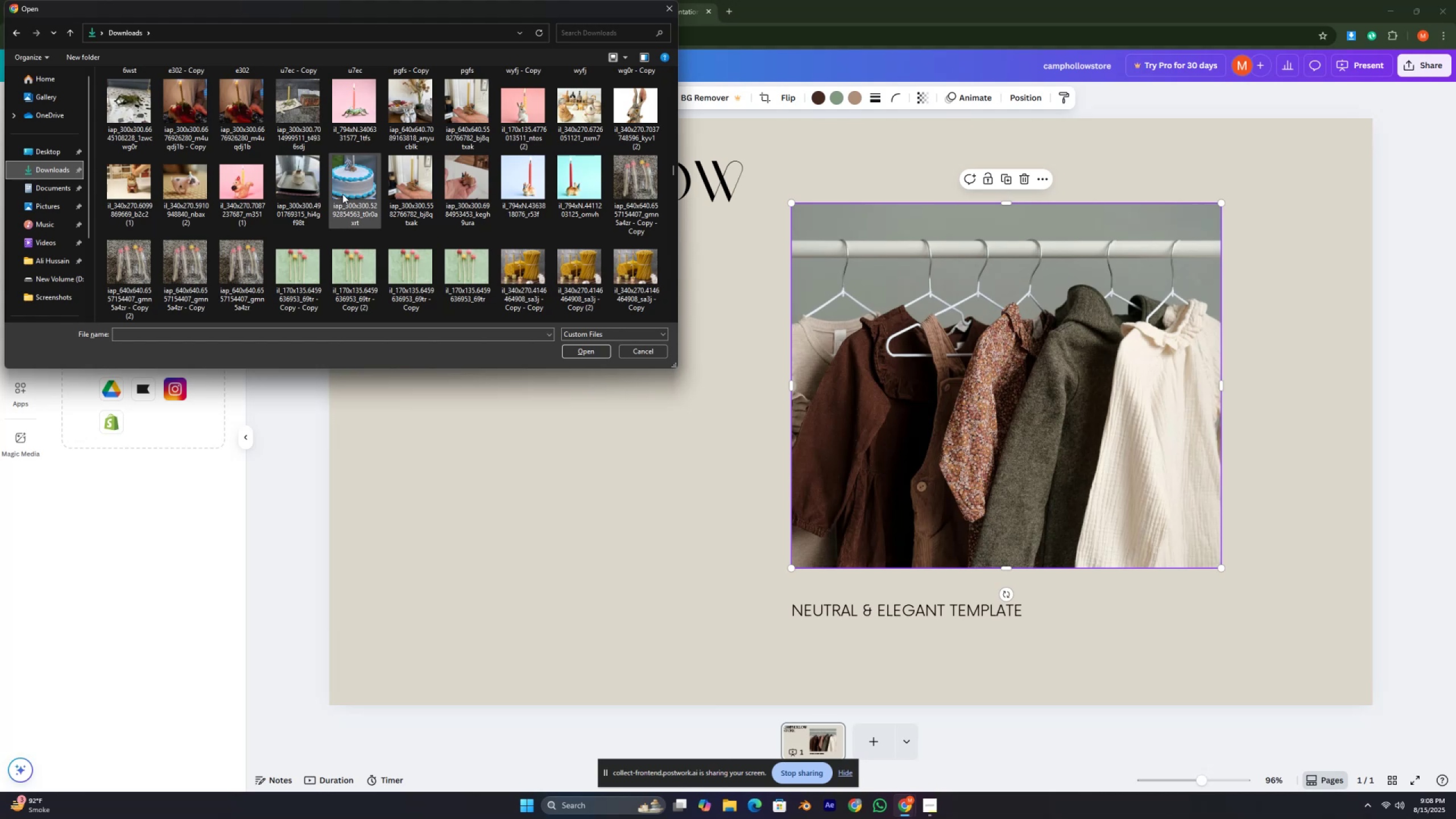 
key(Control+ControlLeft)
 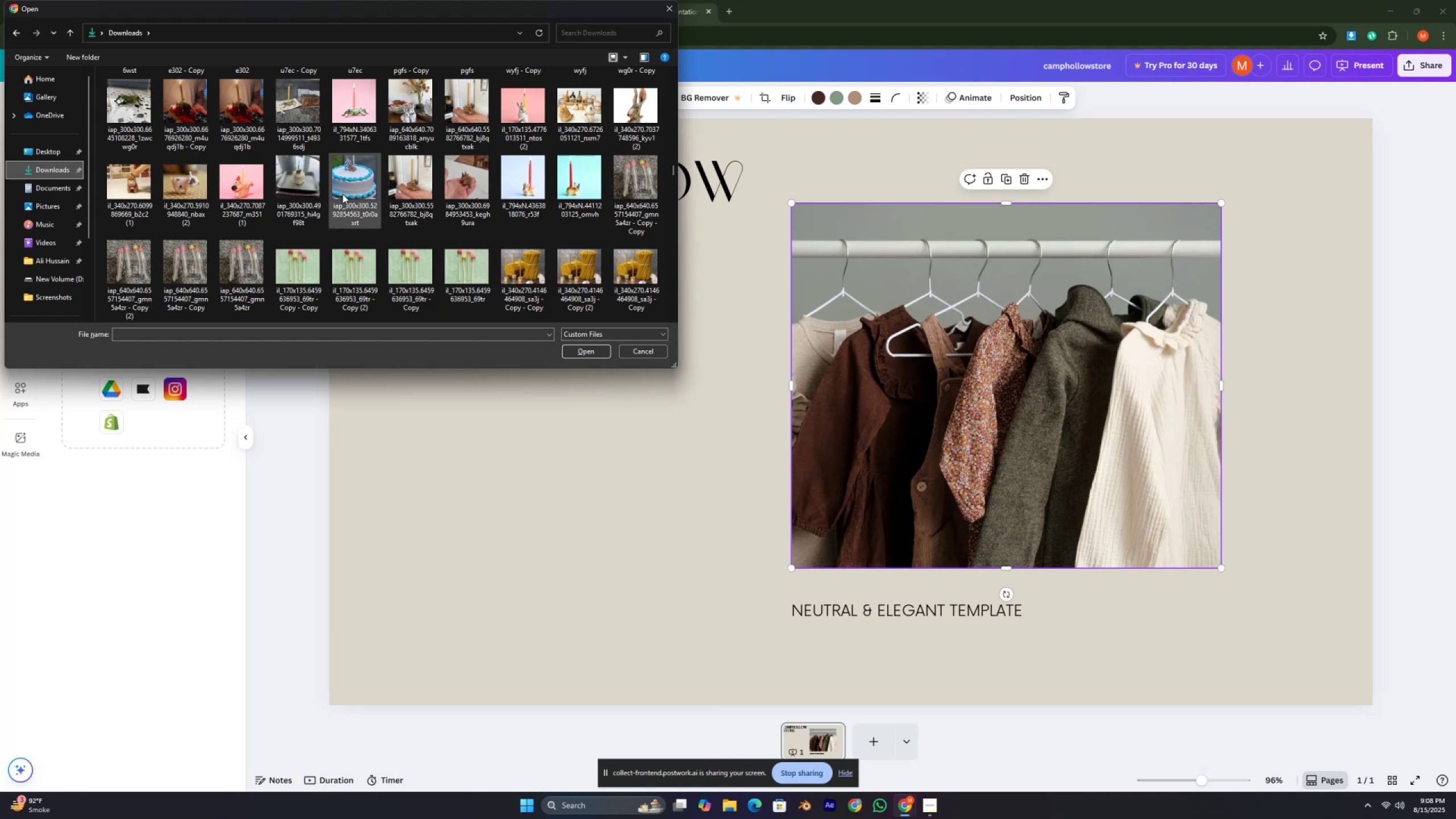 
key(Control+ControlLeft)
 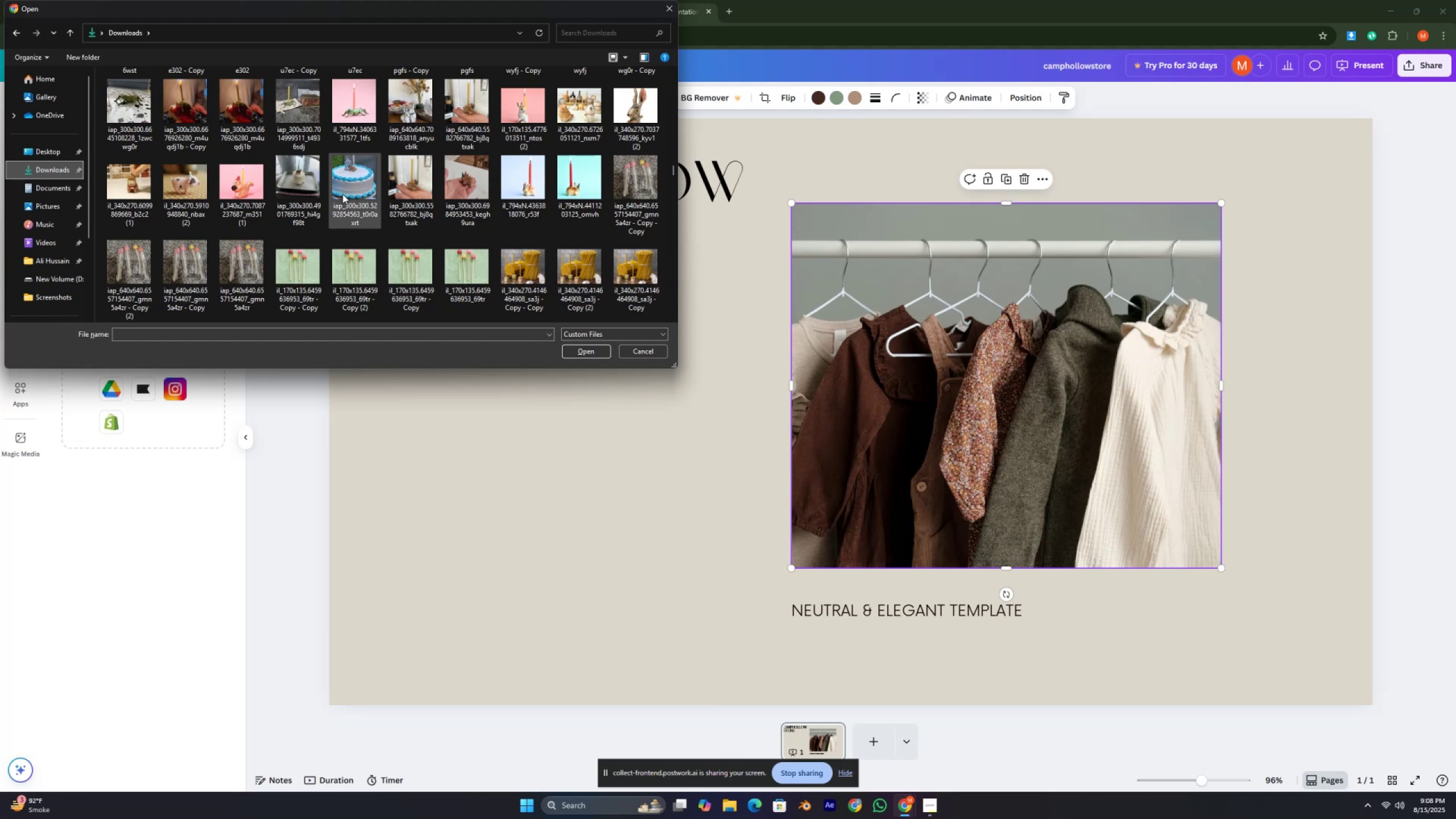 
key(Control+ControlLeft)
 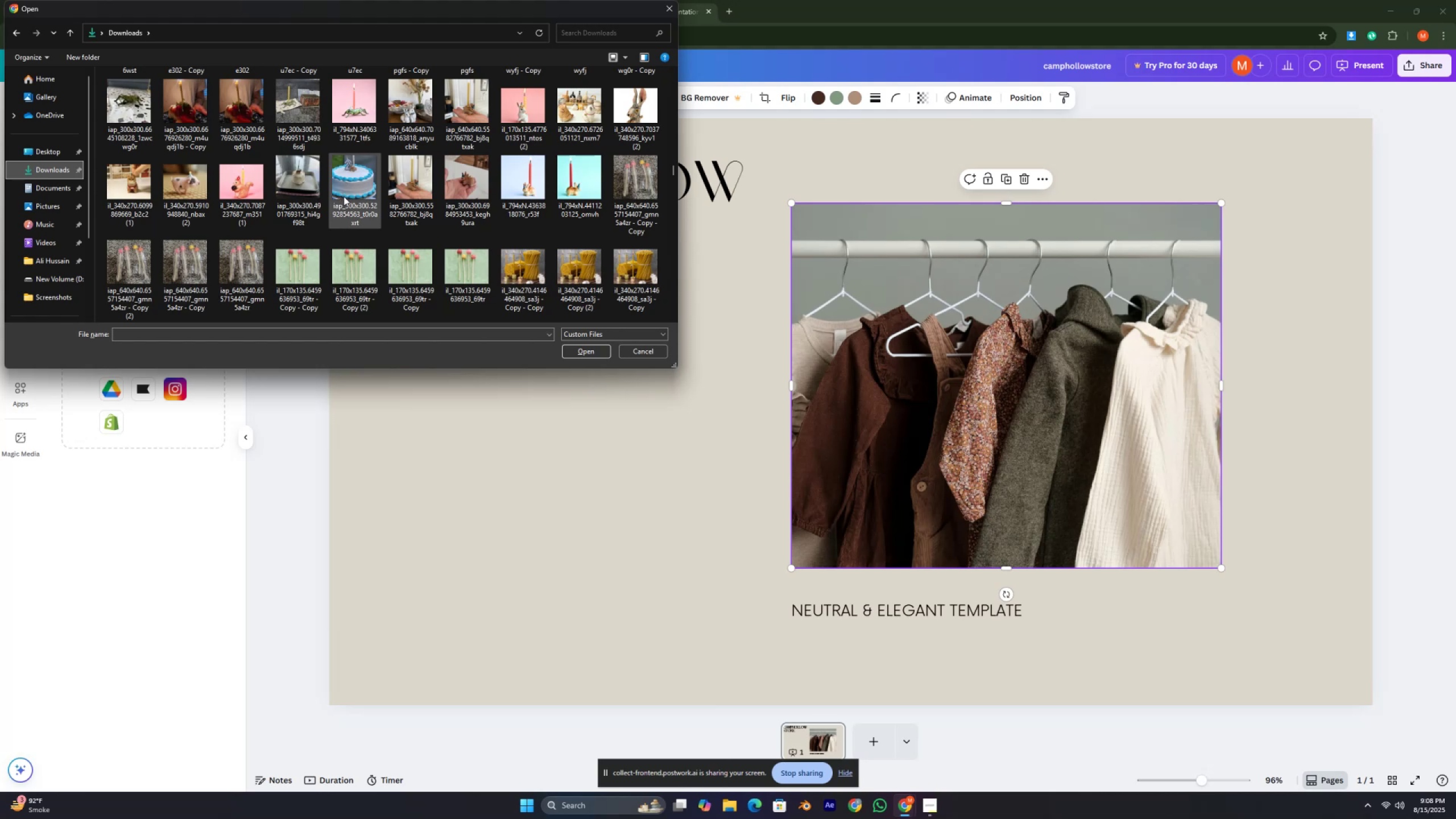 
scroll: coordinate [369, 205], scroll_direction: down, amount: 3.0
 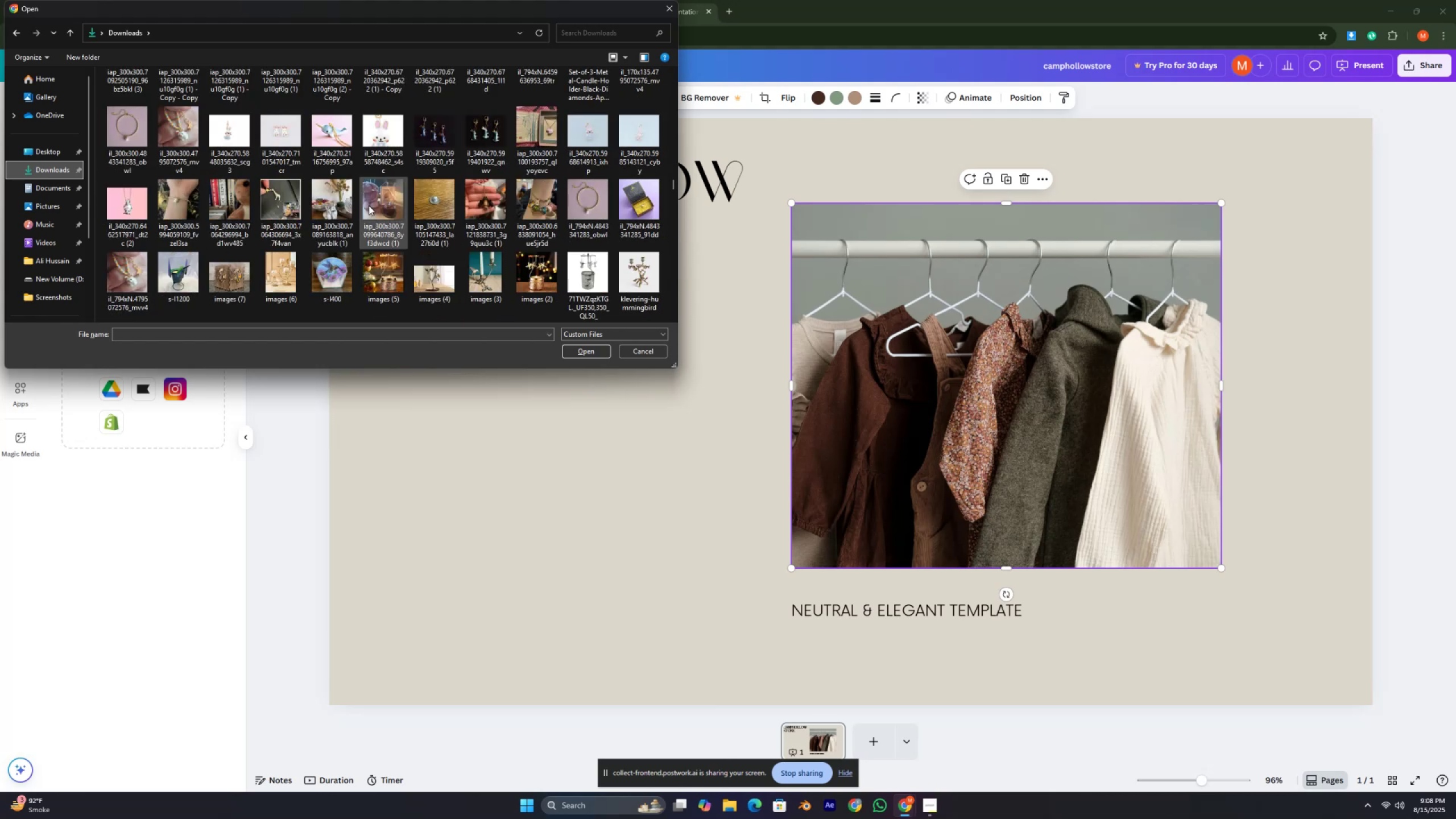 
key(Control+ControlLeft)
 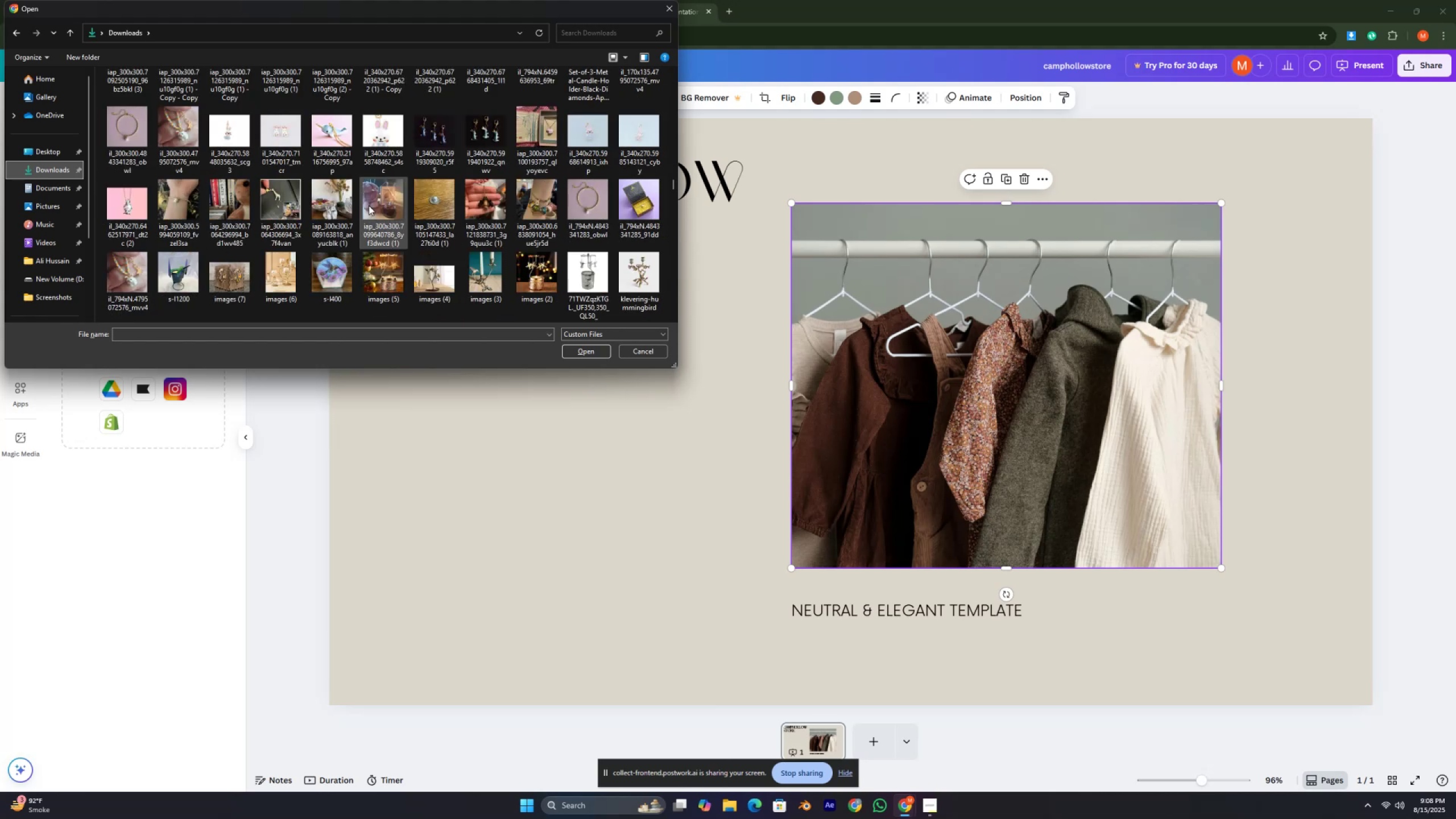 
key(Control+ControlLeft)
 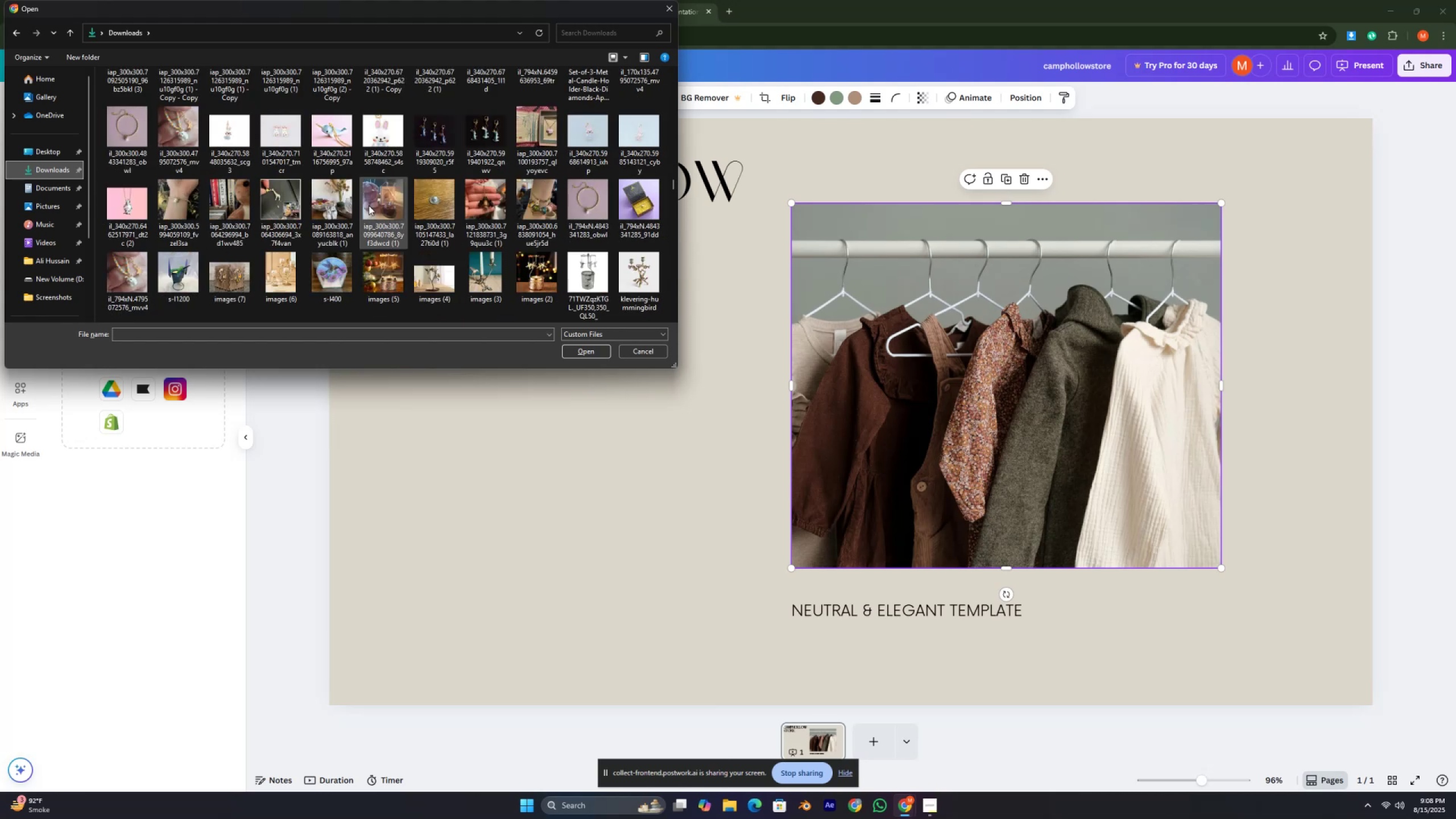 
key(Control+ControlLeft)
 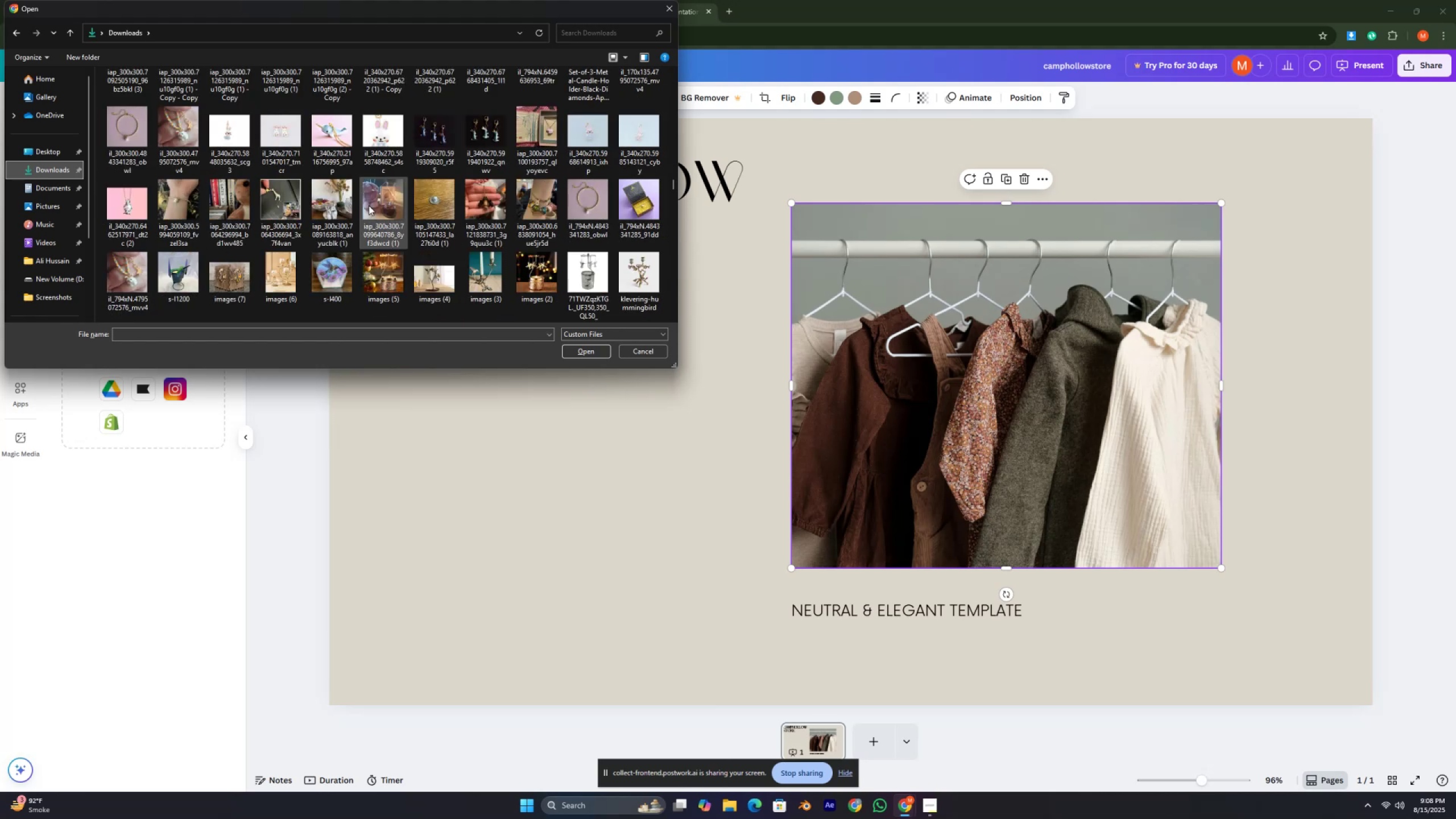 
key(Control+ControlLeft)
 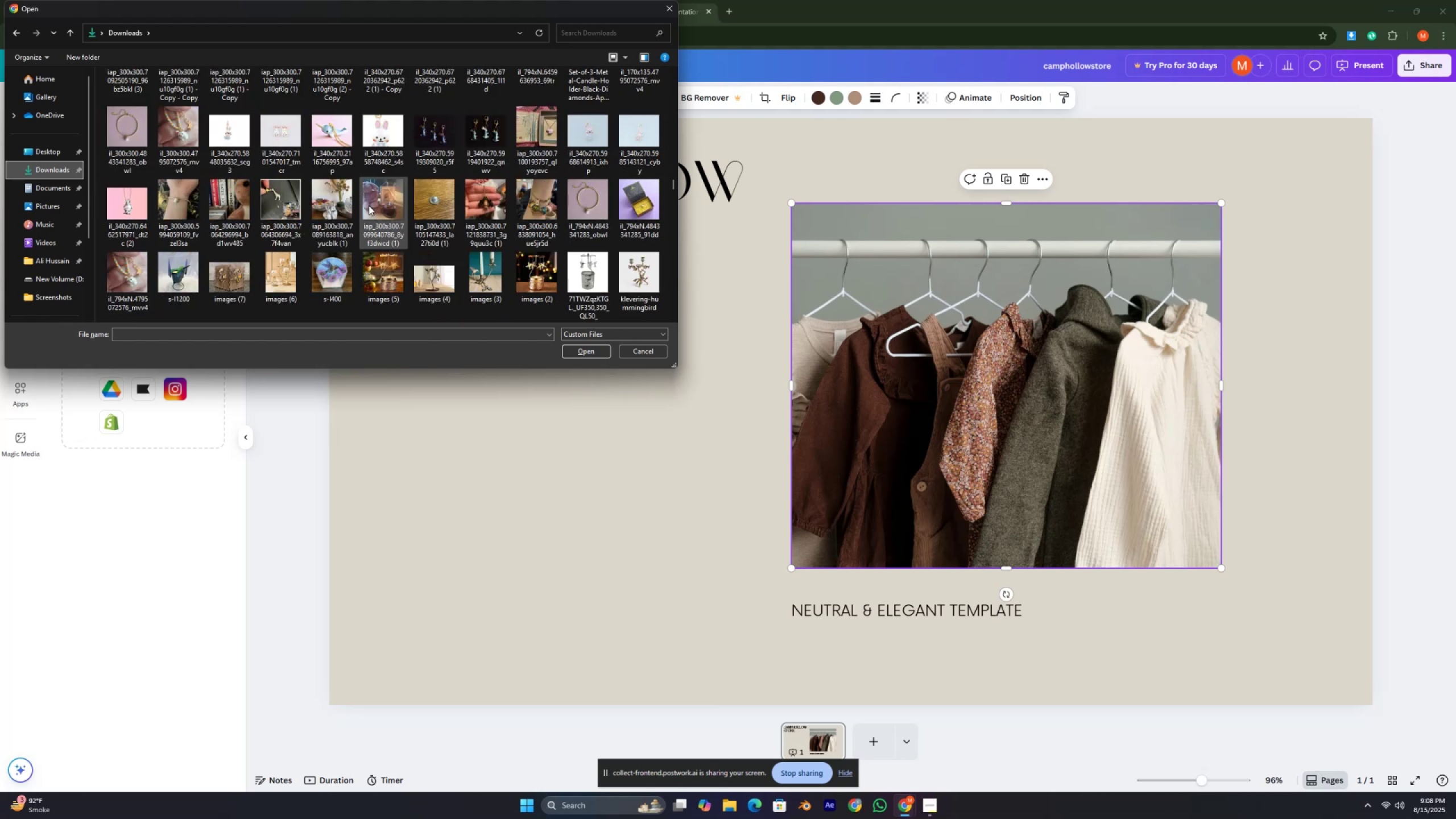 
key(Control+ControlLeft)
 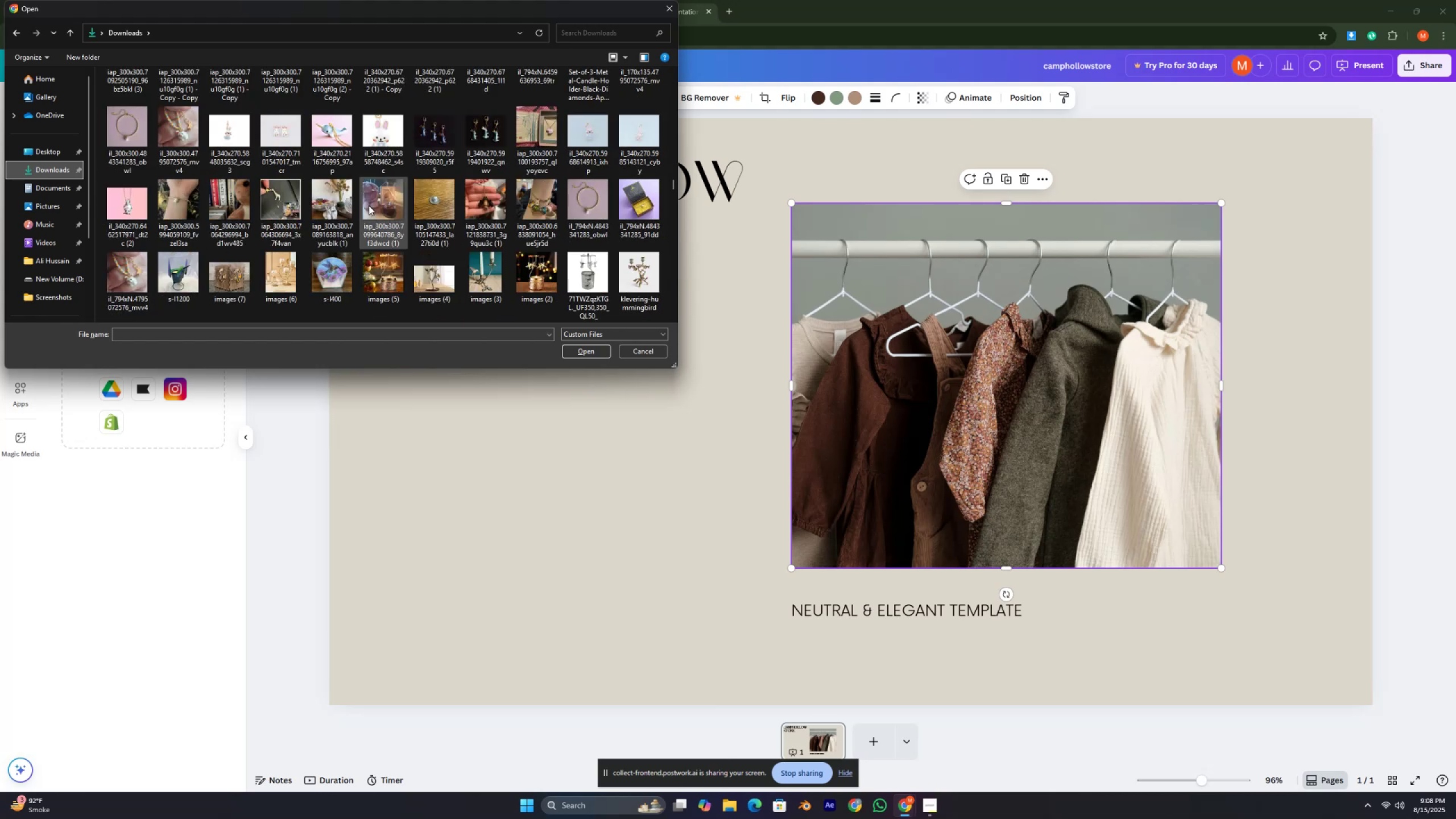 
key(Control+ControlLeft)
 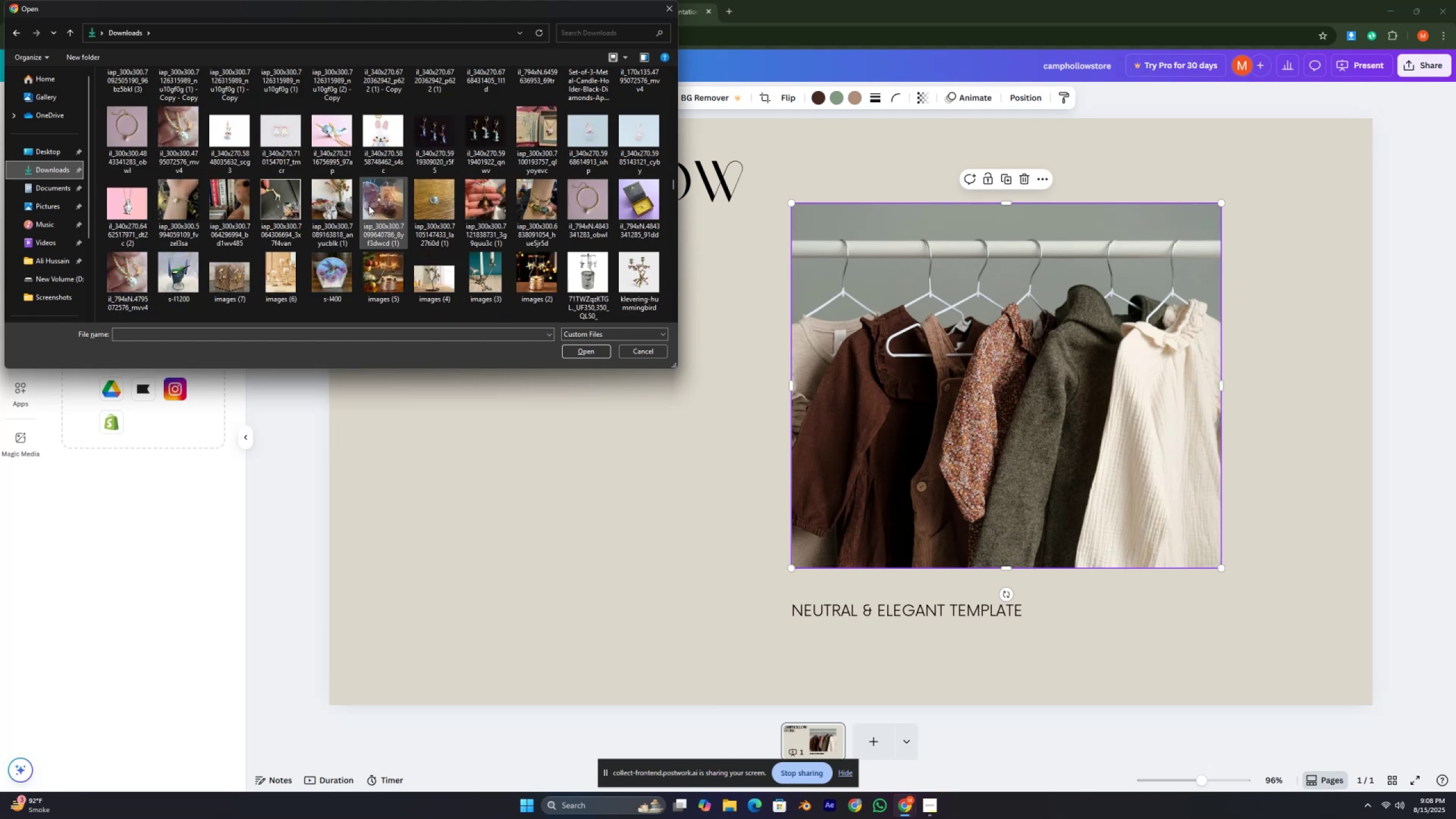 
key(Control+ControlLeft)
 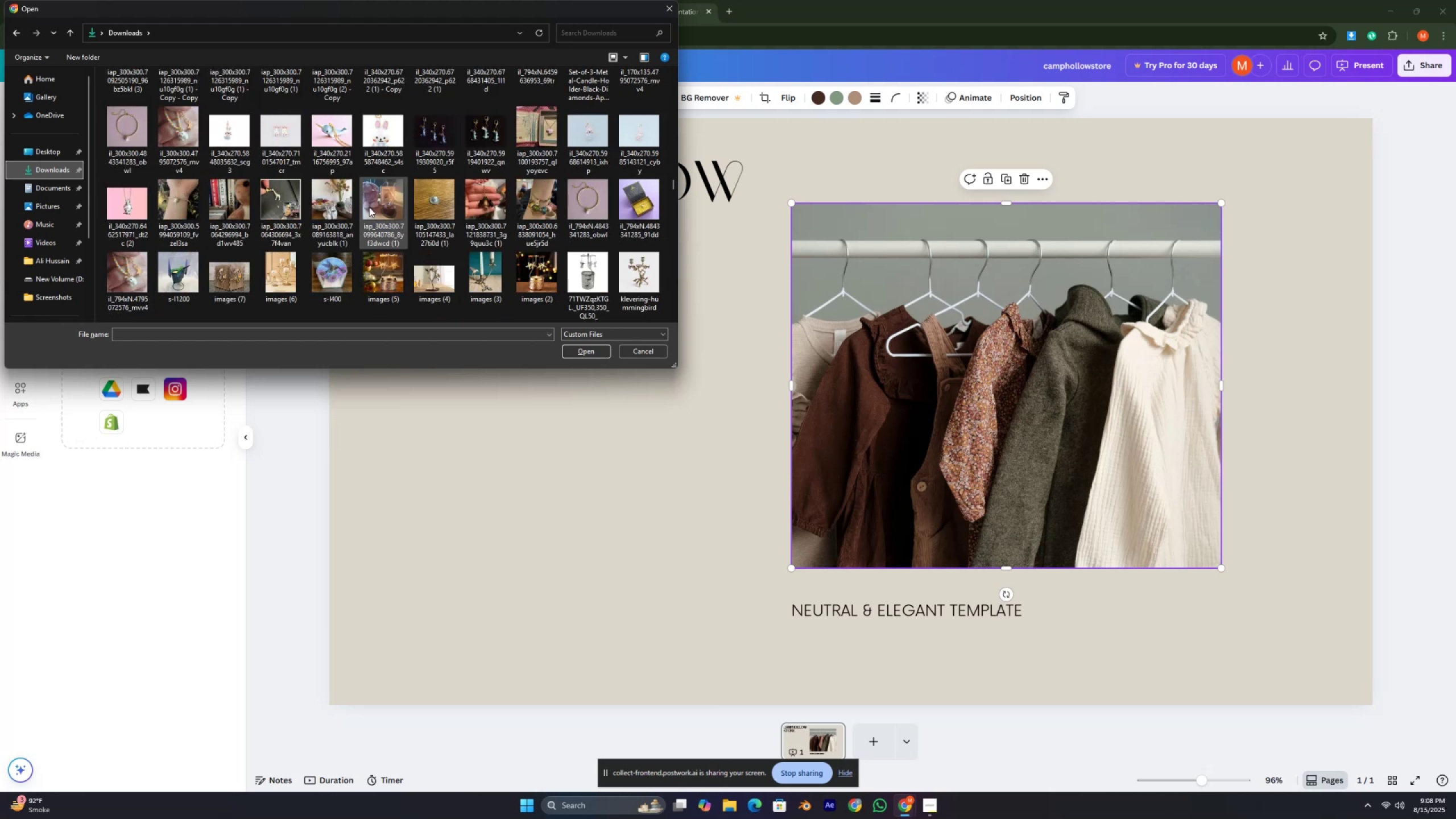 
scroll: coordinate [370, 210], scroll_direction: down, amount: 7.0
 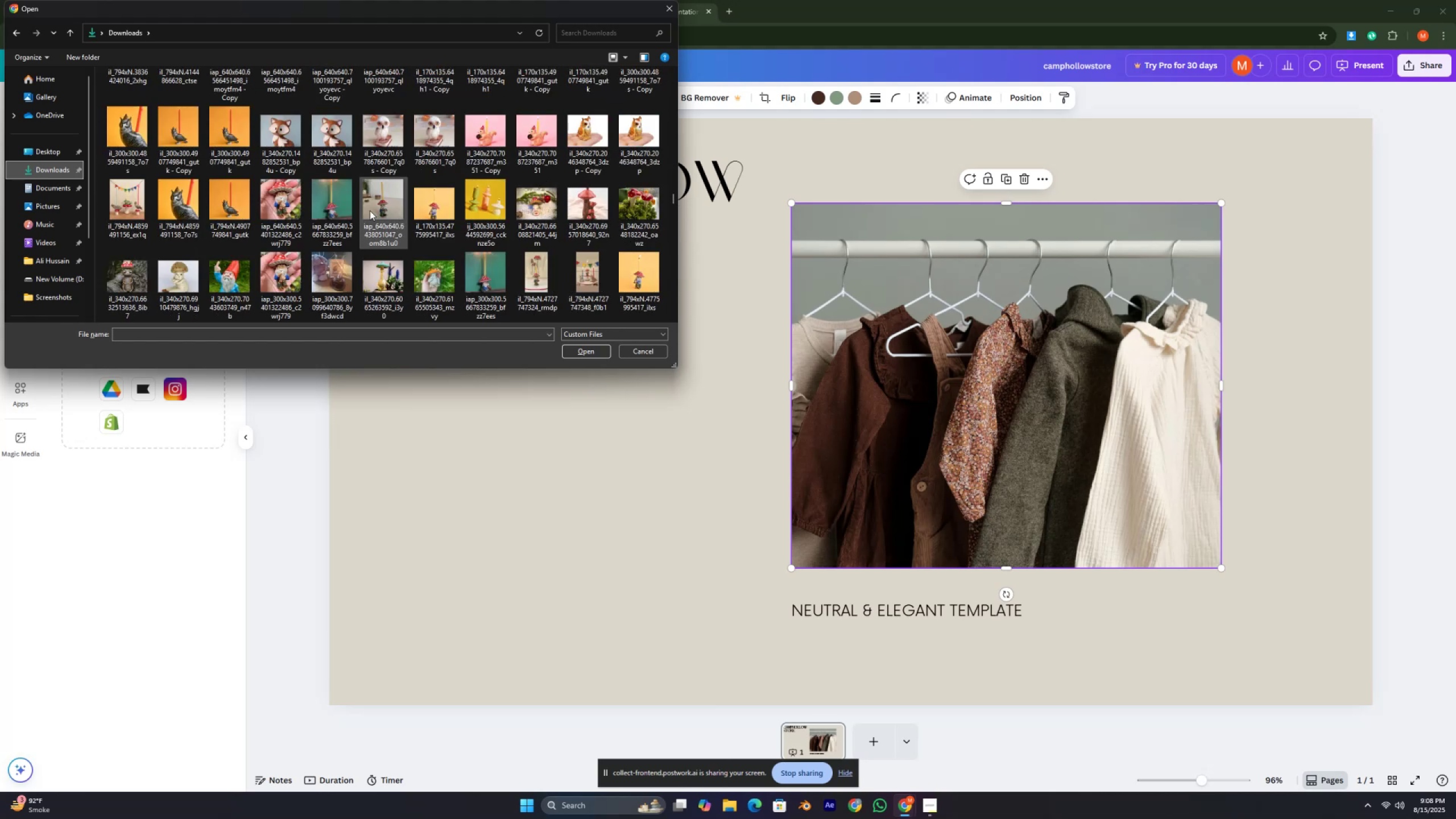 
key(Control+ControlLeft)
 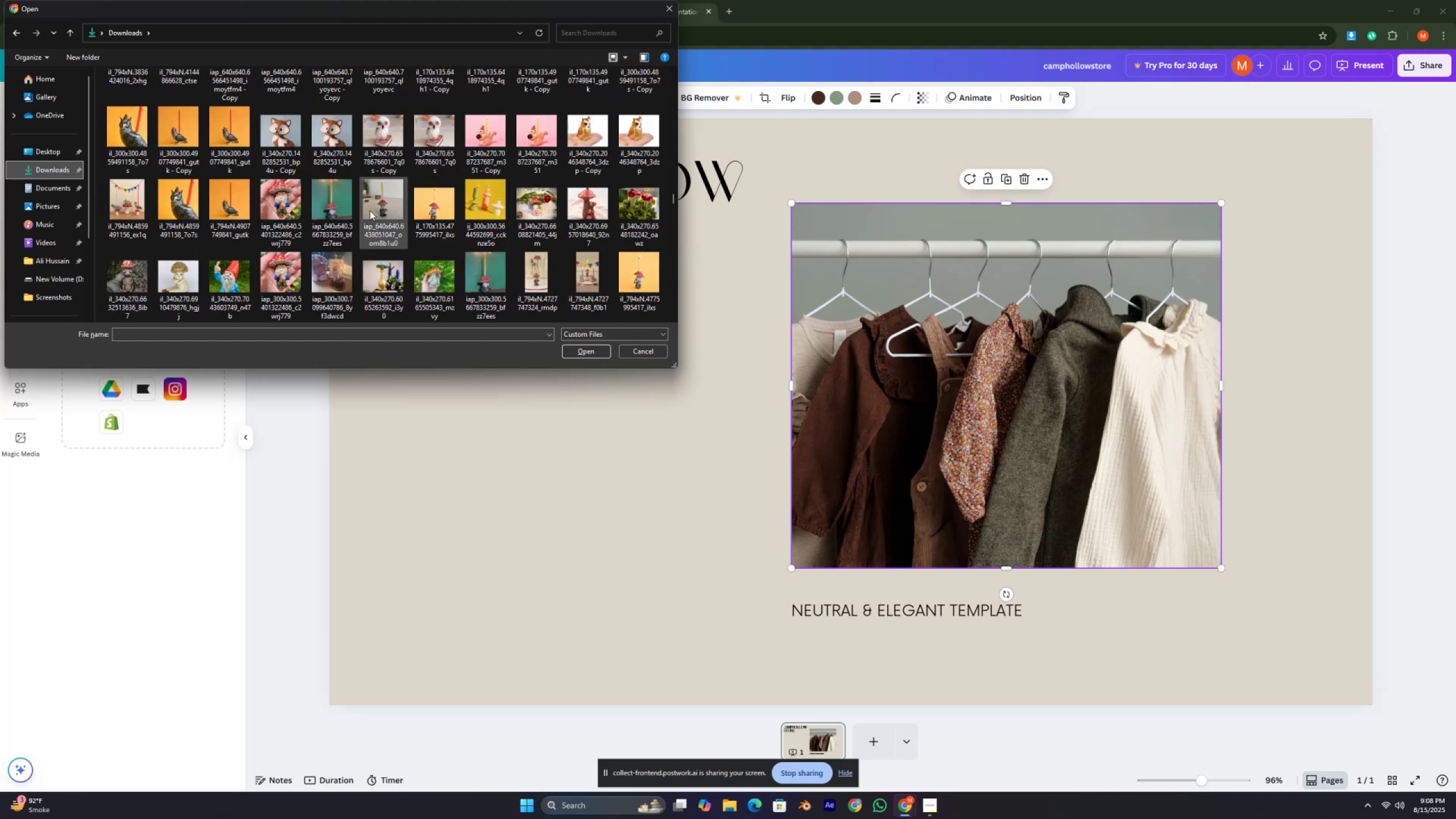 
scroll: coordinate [370, 211], scroll_direction: down, amount: 1.0
 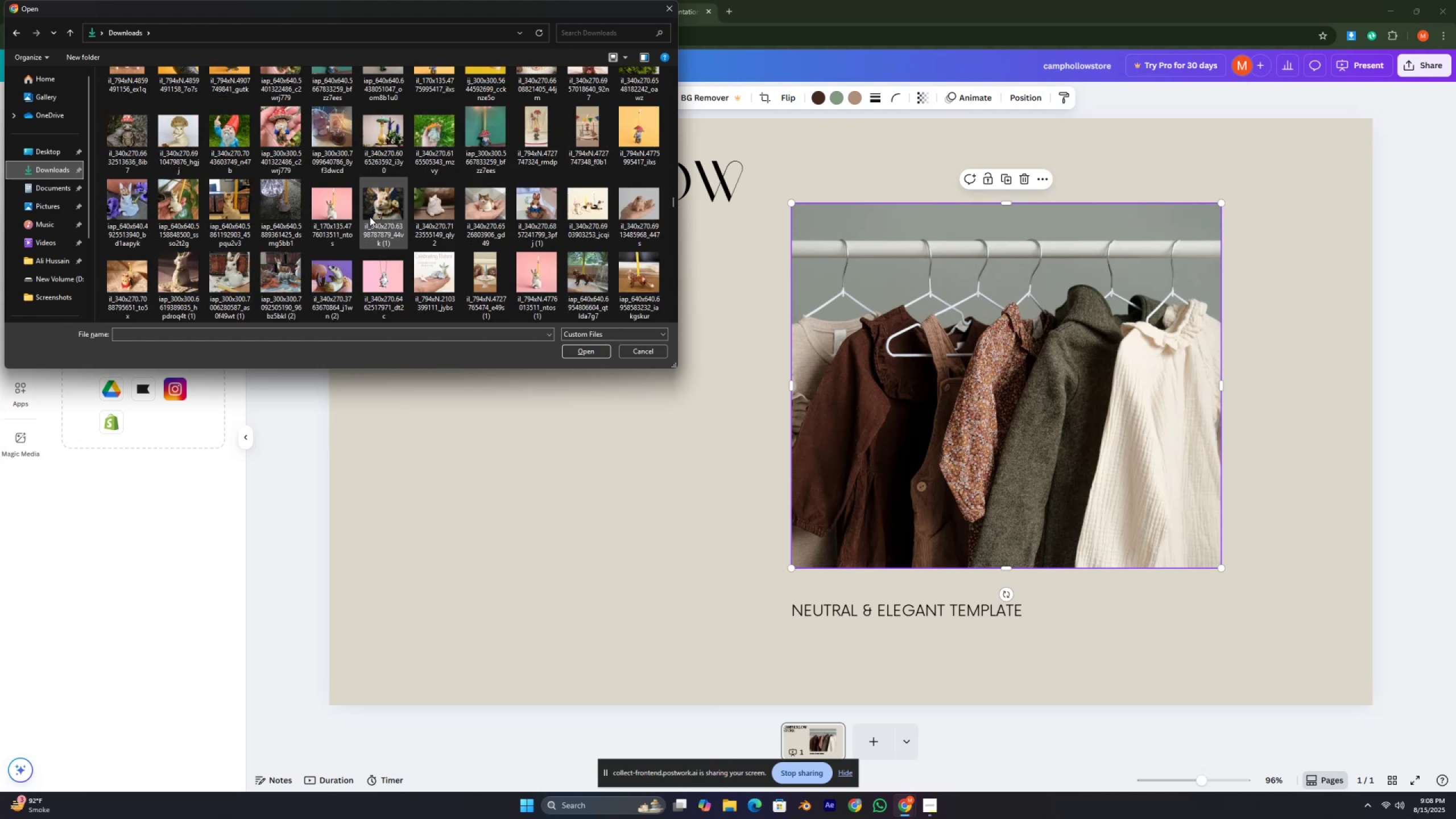 
key(Control+ControlLeft)
 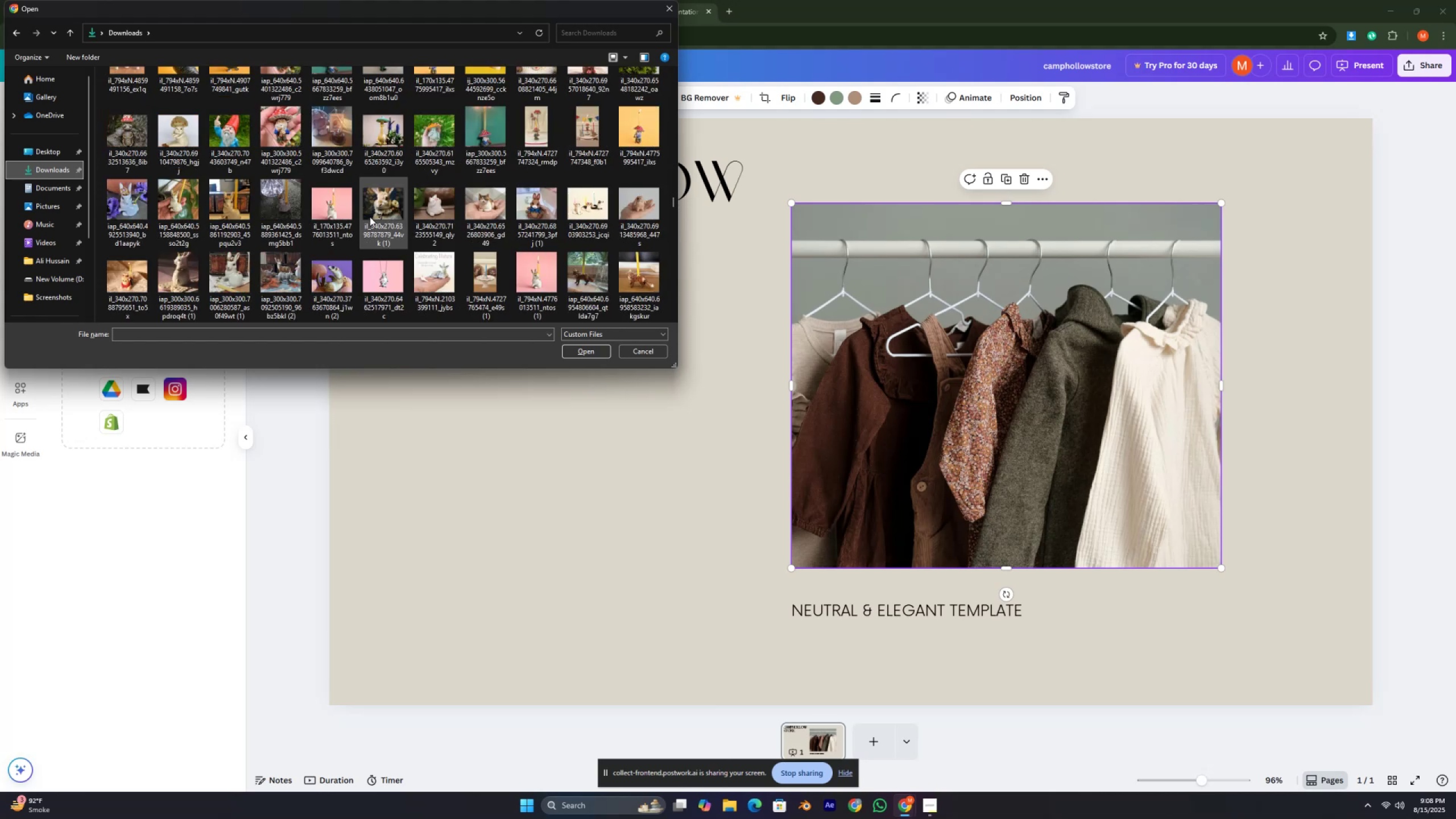 
key(Control+ControlLeft)
 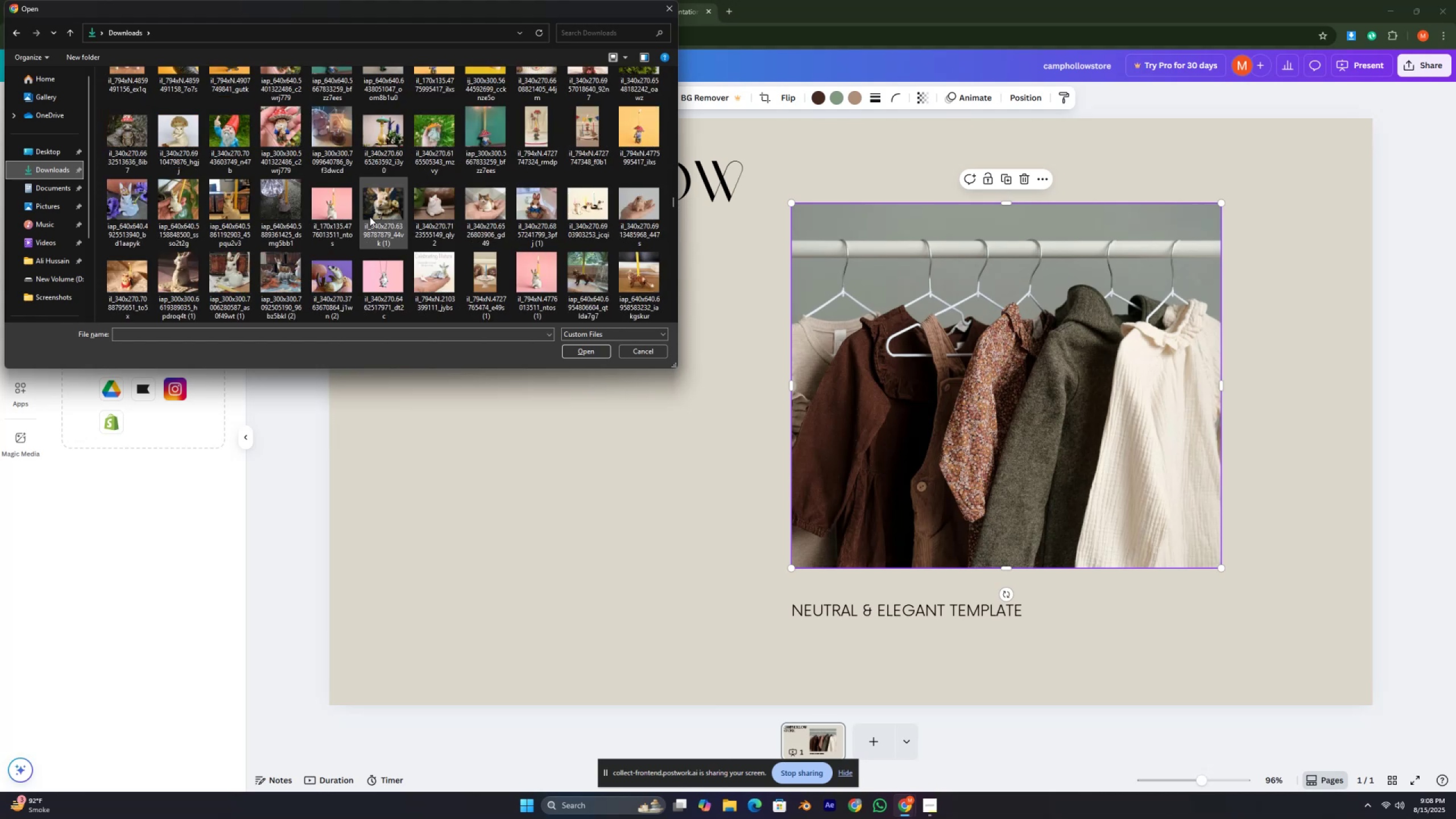 
key(Control+ControlLeft)
 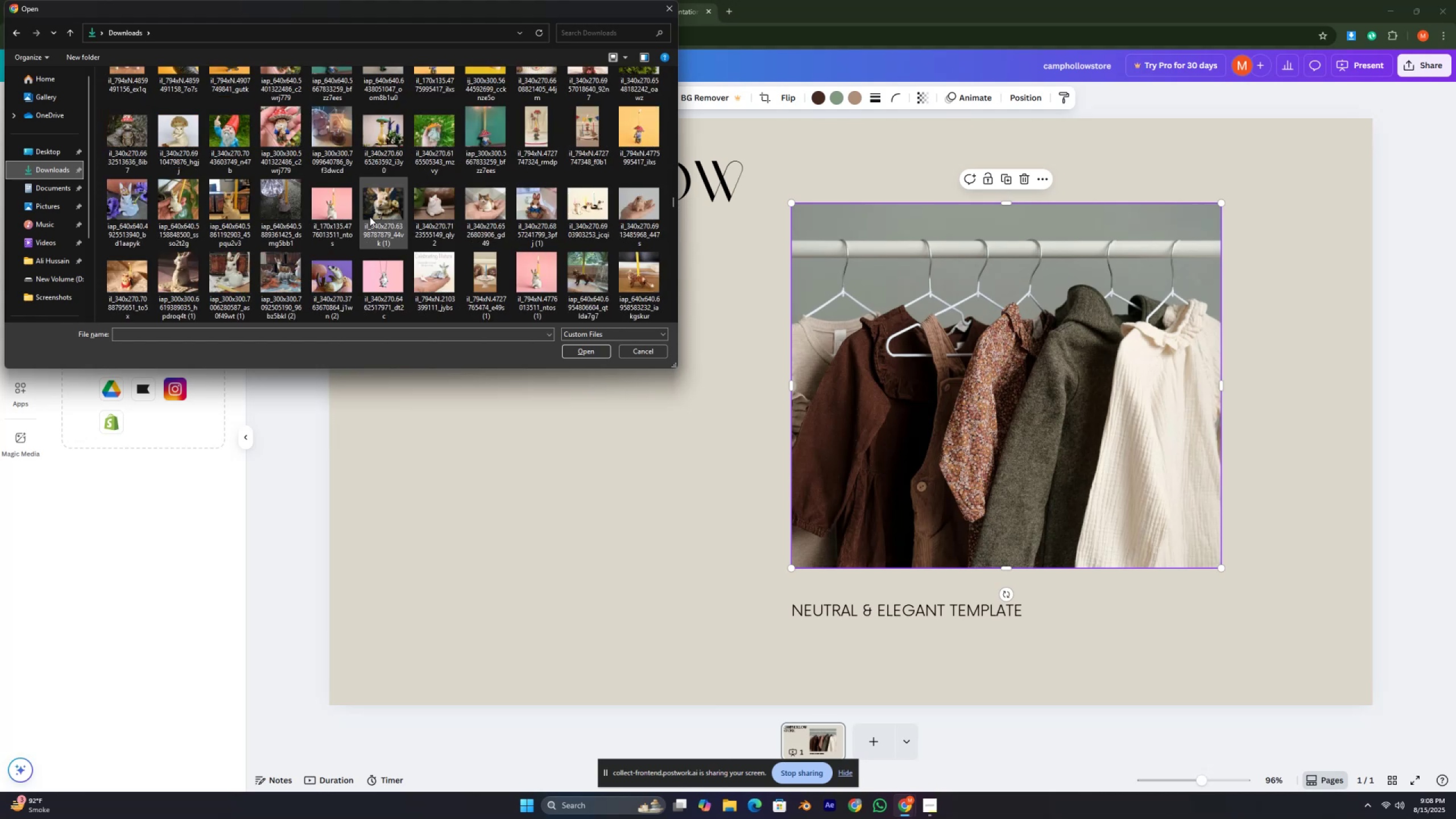 
key(Control+ControlLeft)
 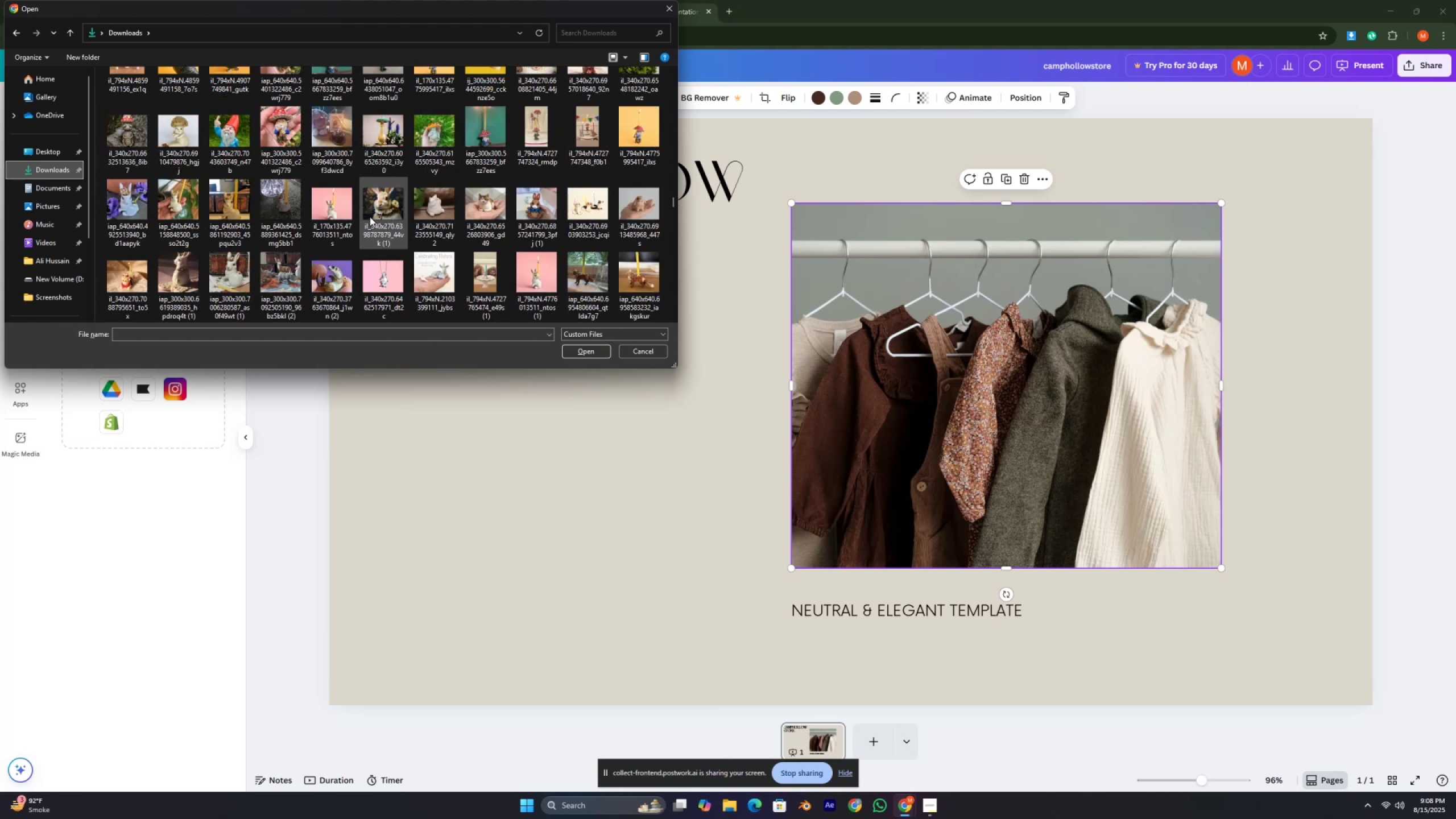 
scroll: coordinate [370, 217], scroll_direction: up, amount: 1.0
 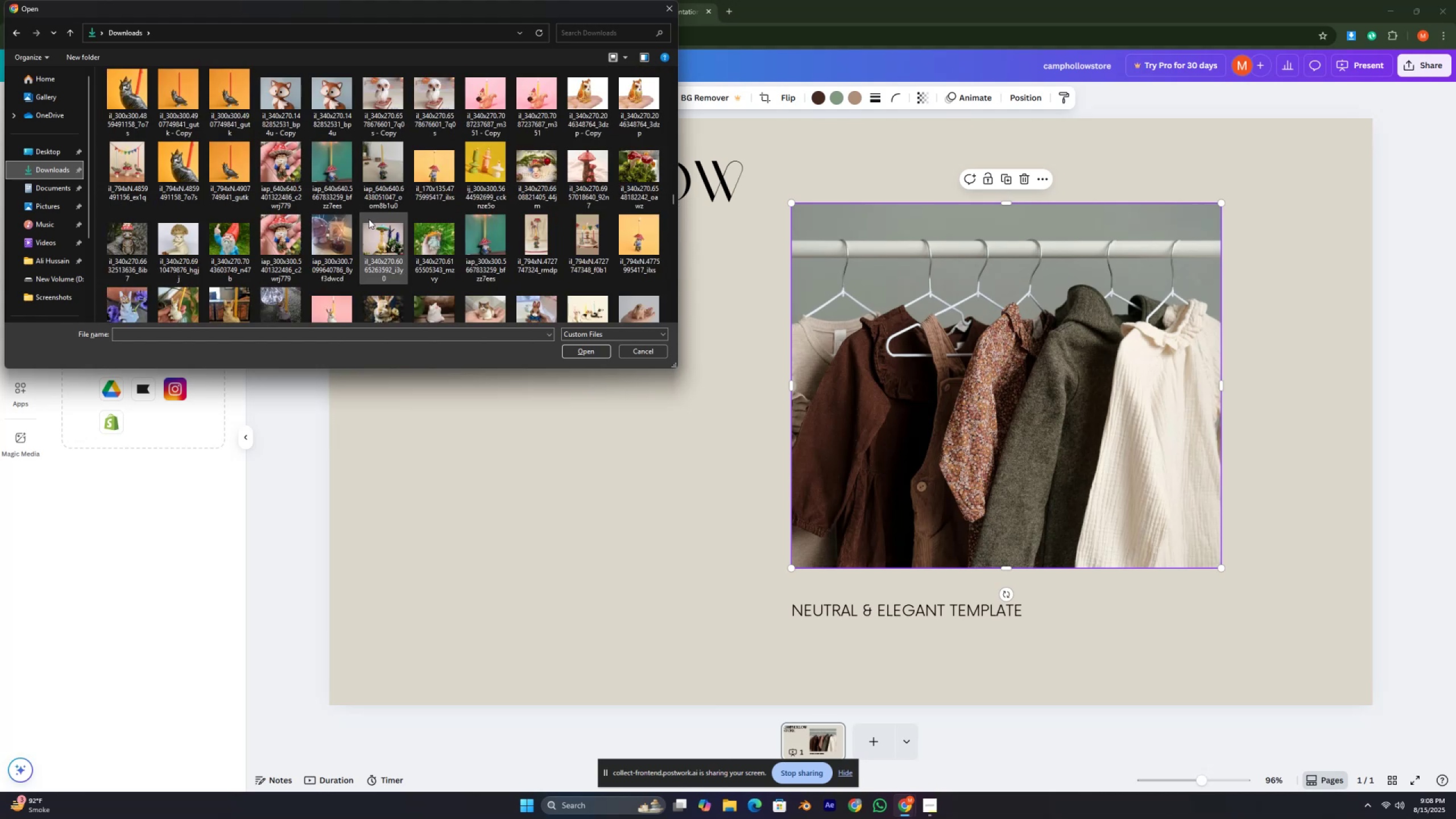 
scroll: coordinate [366, 220], scroll_direction: down, amount: 1.0
 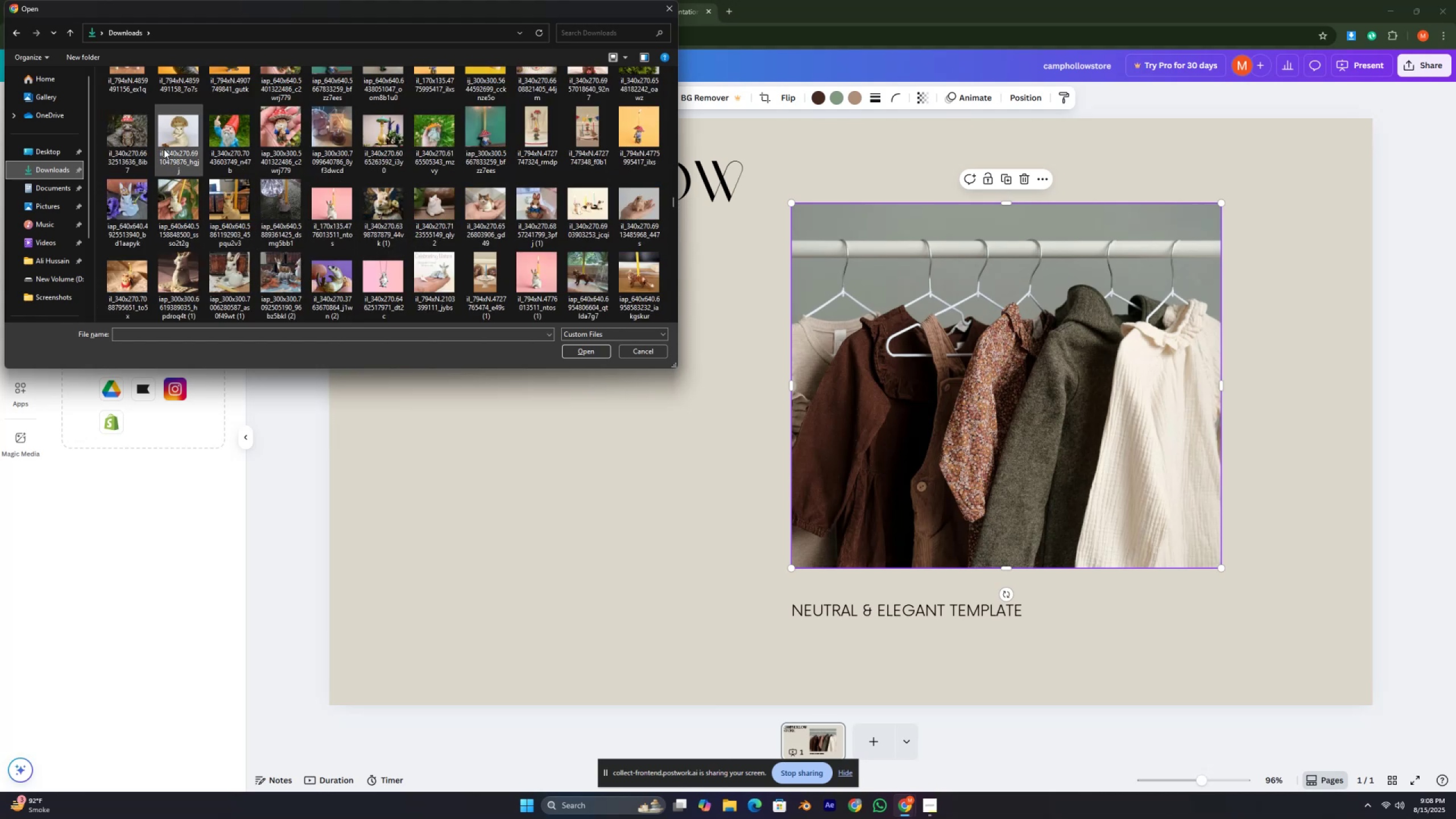 
left_click([142, 133])
 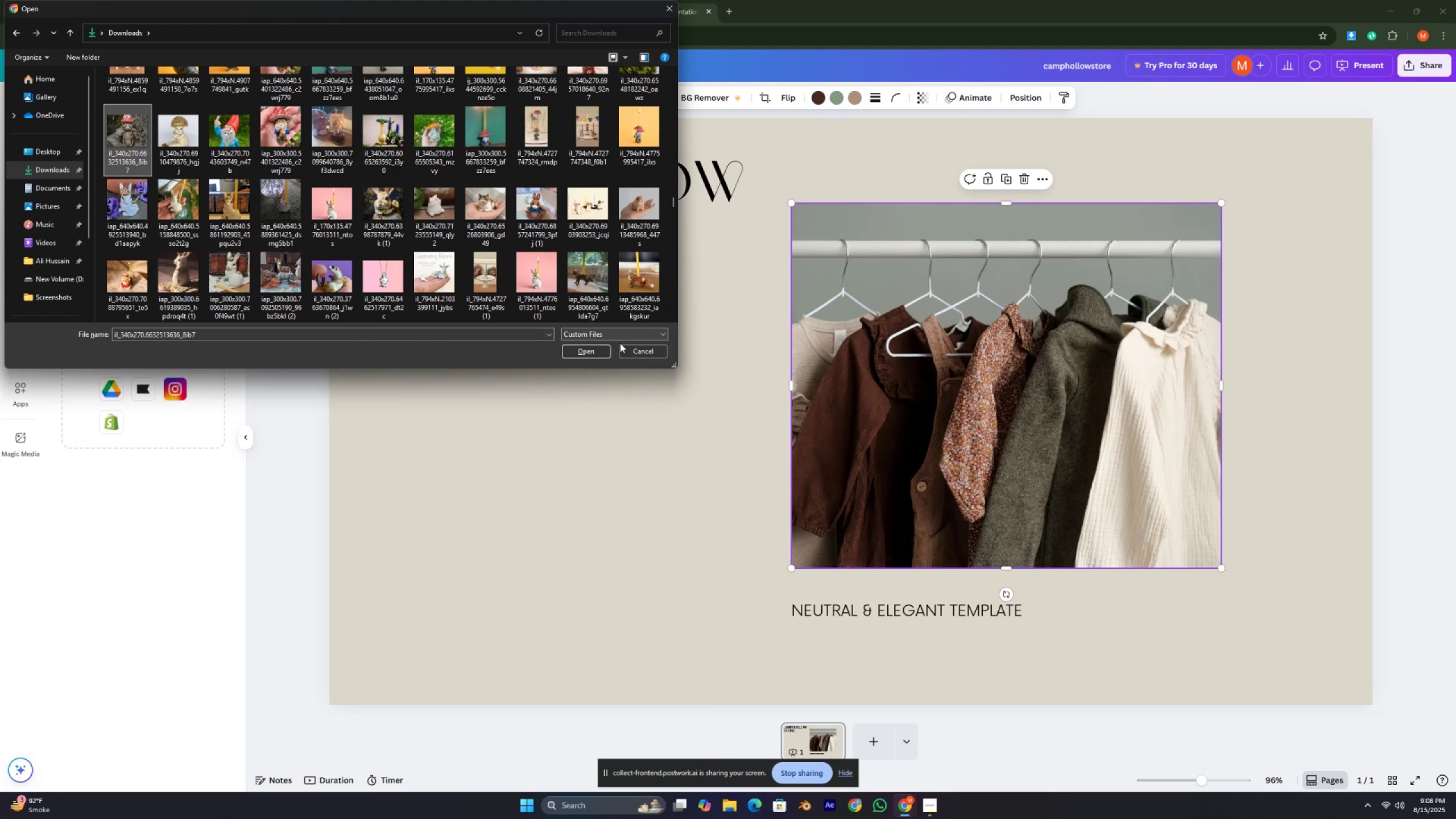 
left_click([586, 345])
 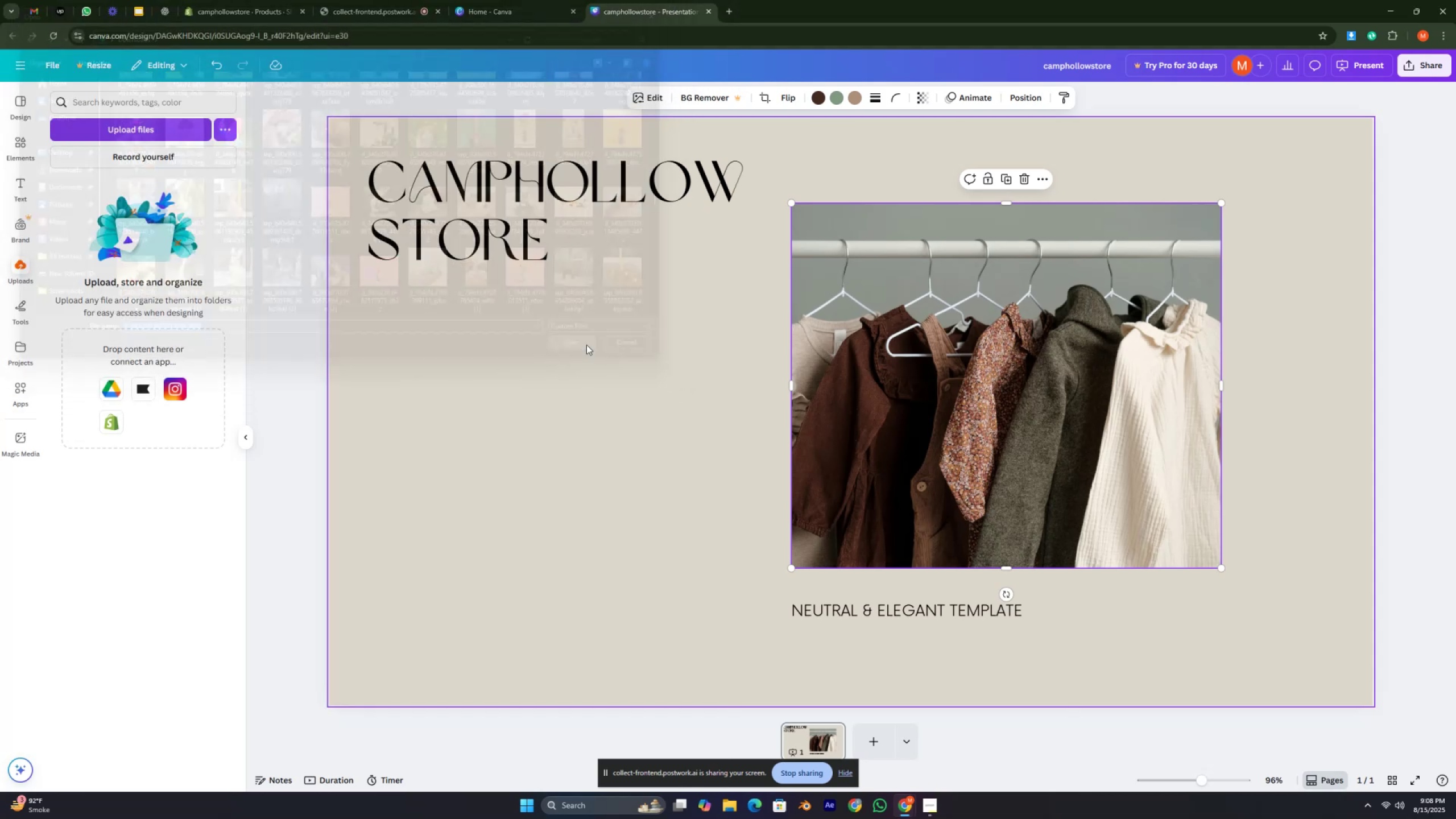 
key(Control+ControlLeft)
 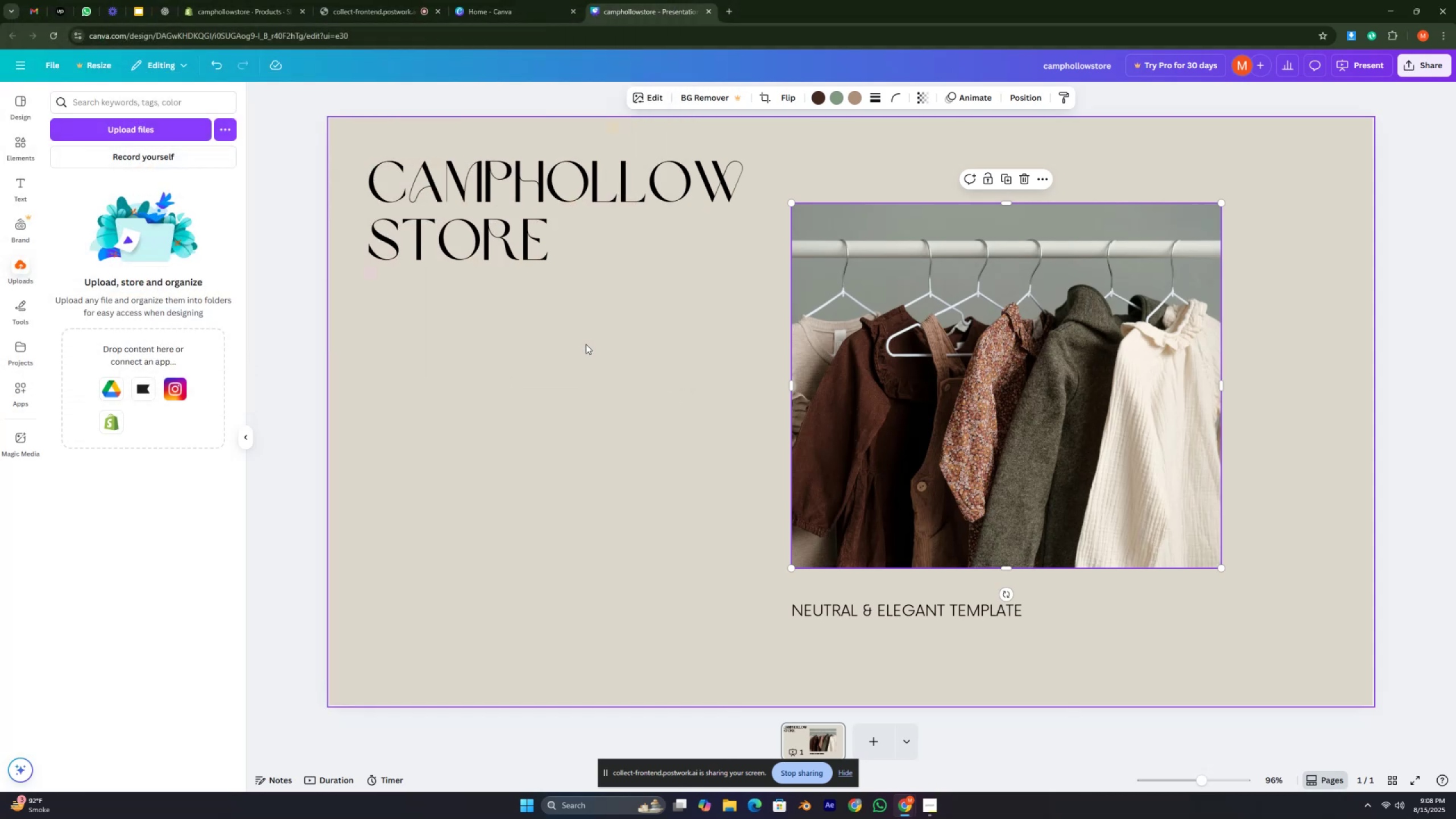 
key(Control+ControlLeft)
 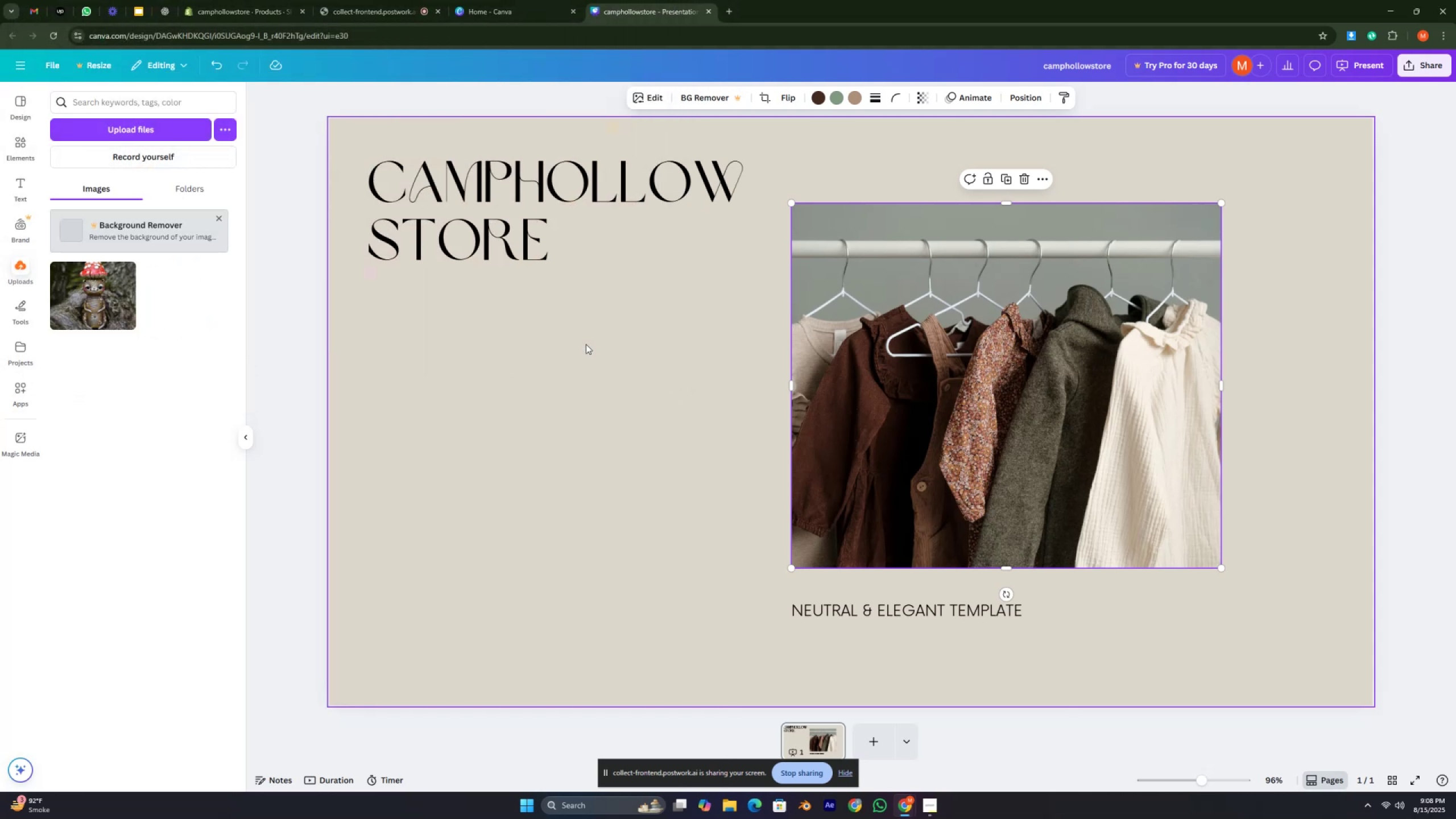 
key(Control+ControlLeft)
 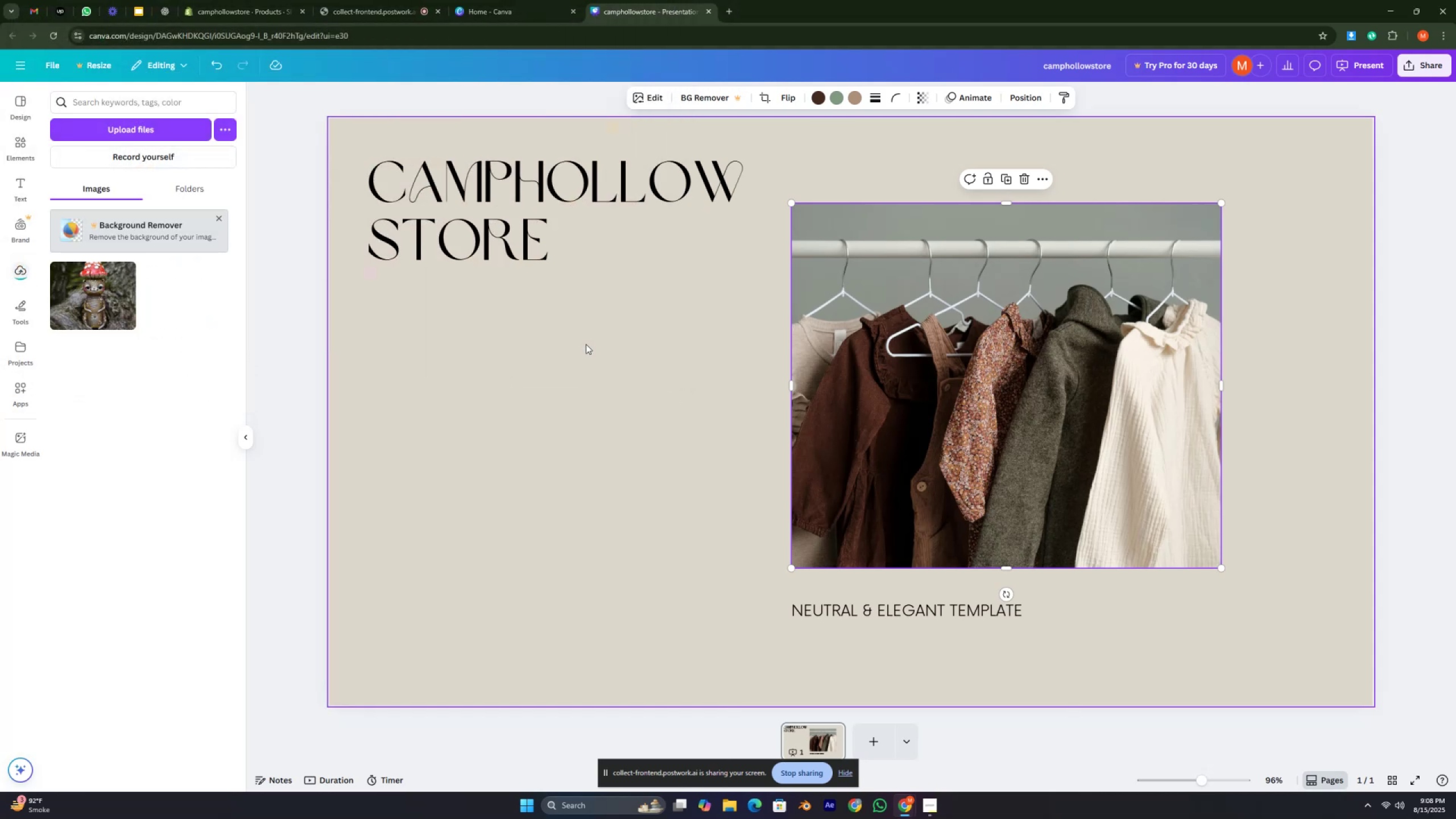 
key(Control+ControlLeft)
 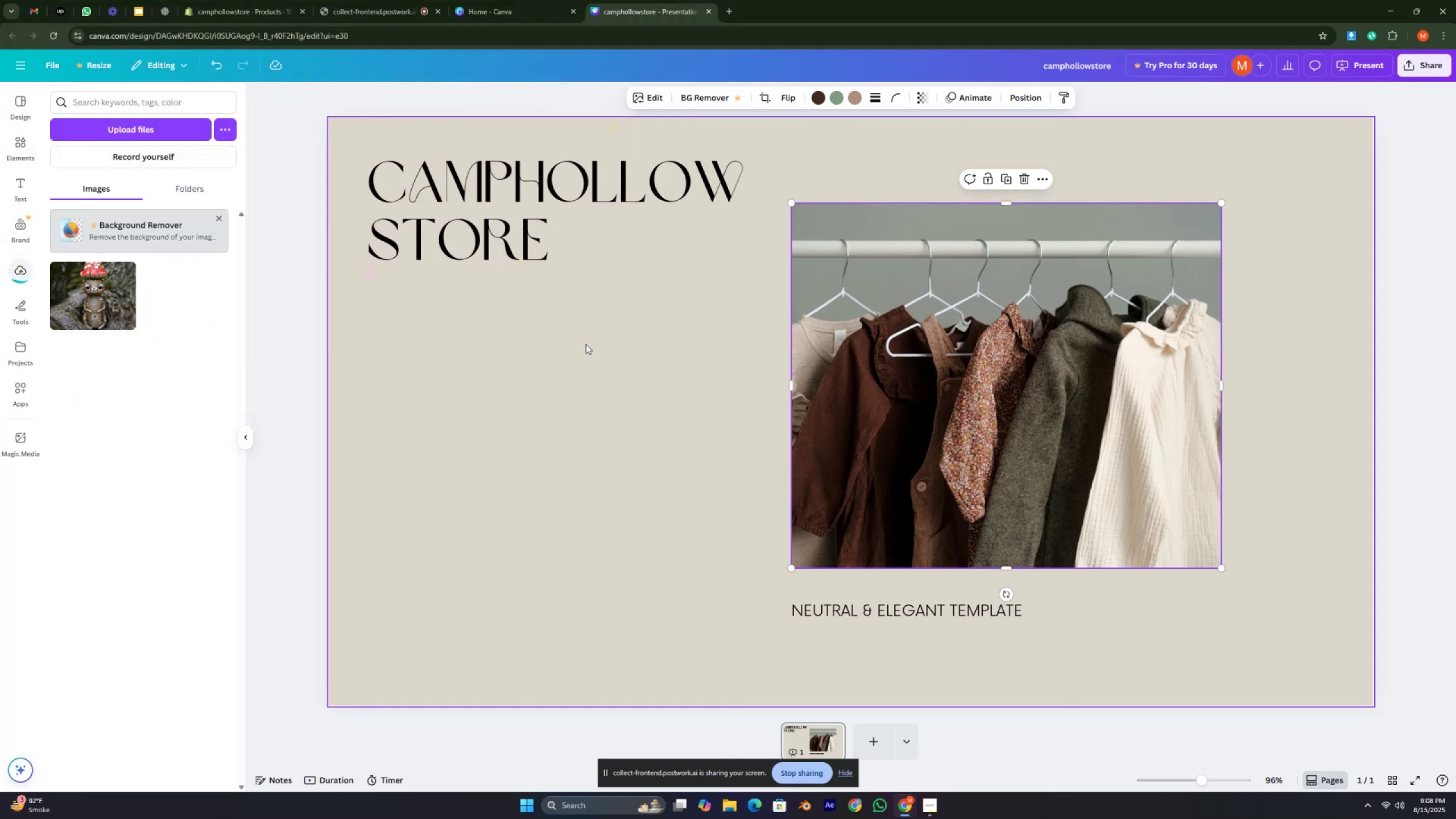 
key(Control+ControlLeft)
 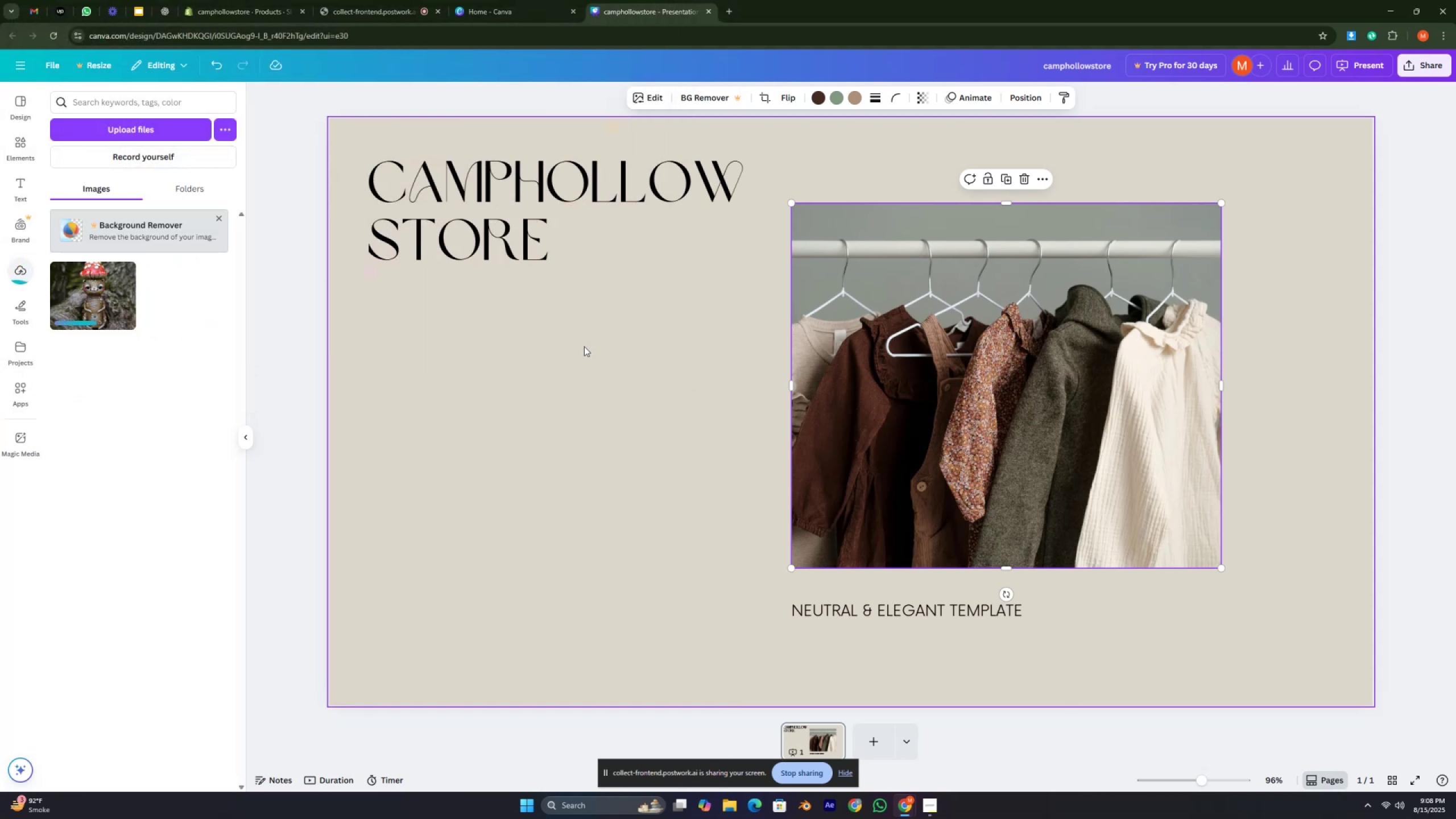 
key(Control+ControlLeft)
 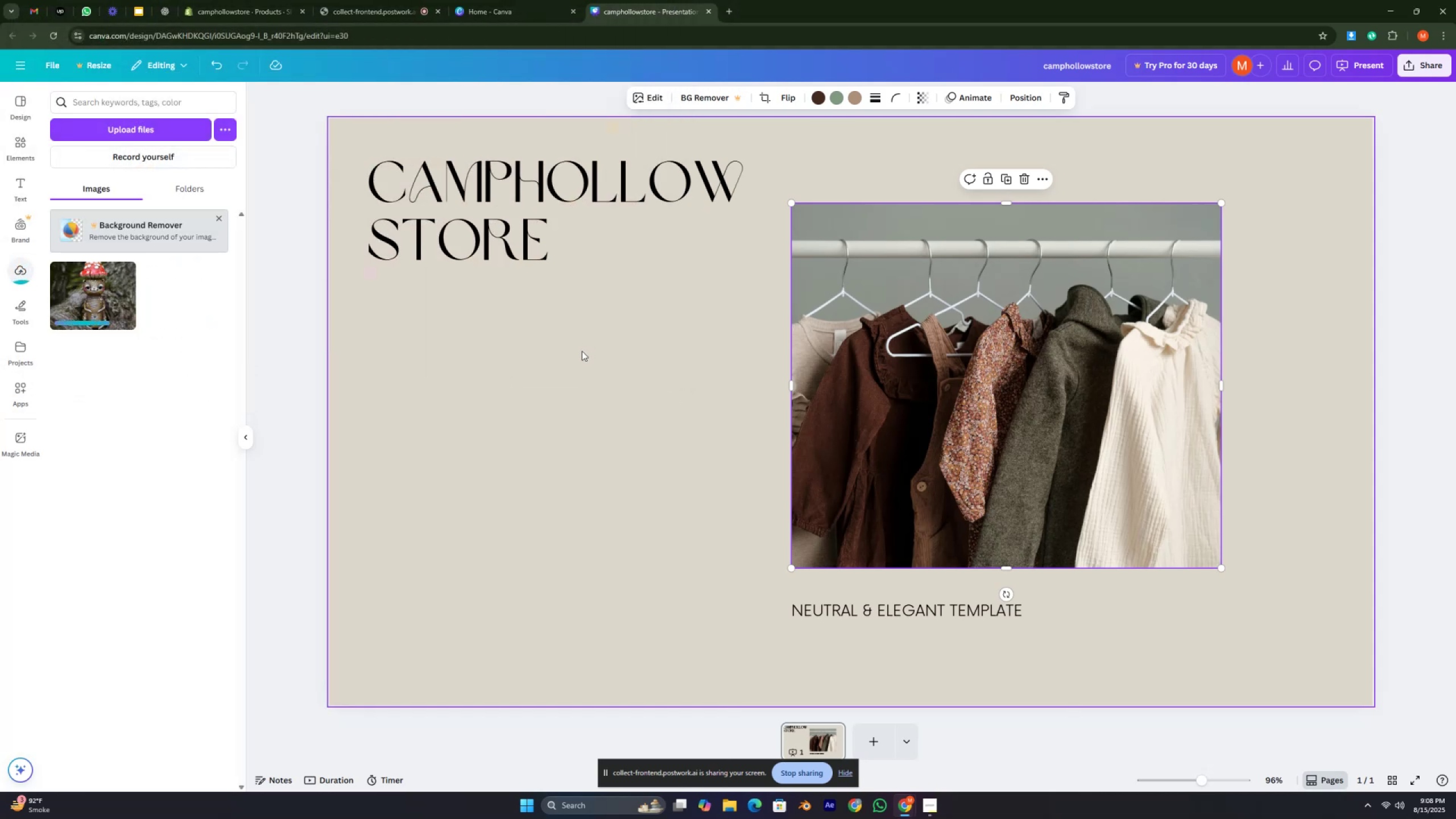 
key(Control+ControlLeft)
 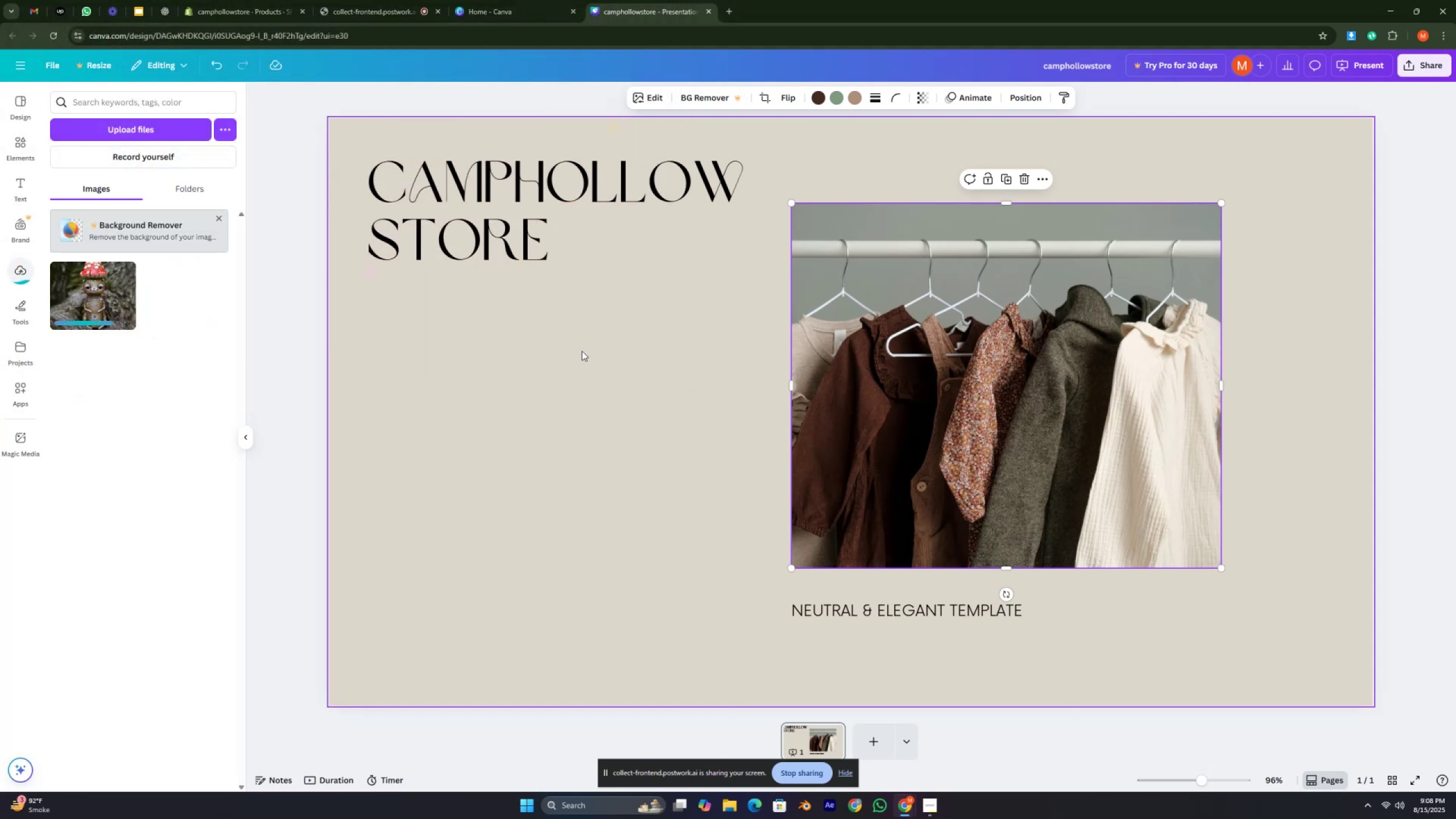 
key(Control+ControlLeft)
 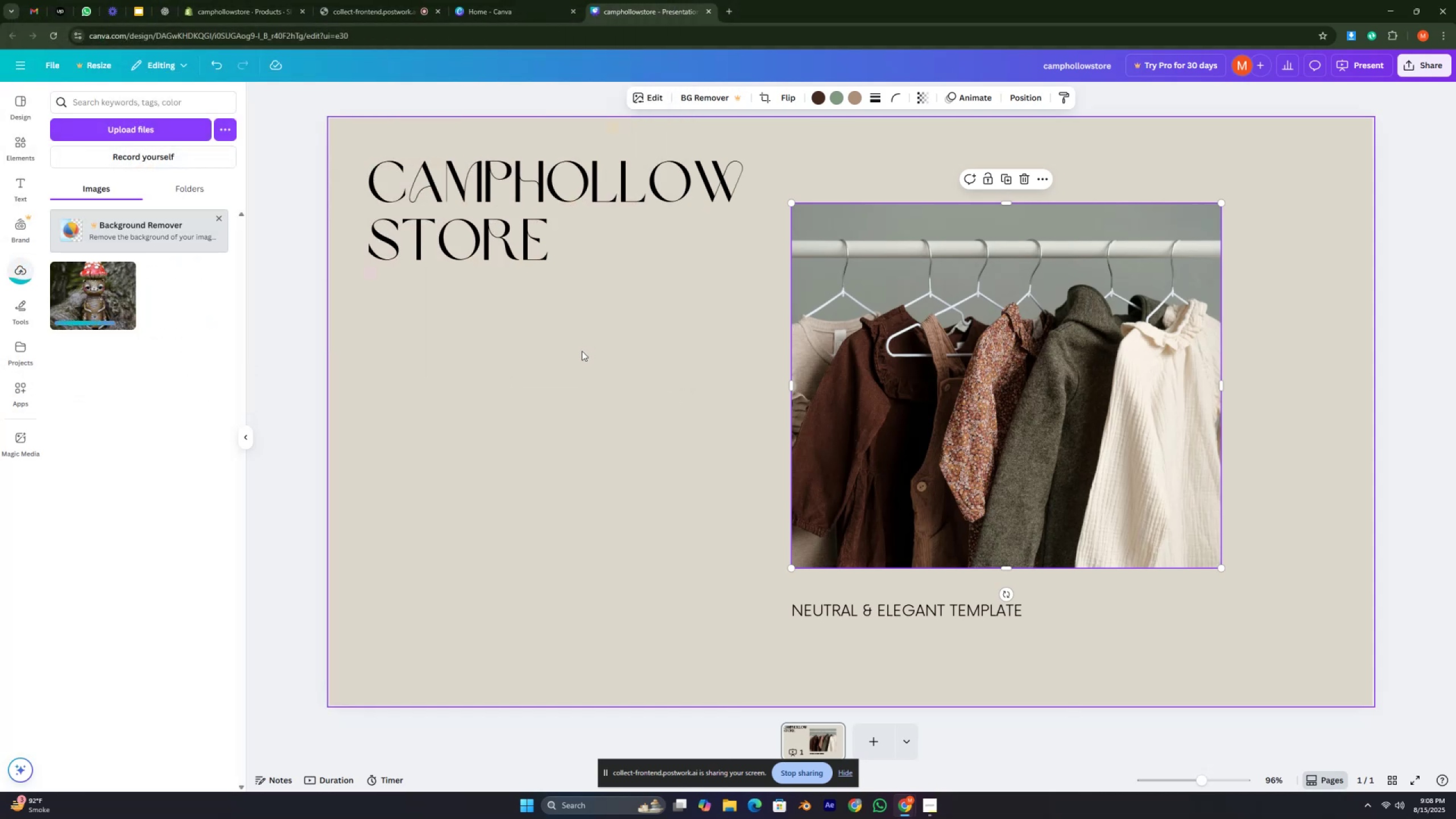 
key(Control+ControlLeft)
 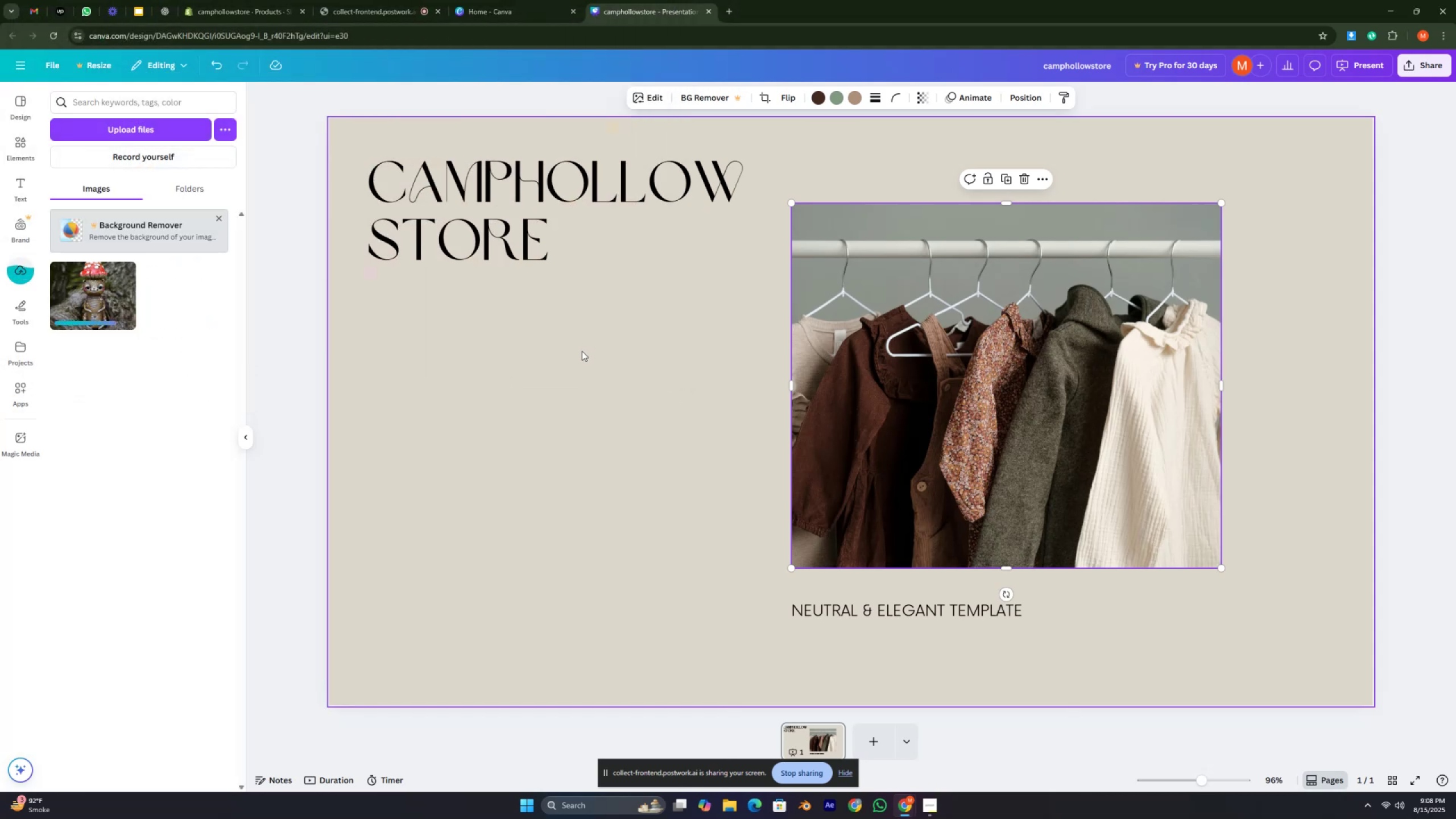 
key(Control+ControlLeft)
 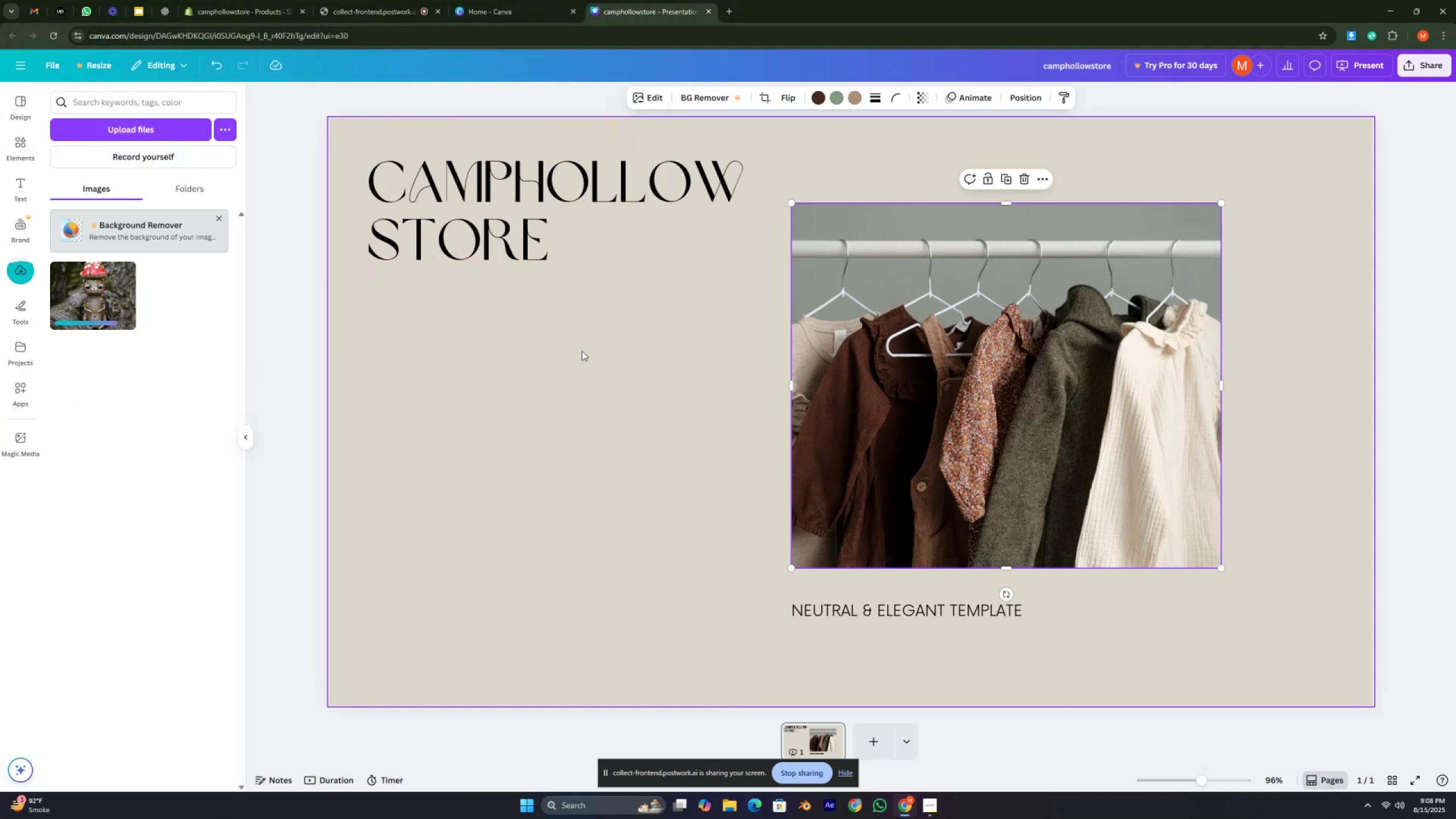 
key(Control+ControlLeft)
 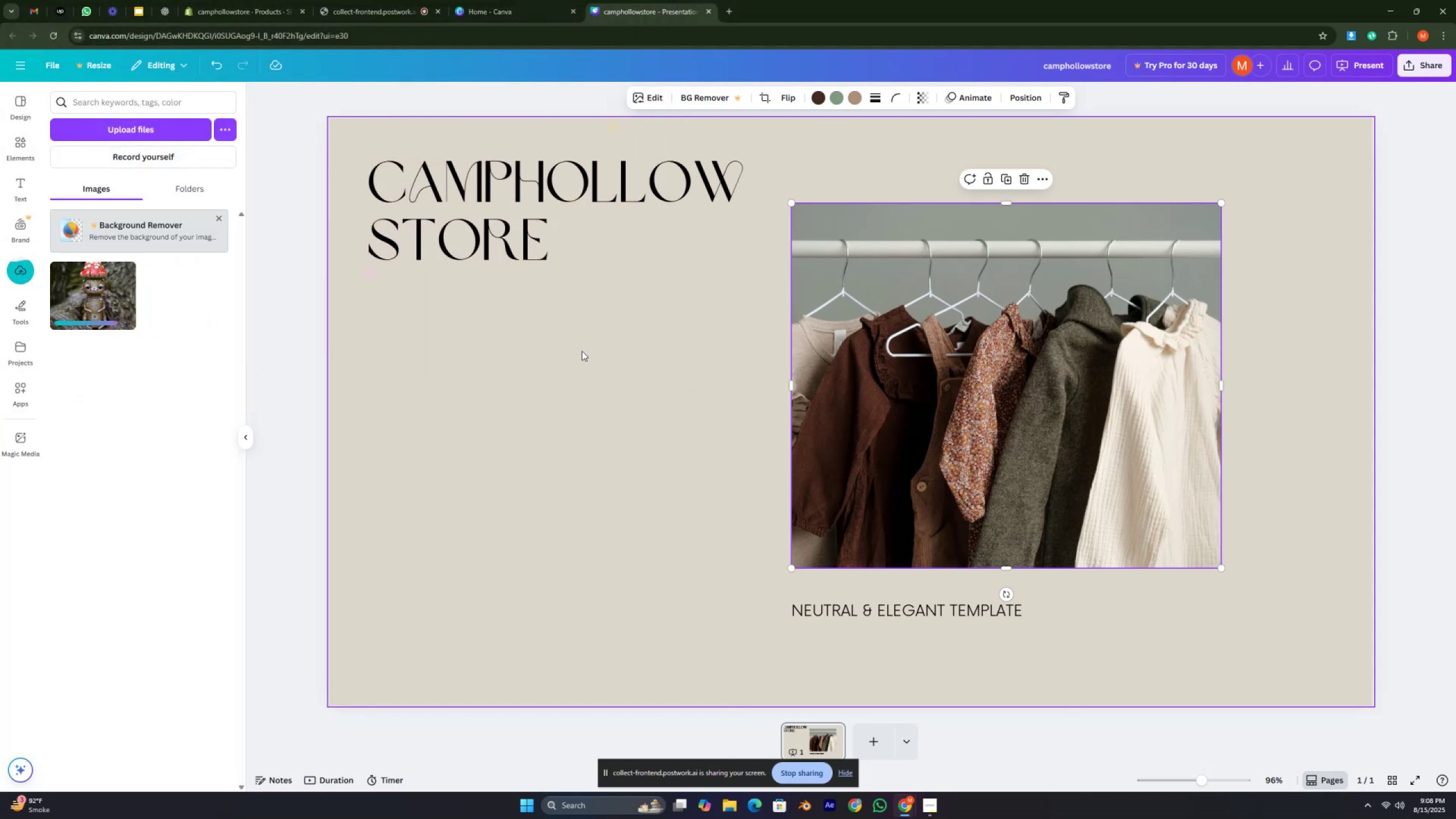 
key(Control+ControlLeft)
 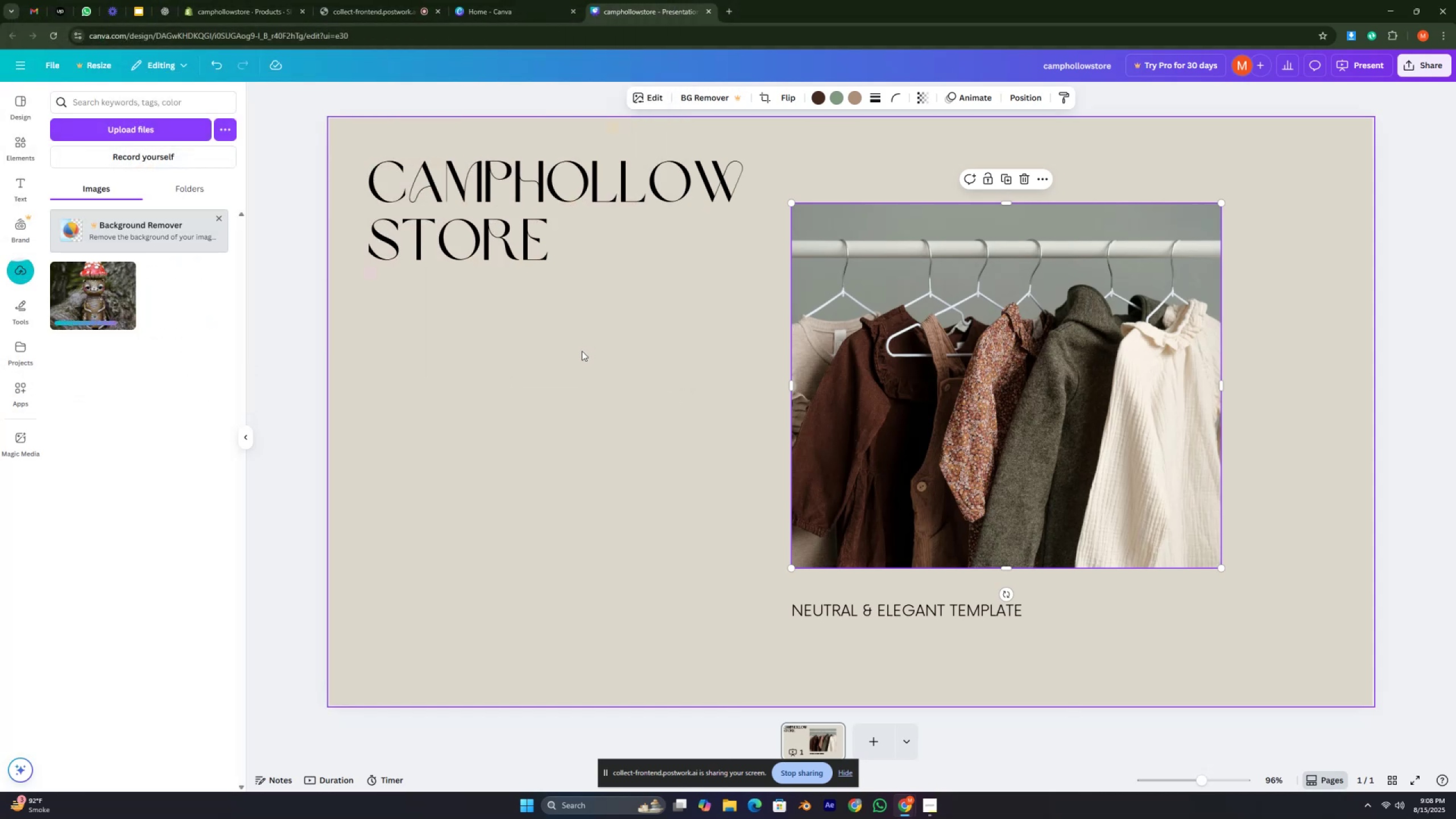 
key(Control+ControlLeft)
 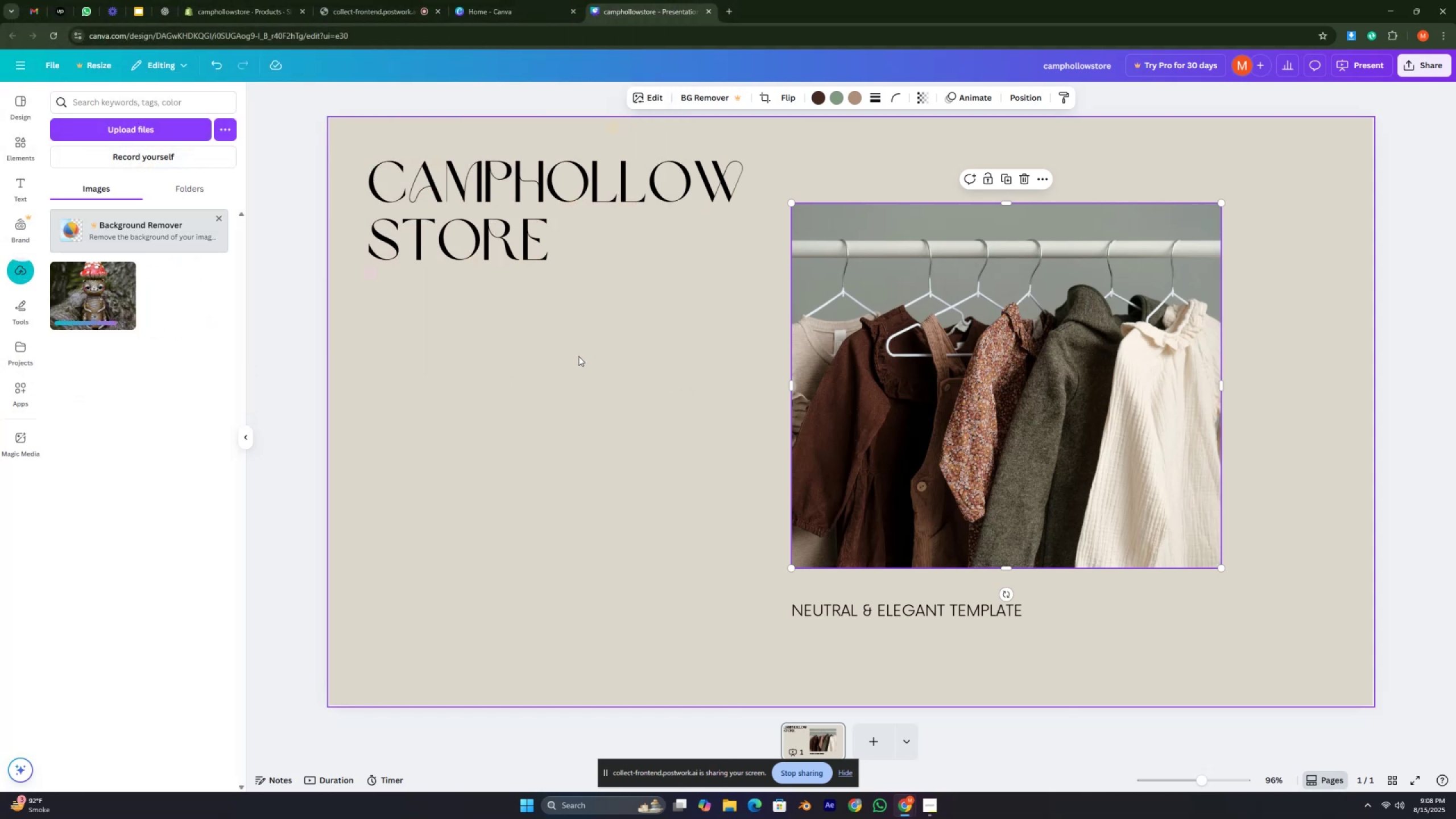 
key(Control+ControlLeft)
 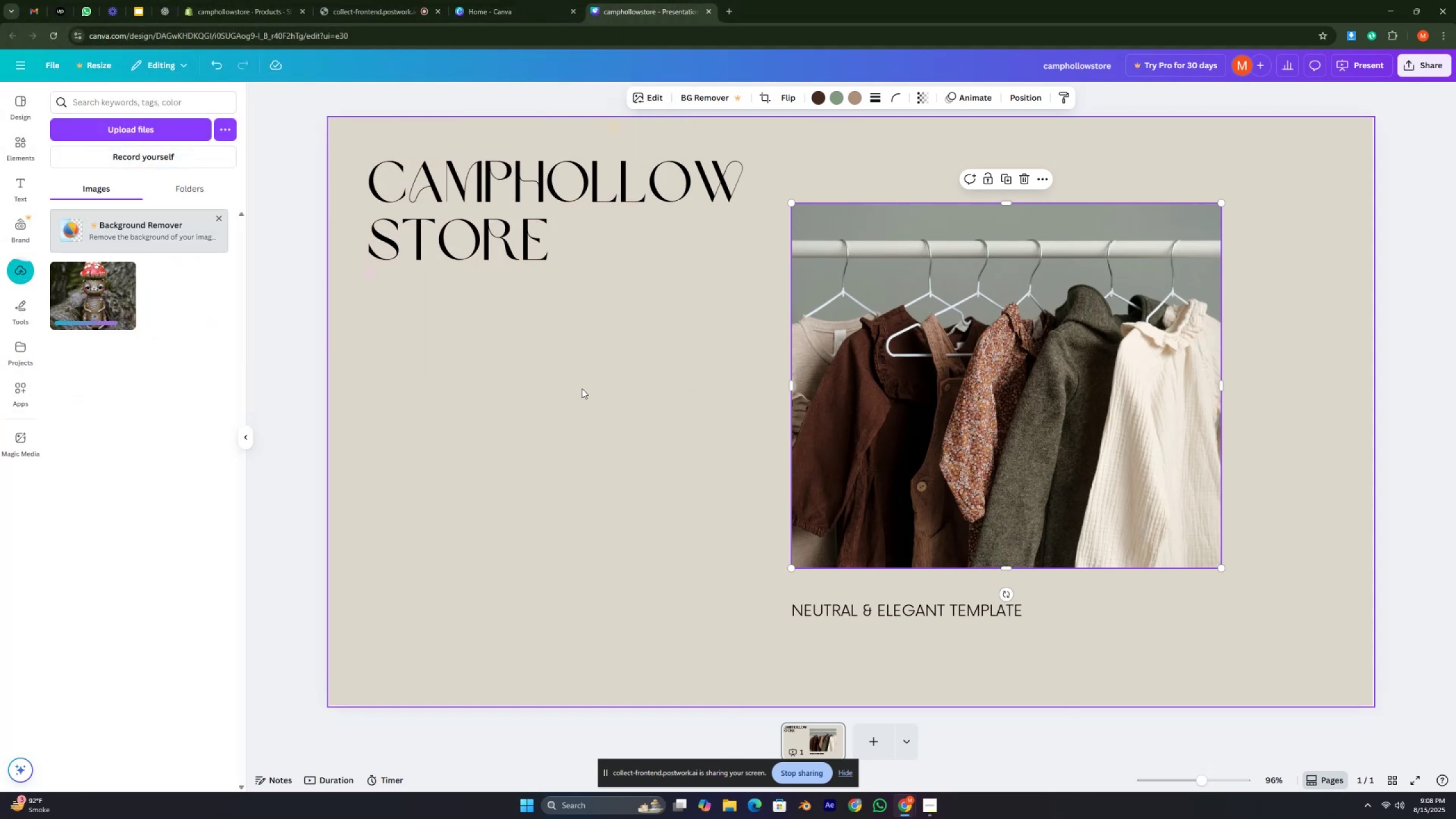 
key(Control+ControlLeft)
 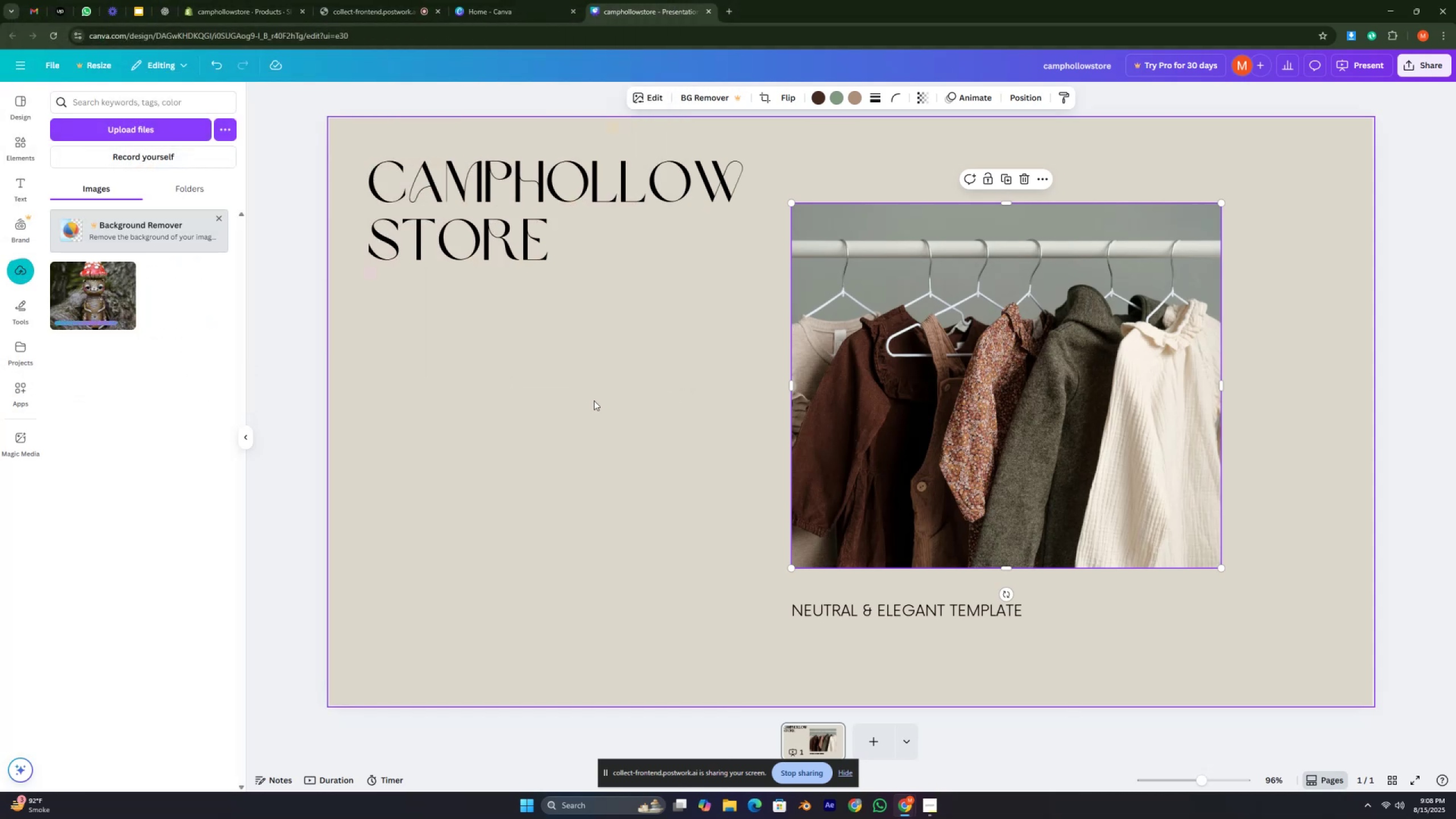 
key(Control+ControlLeft)
 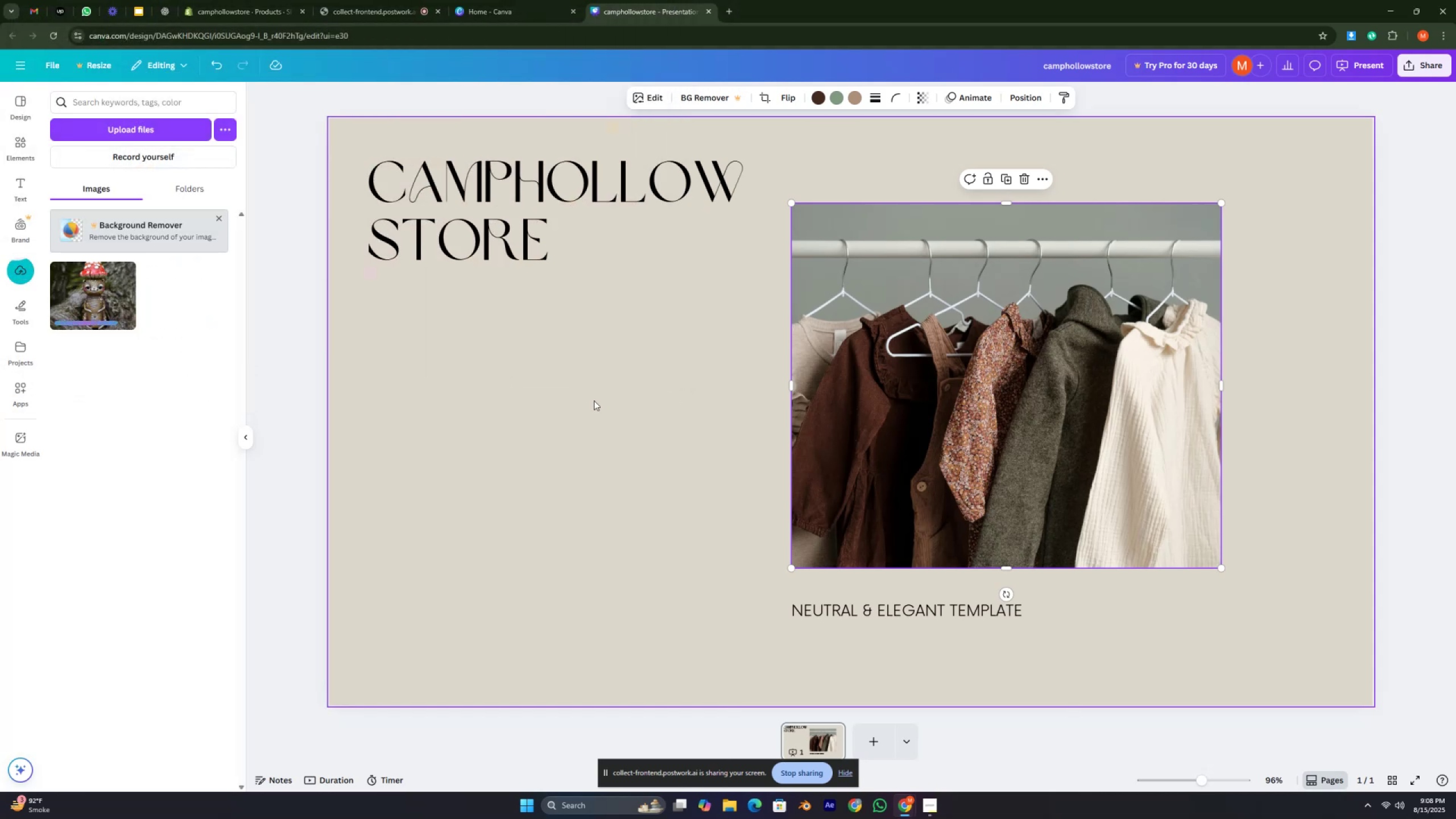 
key(Control+ControlLeft)
 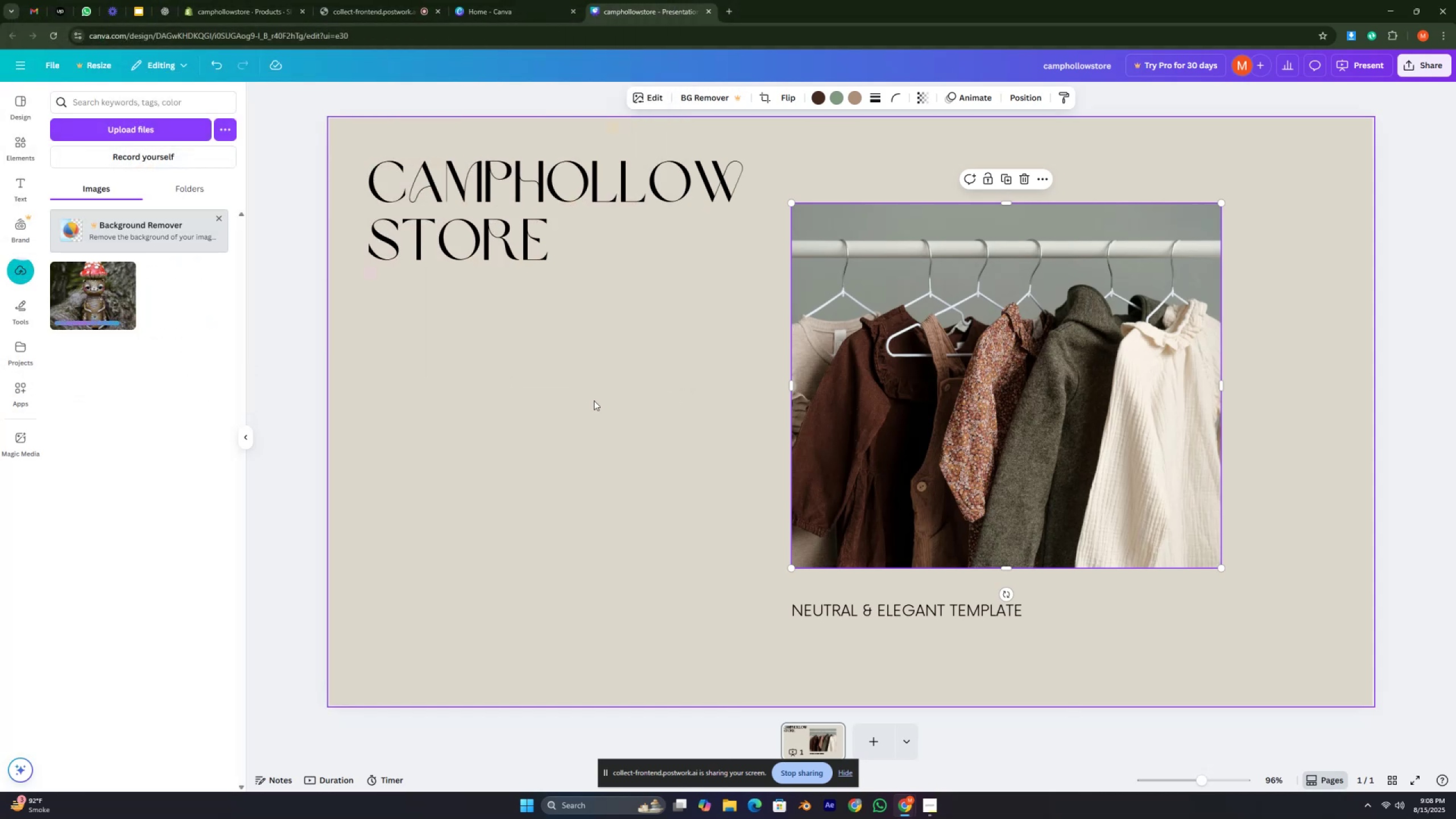 
hold_key(key=ControlLeft, duration=0.4)
 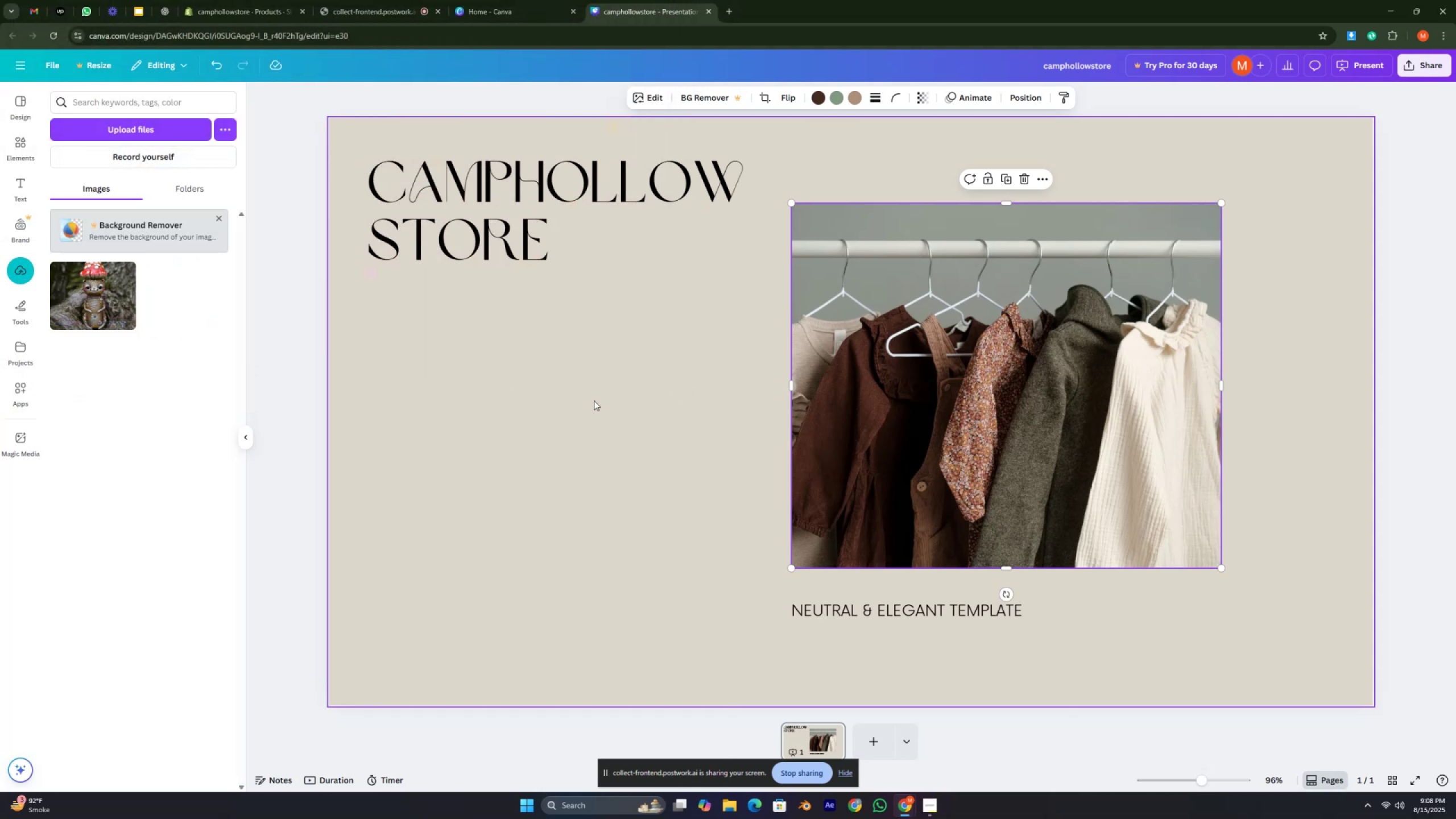 
key(Control+ControlLeft)
 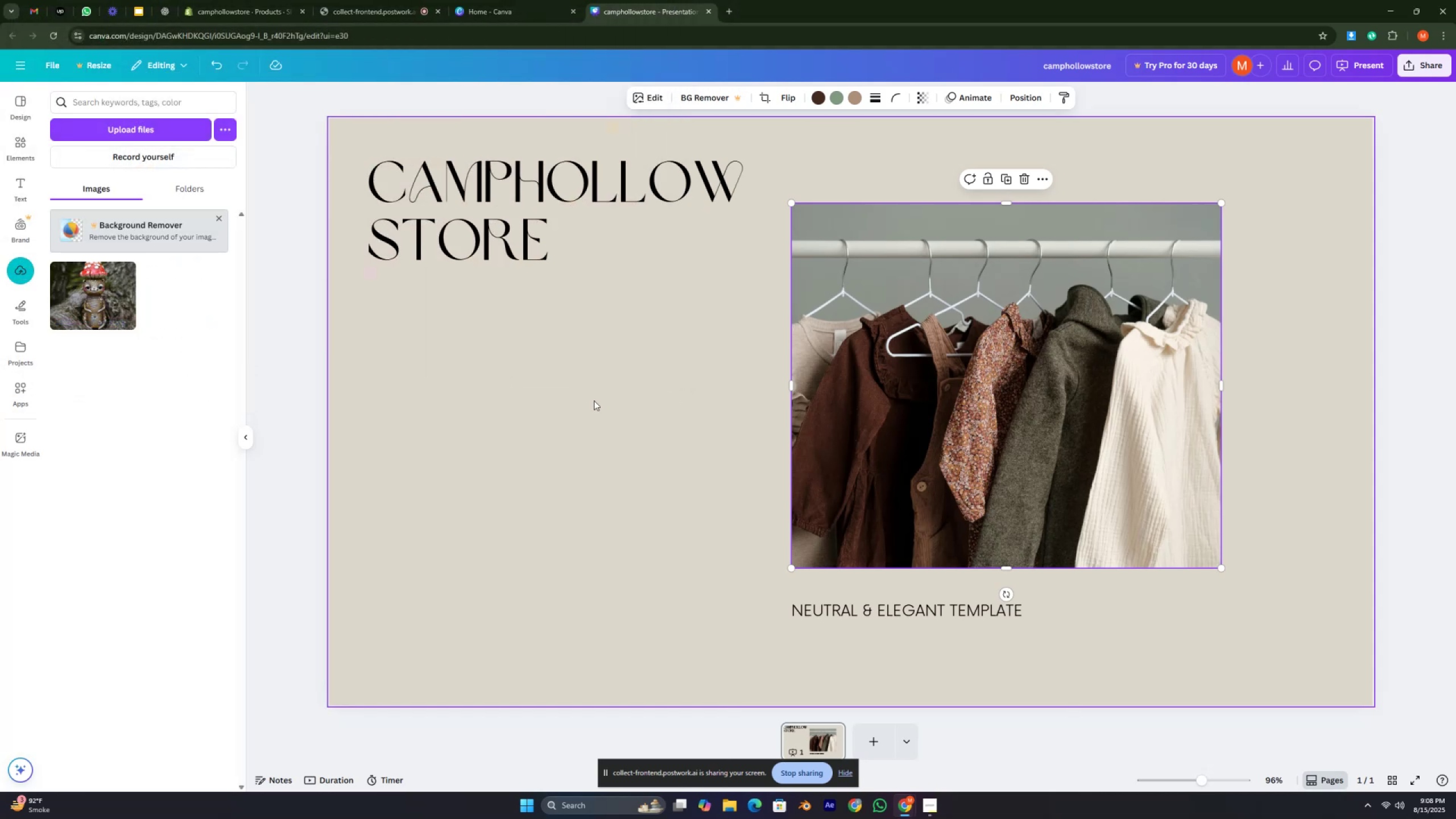 
hold_key(key=ControlLeft, duration=0.3)
 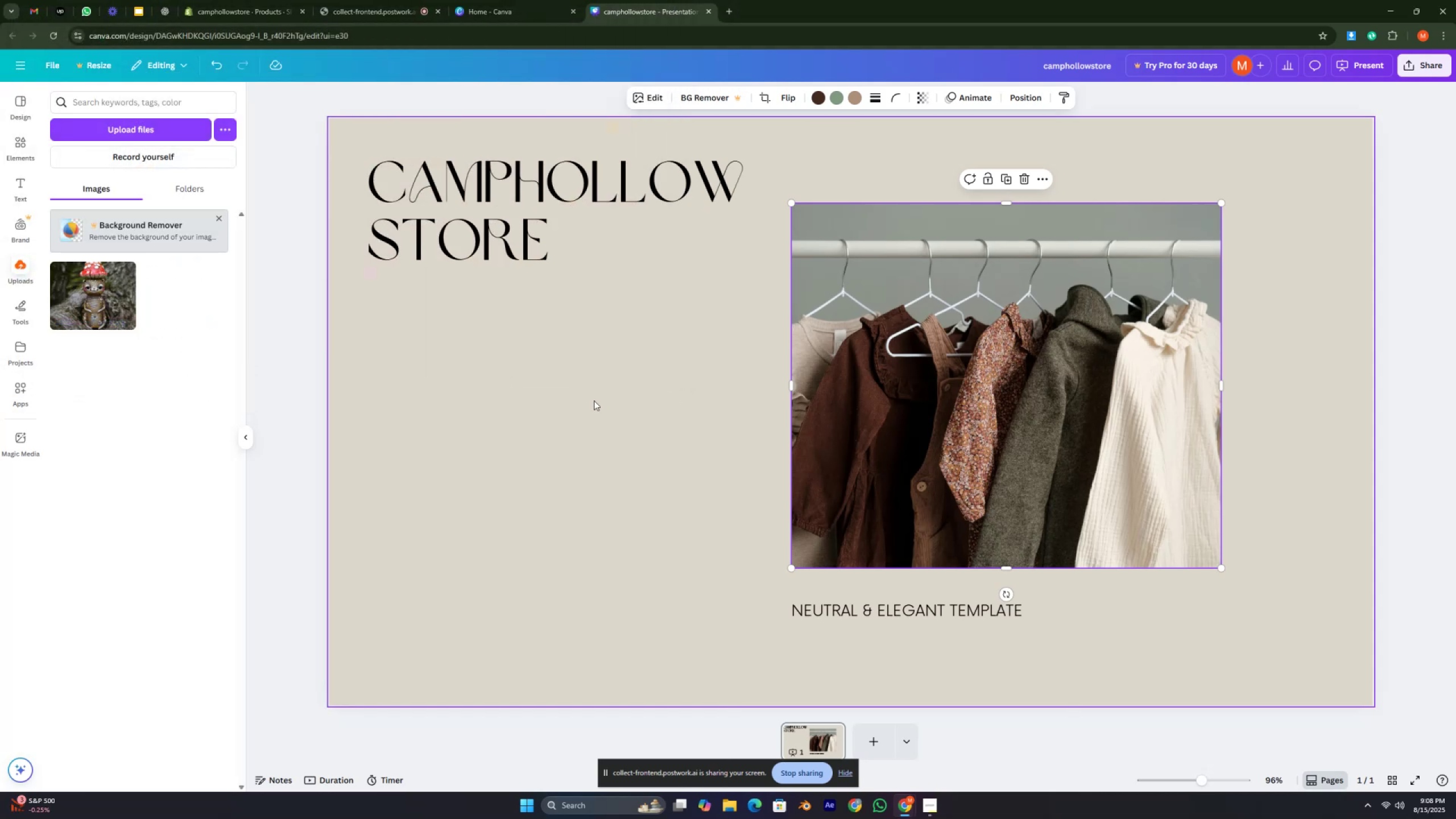 
key(Control+ControlLeft)
 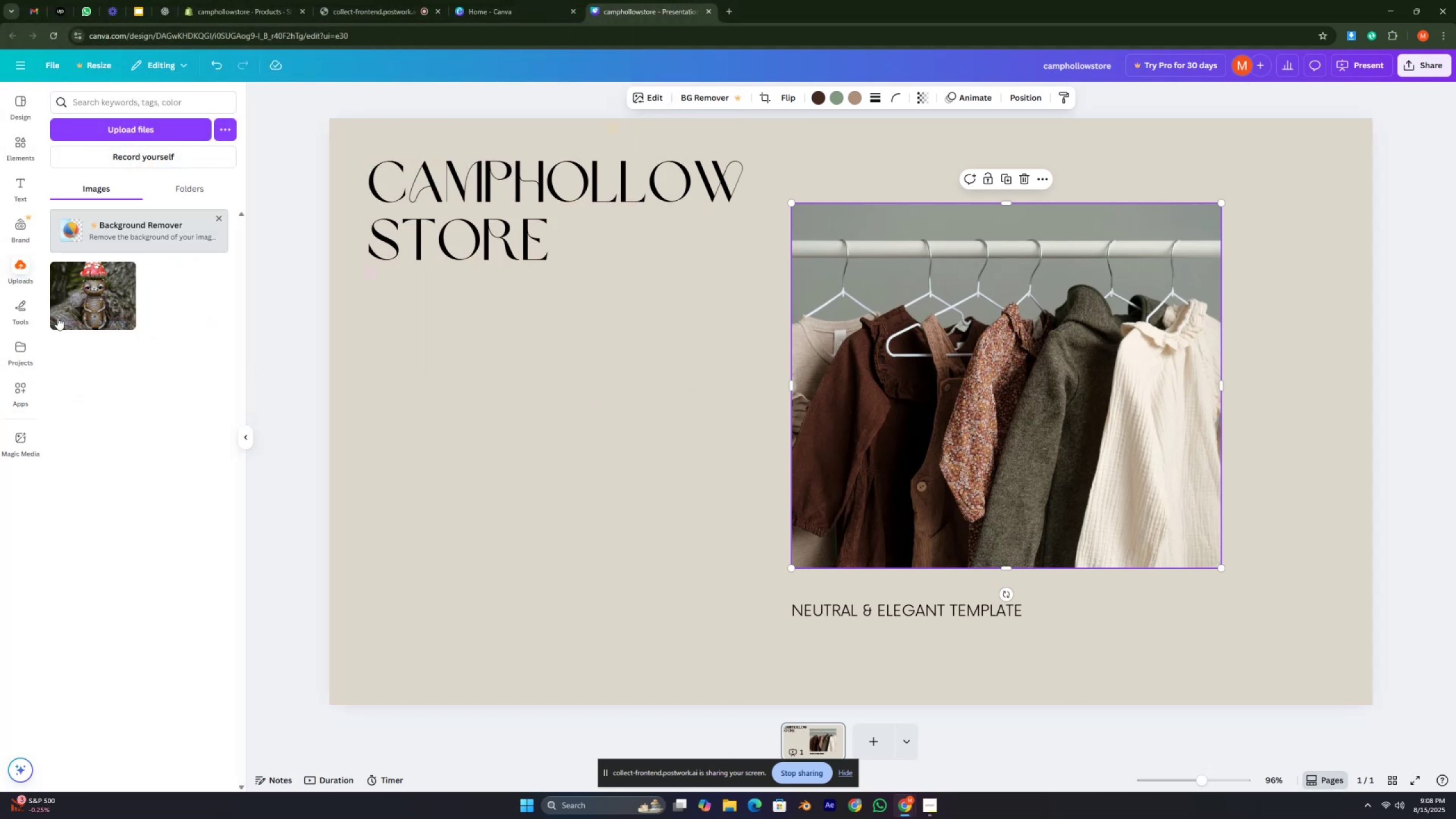 
left_click([68, 312])
 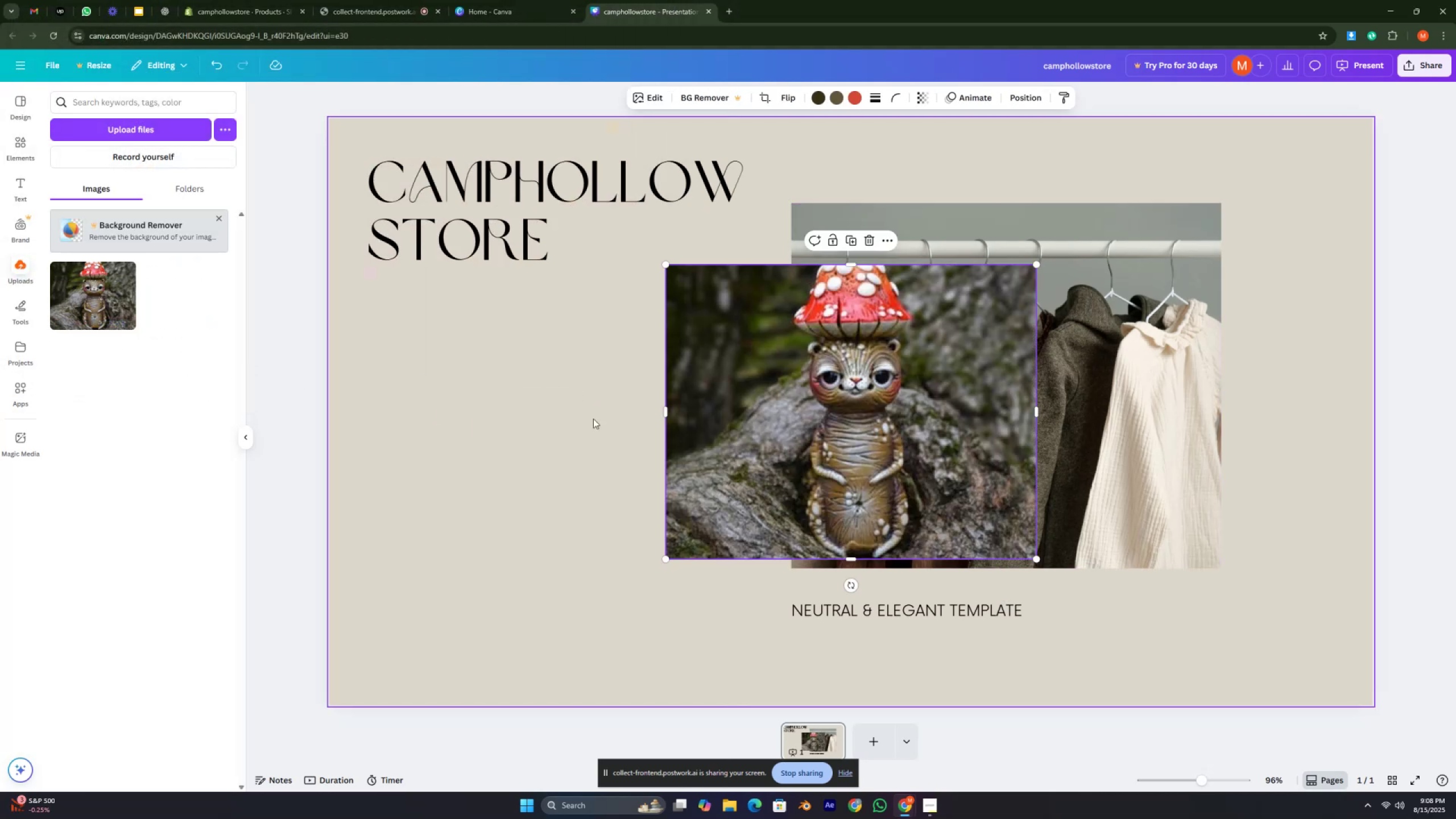 
left_click_drag(start_coordinate=[783, 408], to_coordinate=[944, 388])
 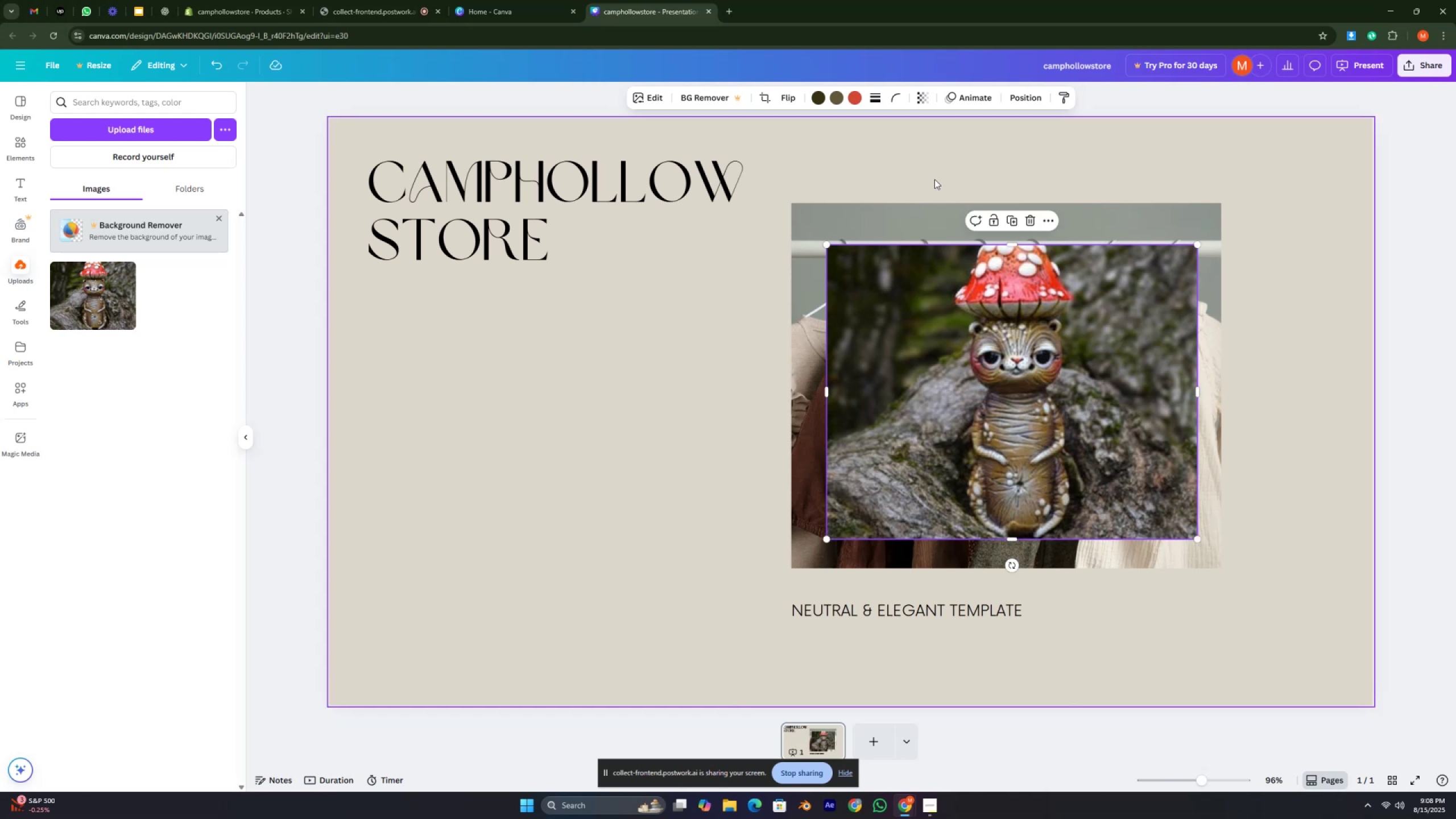 
left_click([911, 233])
 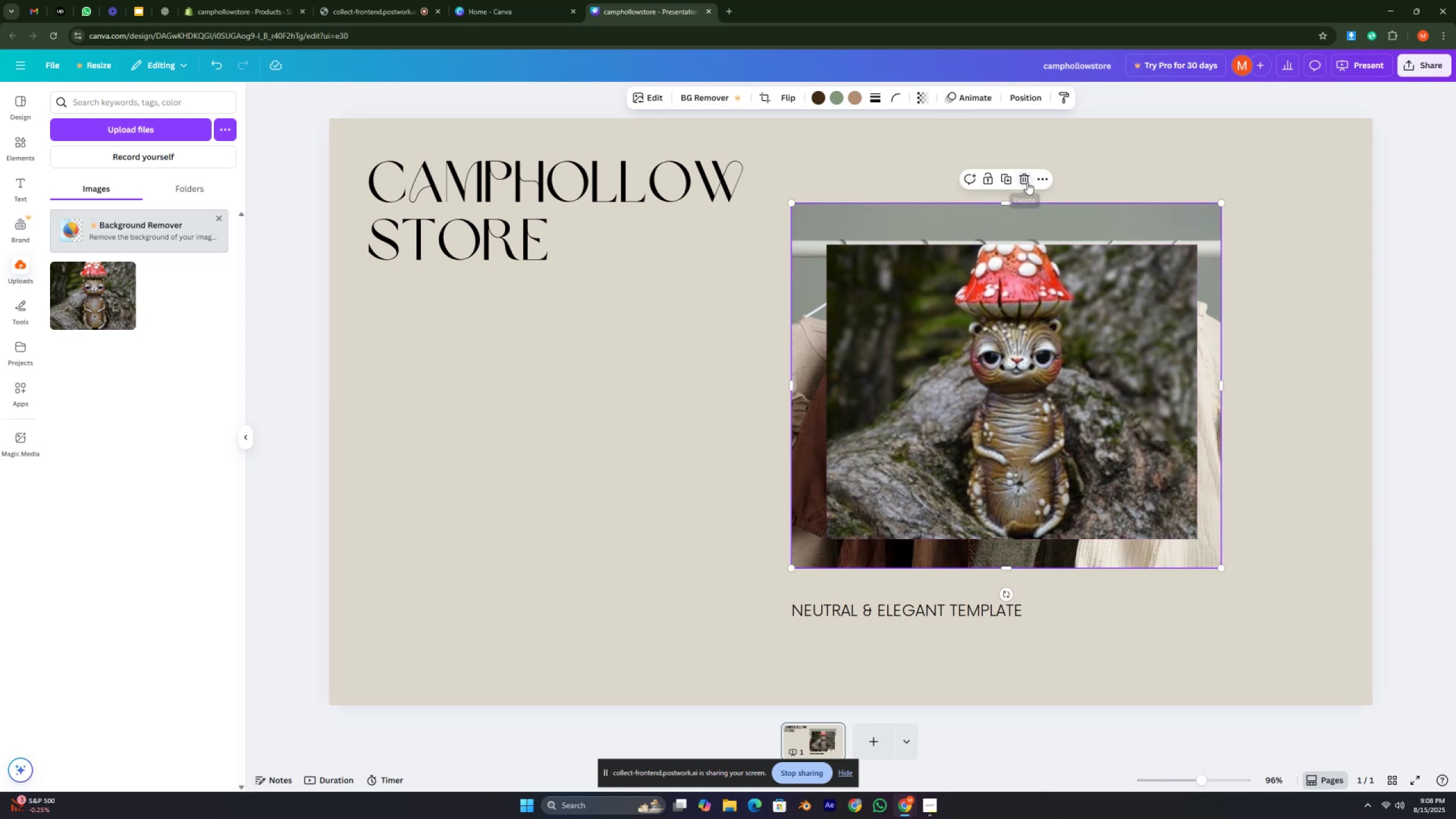 
left_click([1025, 178])
 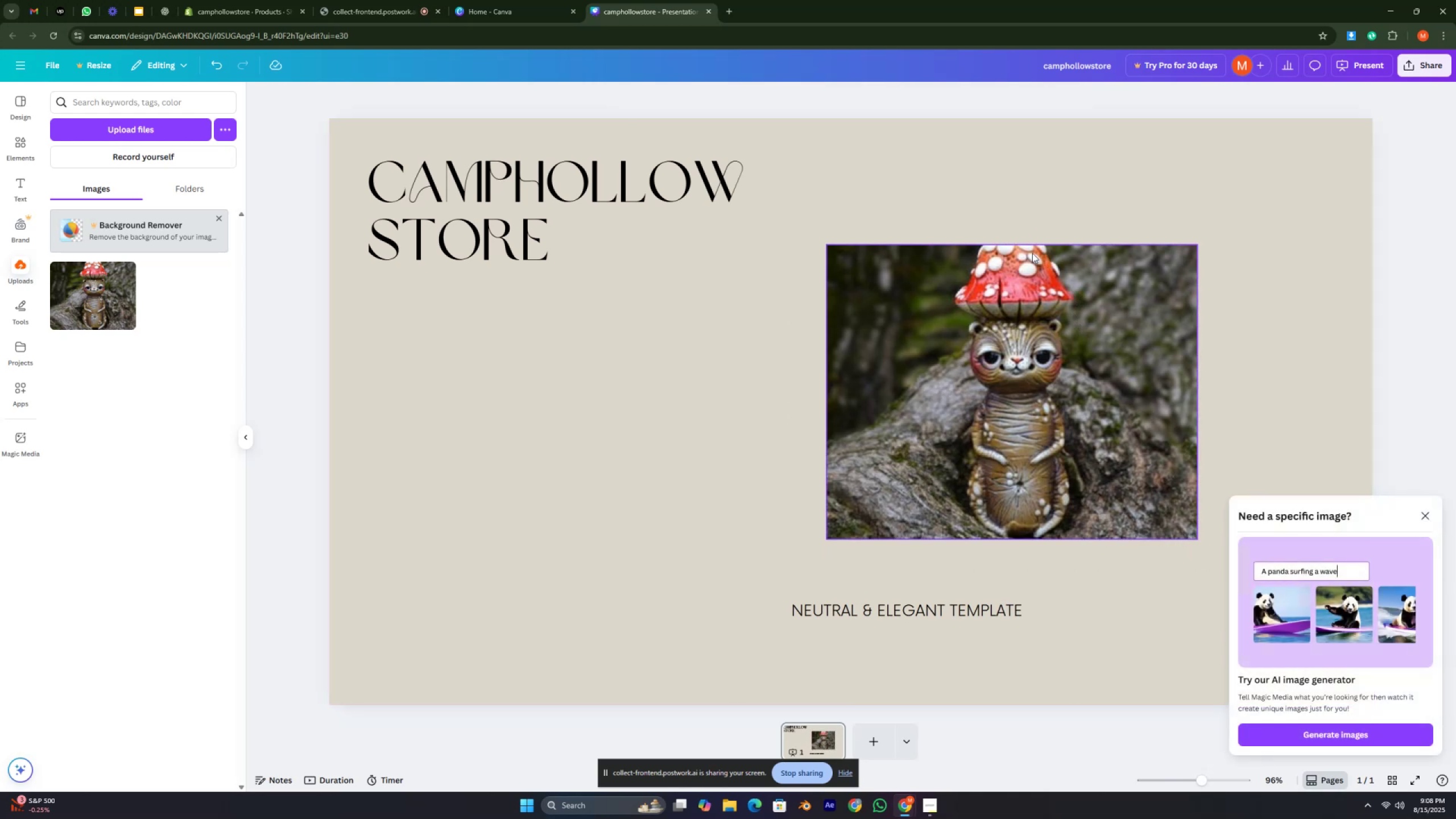 
left_click_drag(start_coordinate=[999, 238], to_coordinate=[1019, 224])
 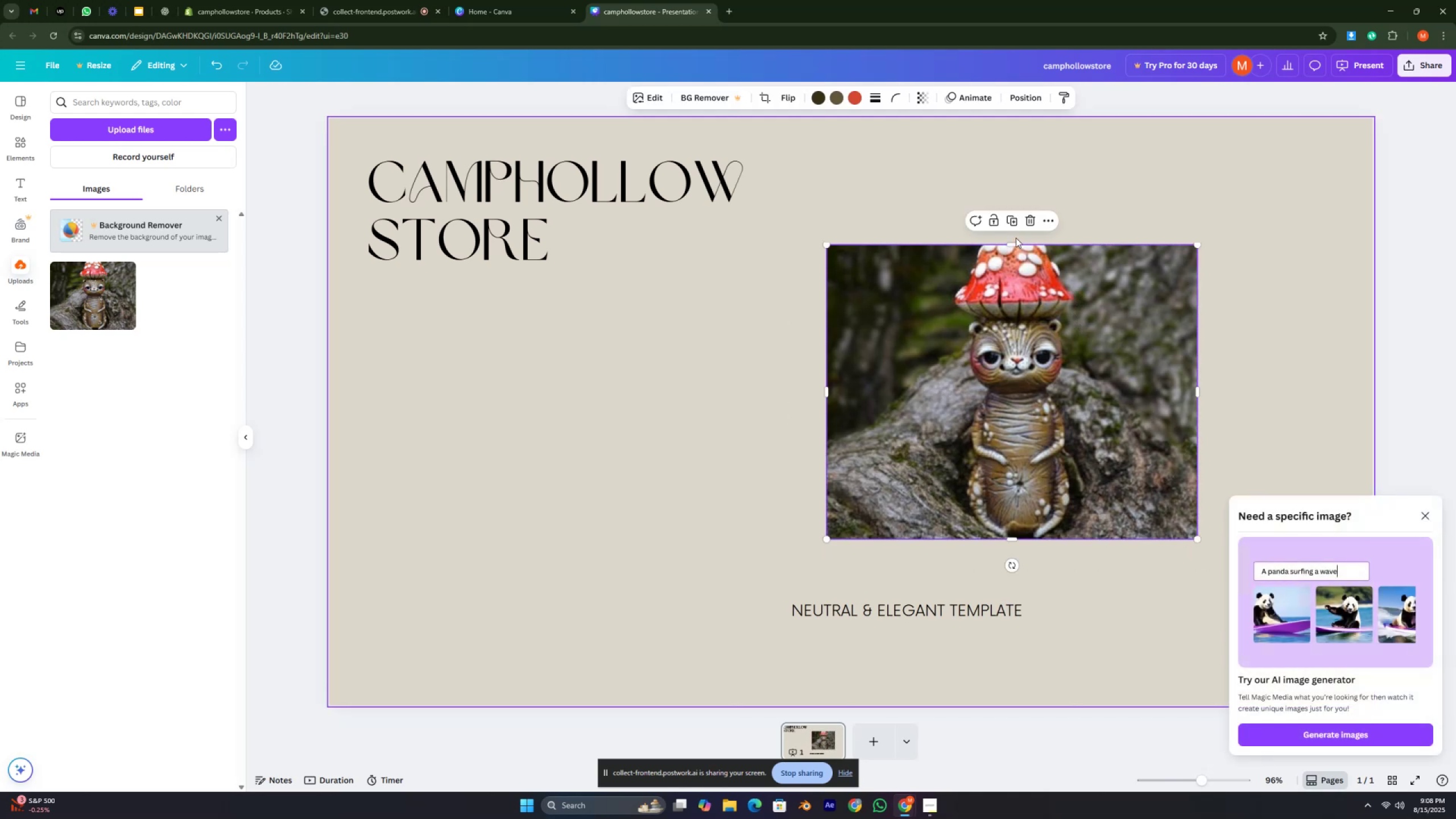 
left_click_drag(start_coordinate=[1016, 238], to_coordinate=[1011, 208])
 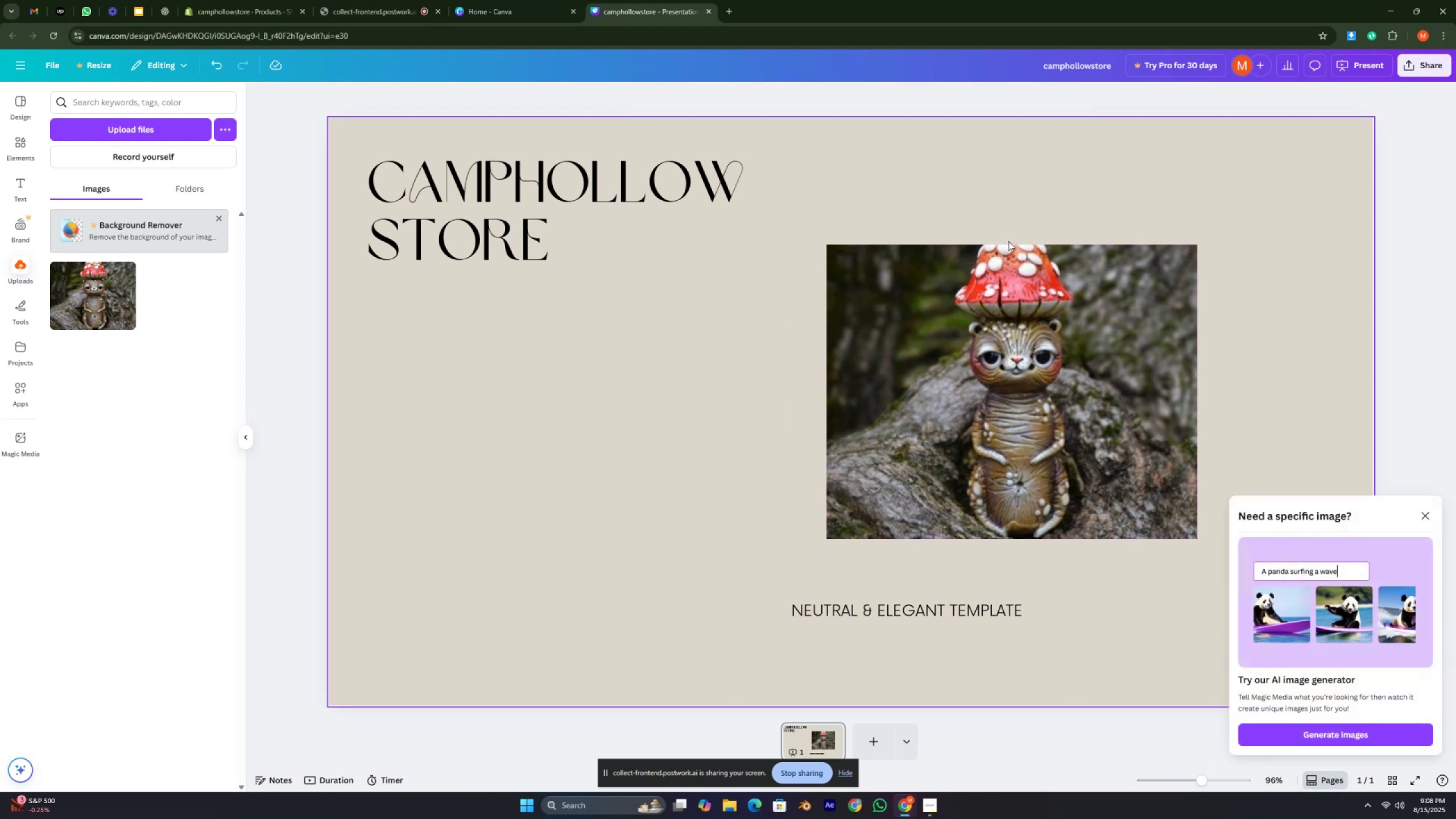 
left_click([1010, 243])
 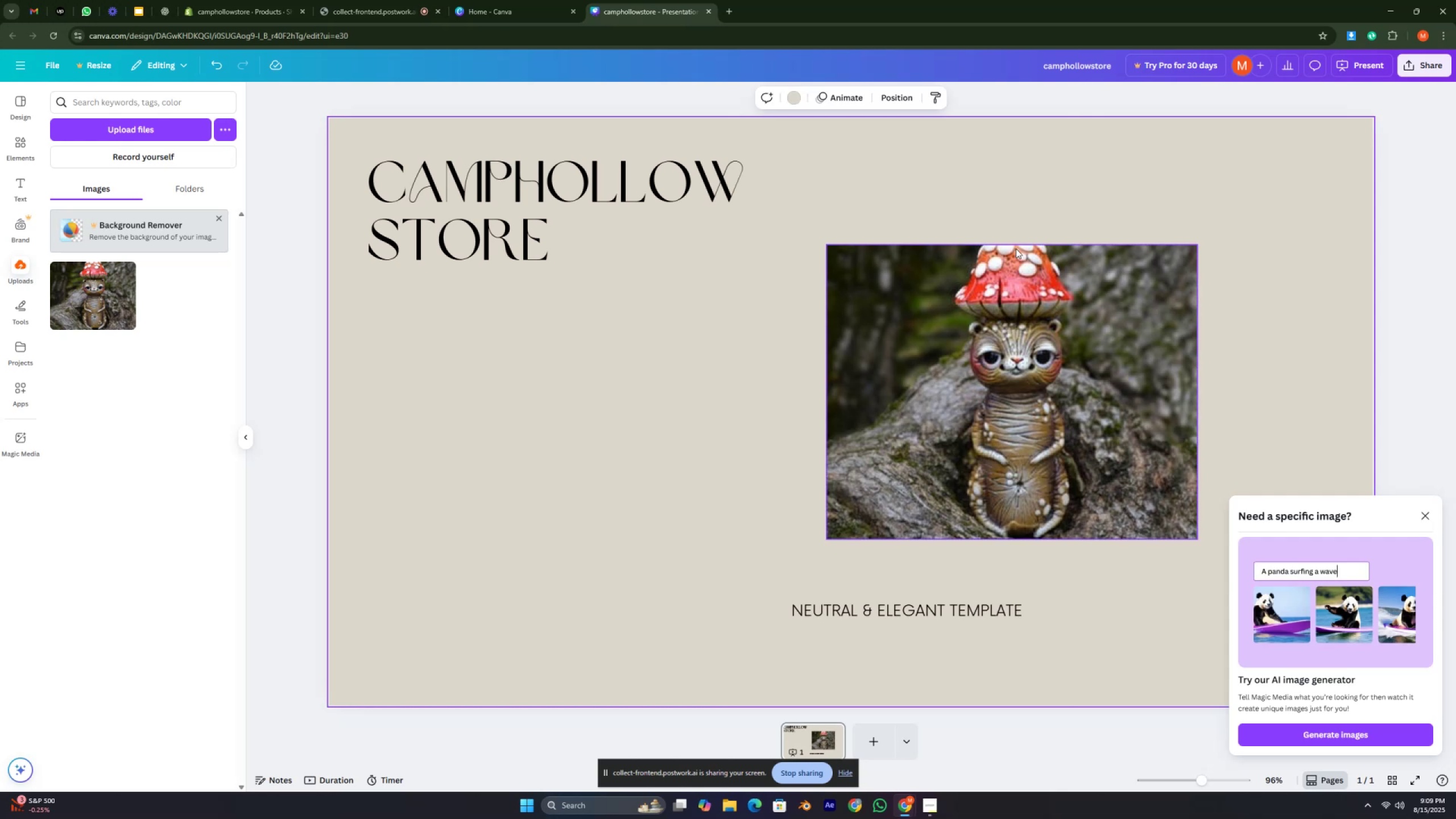 
left_click([1017, 249])
 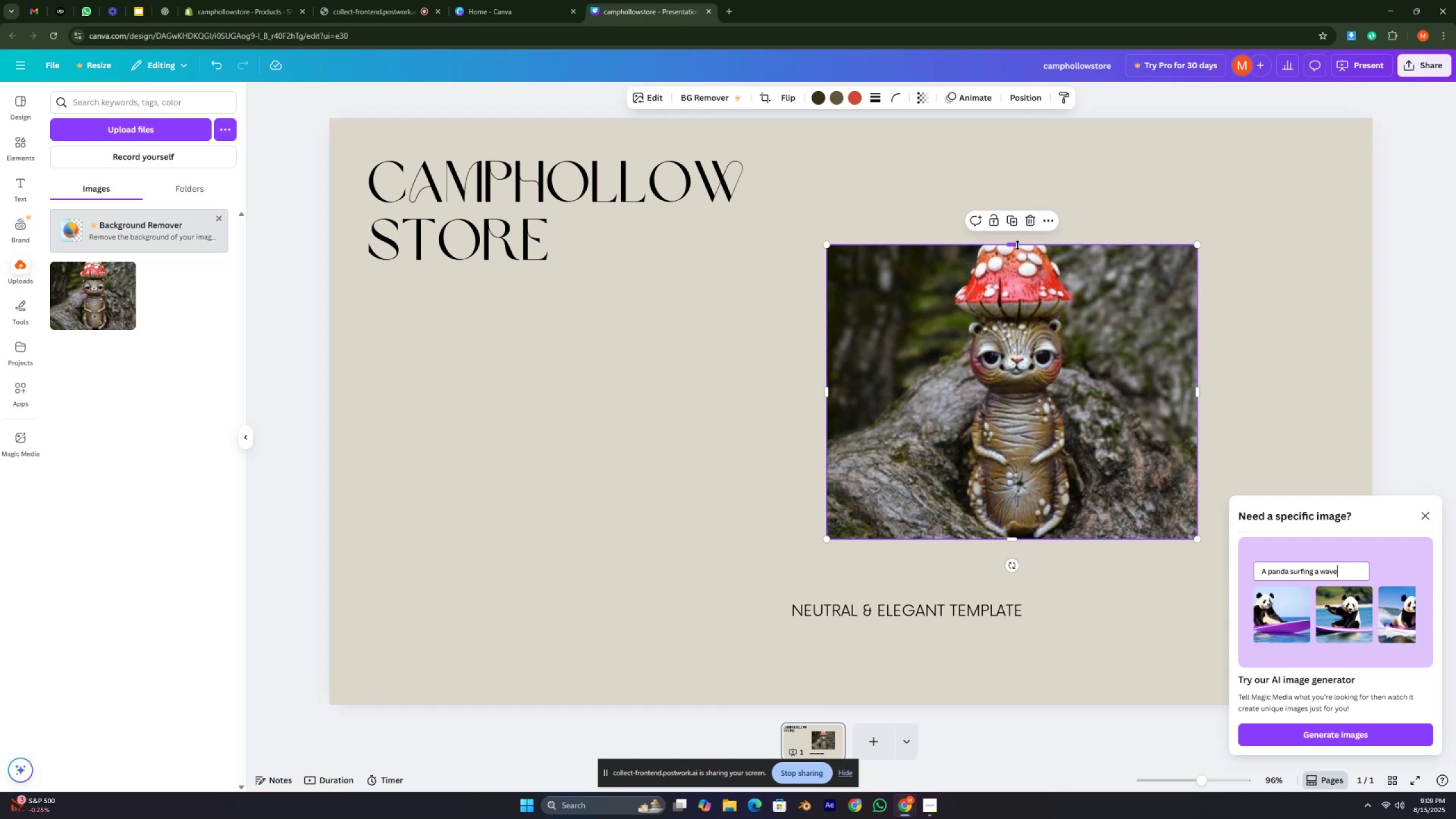 
left_click_drag(start_coordinate=[1017, 245], to_coordinate=[1045, 237])
 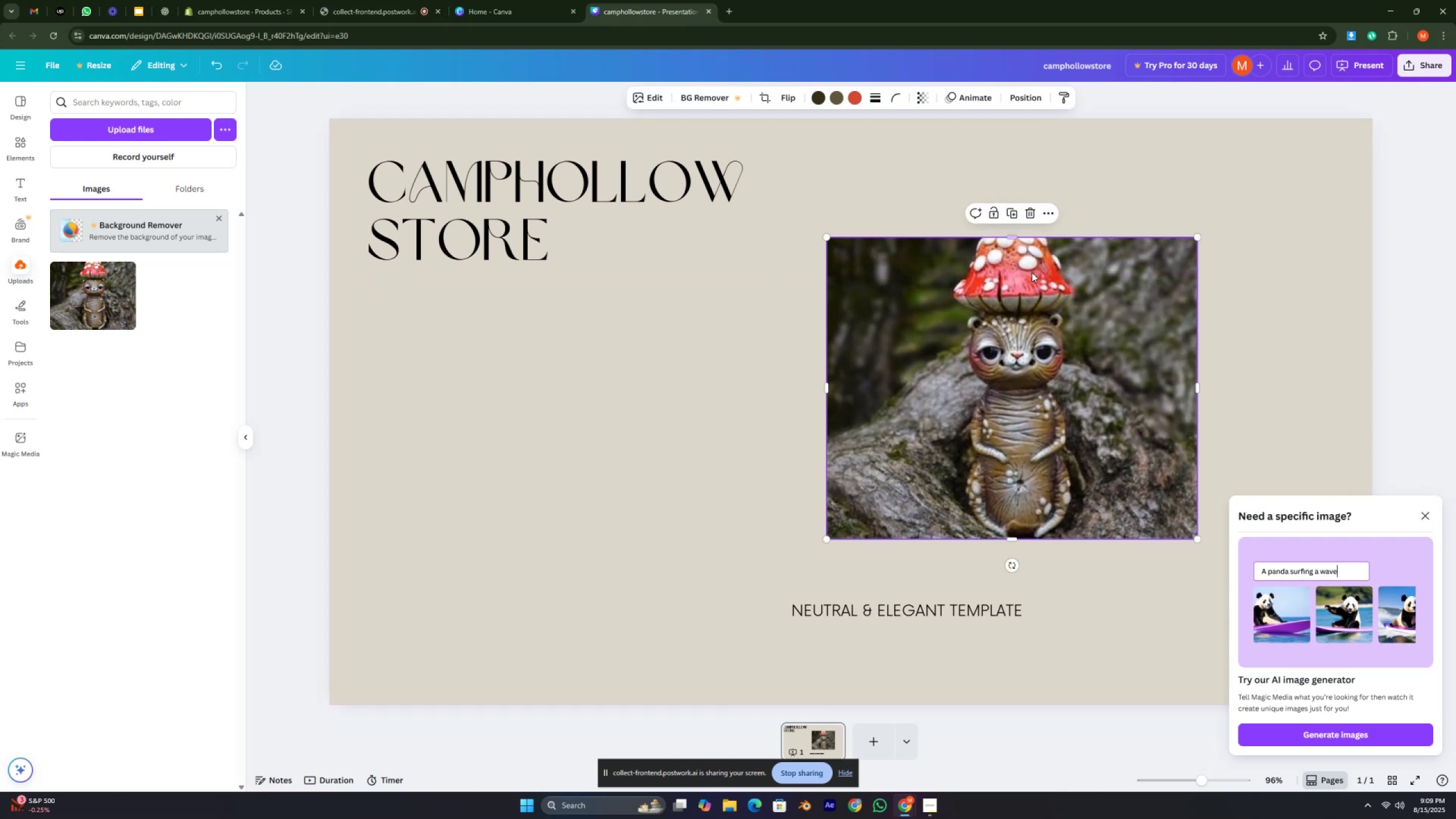 
left_click_drag(start_coordinate=[1012, 321], to_coordinate=[1181, 206])
 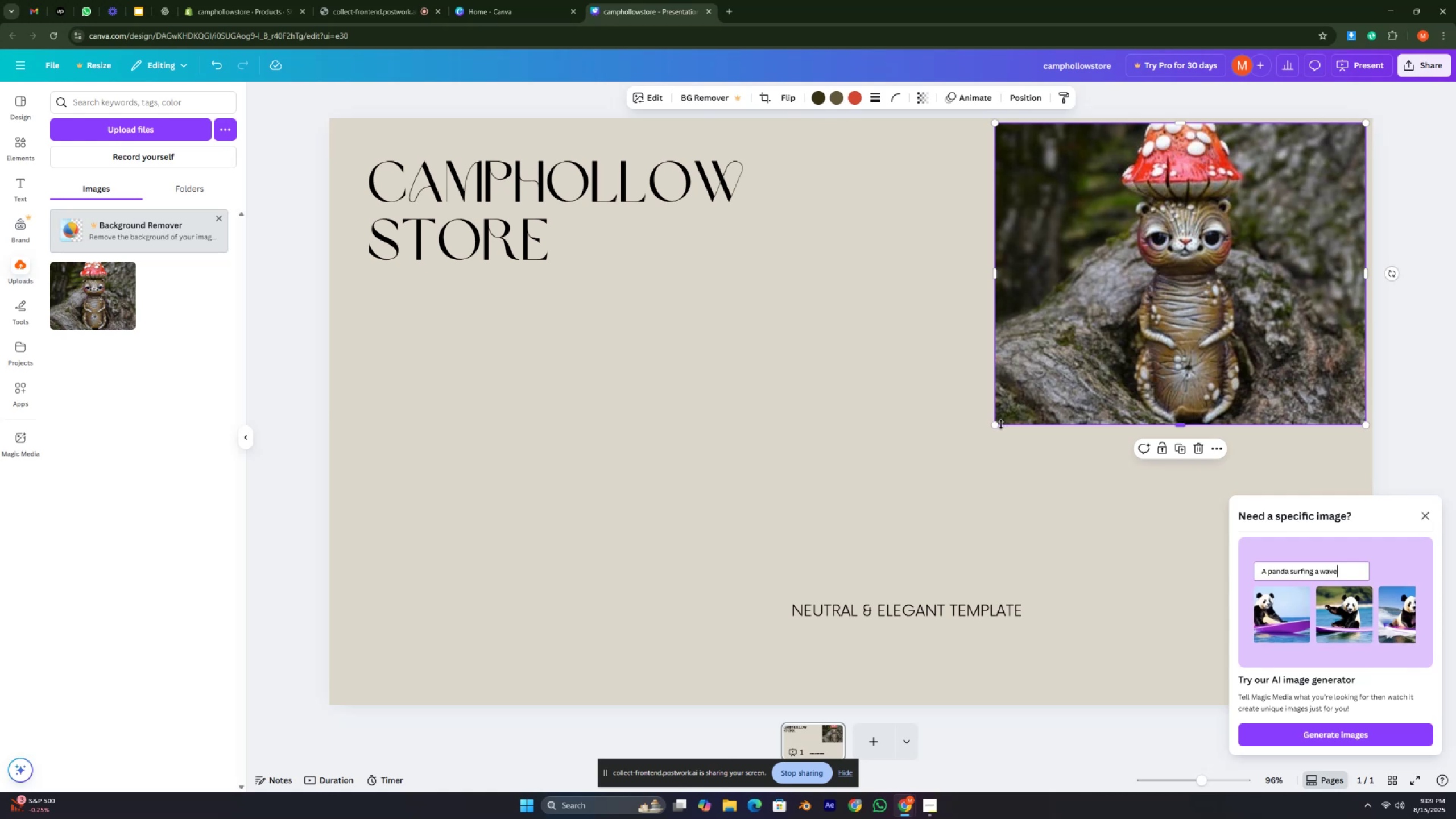 
left_click_drag(start_coordinate=[998, 425], to_coordinate=[997, 519])
 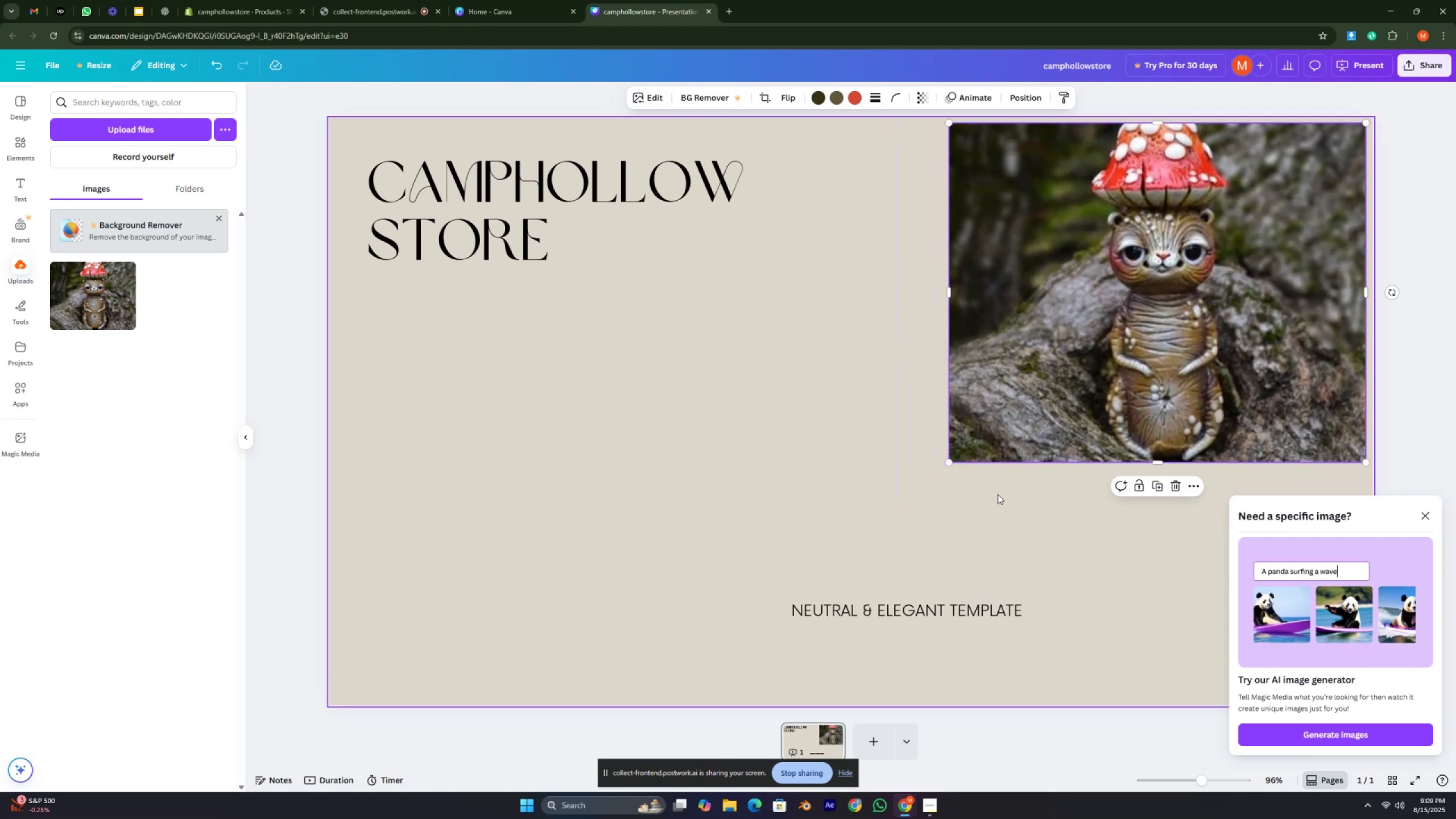 
key(Control+ControlLeft)
 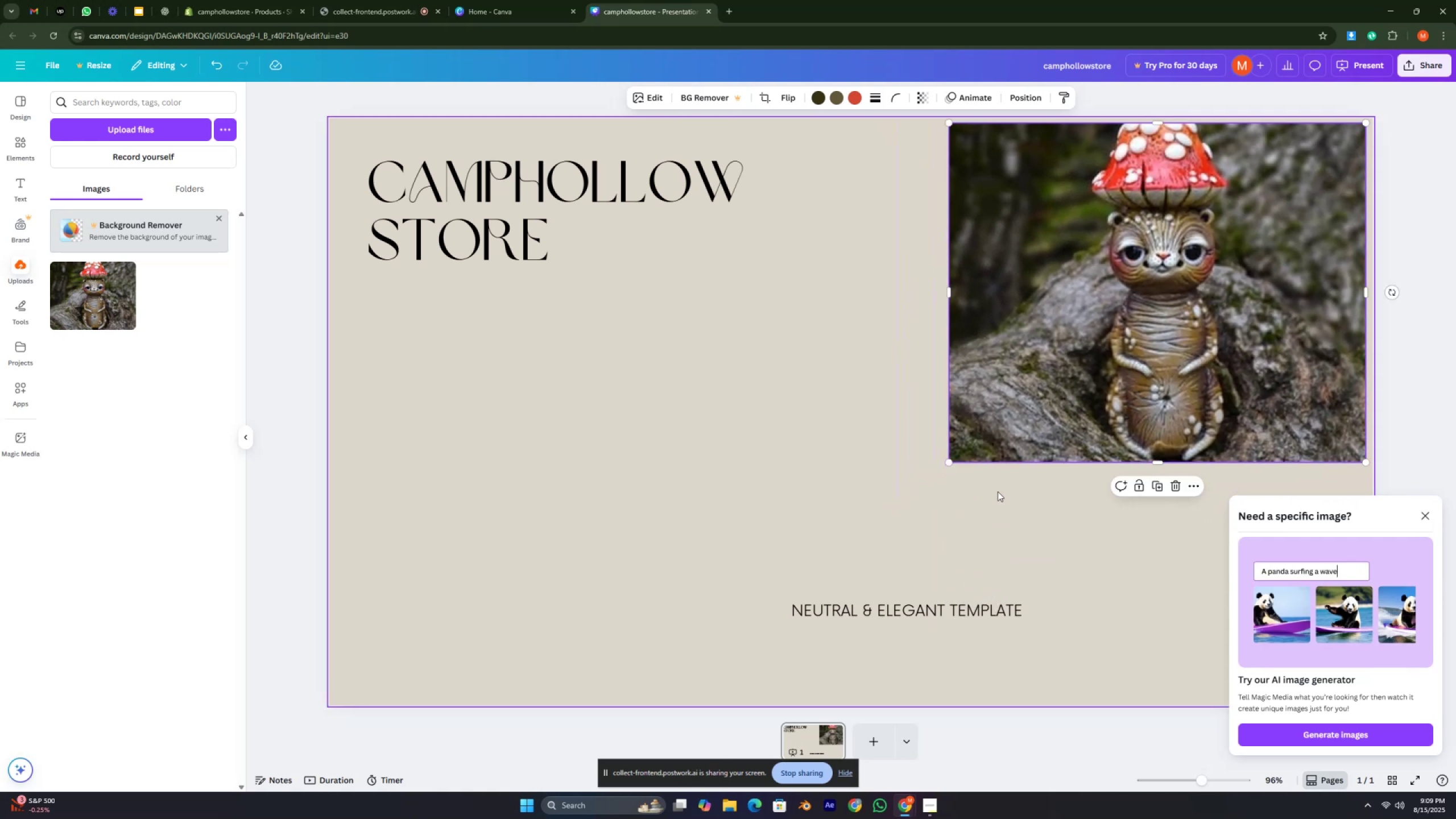 
key(Control+ControlLeft)
 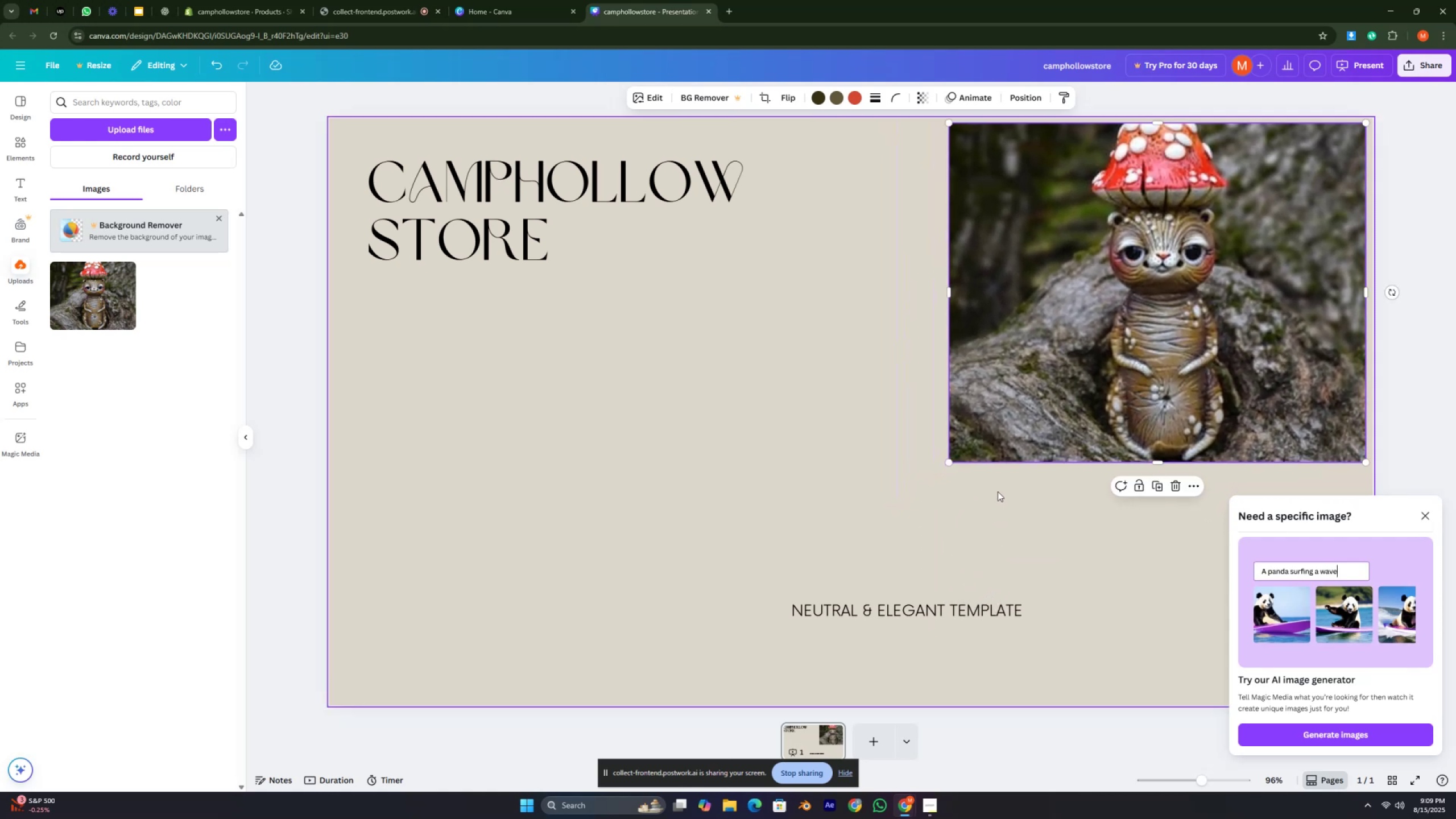 
key(Control+ControlLeft)
 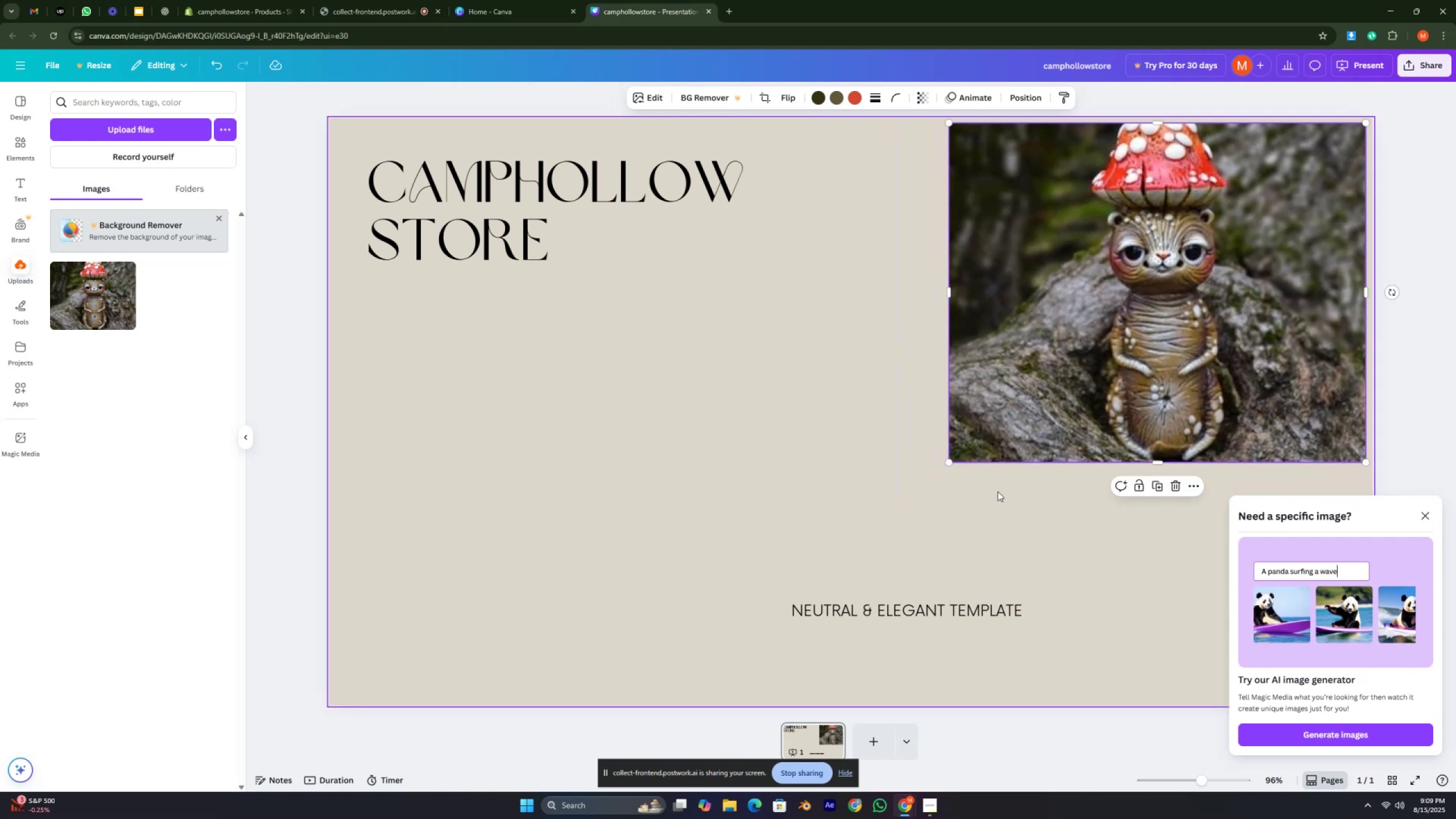 
key(Control+ControlLeft)
 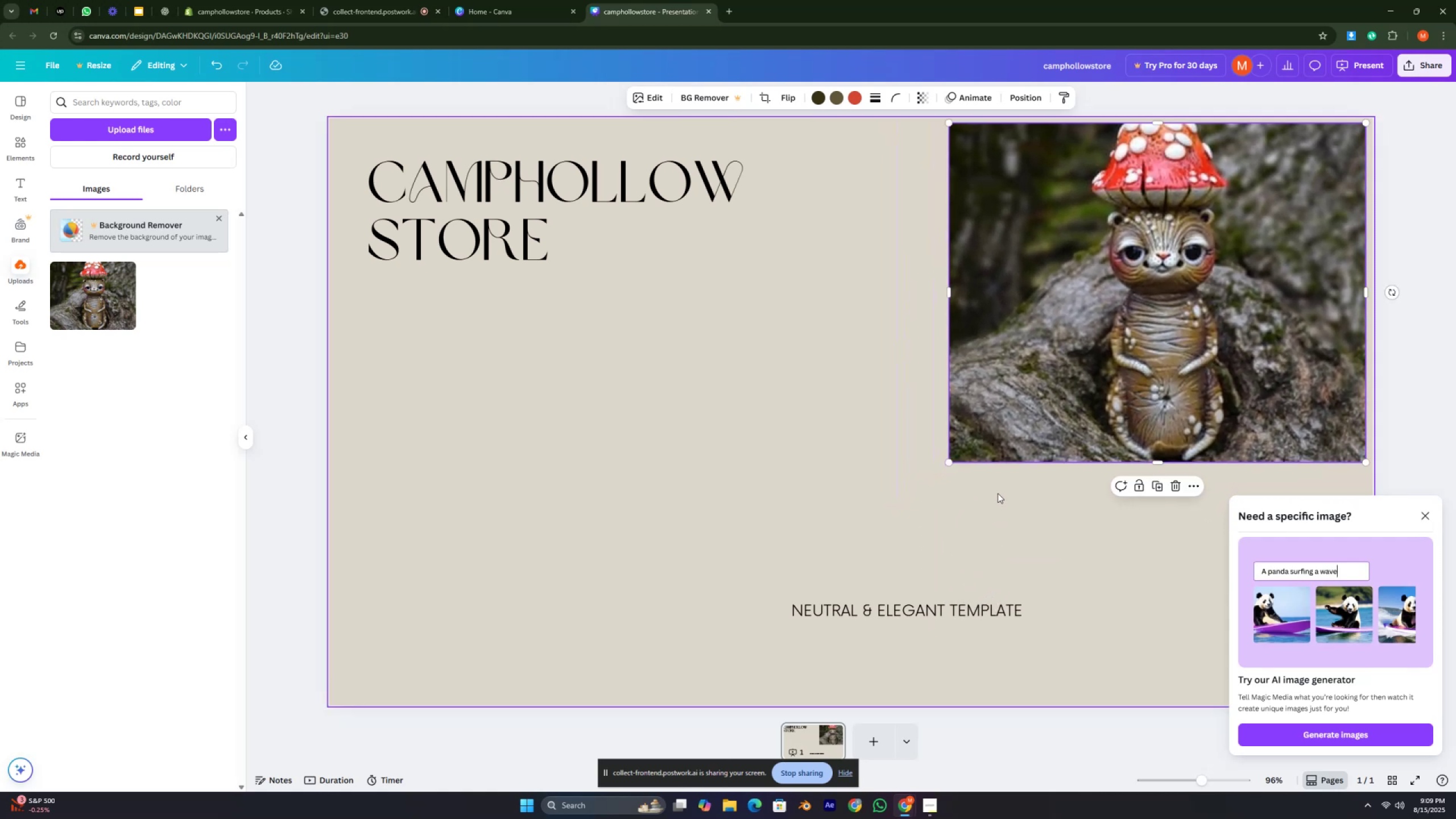 
hold_key(key=ControlLeft, duration=0.36)
 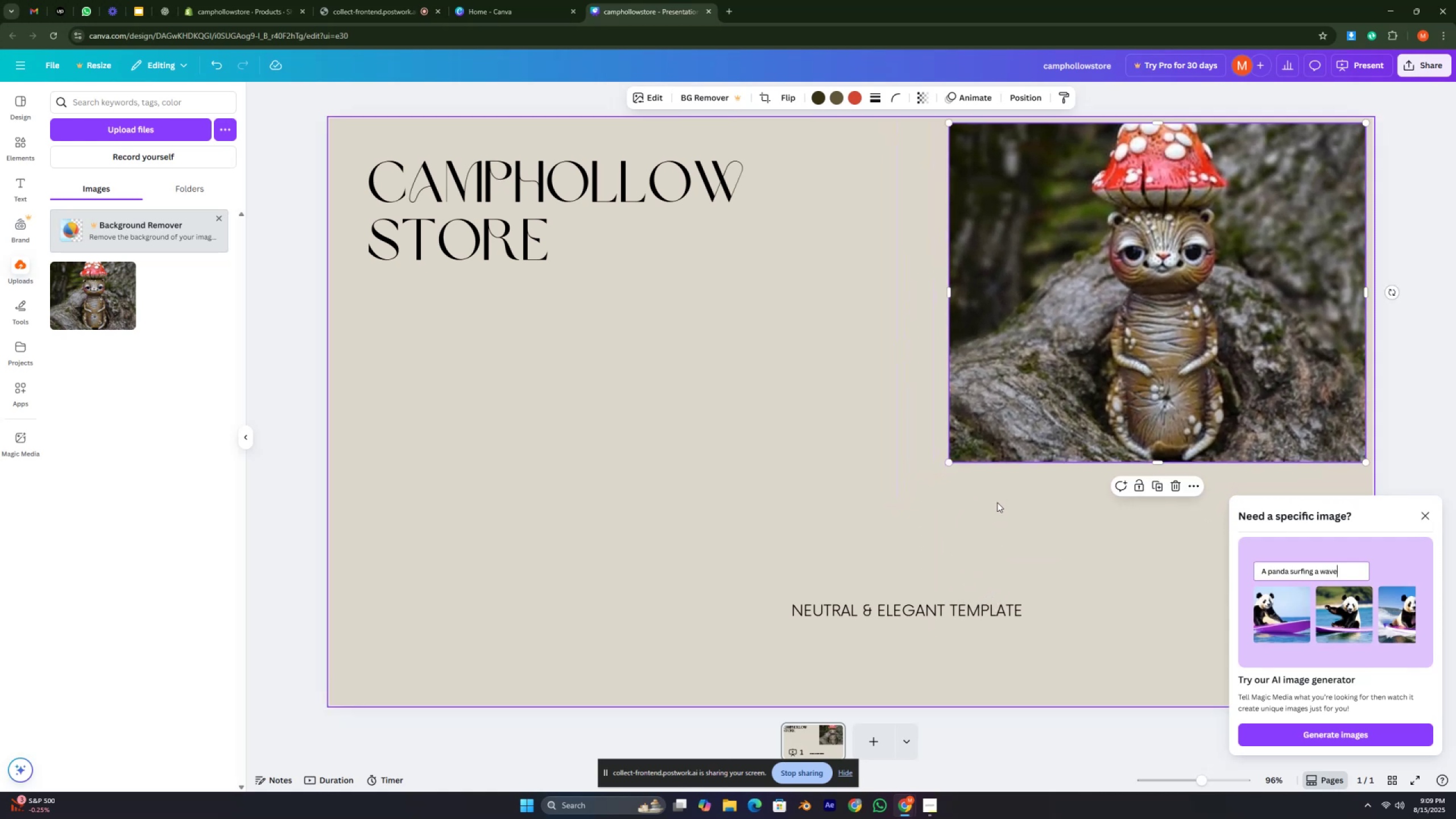 
key(Control+ControlLeft)
 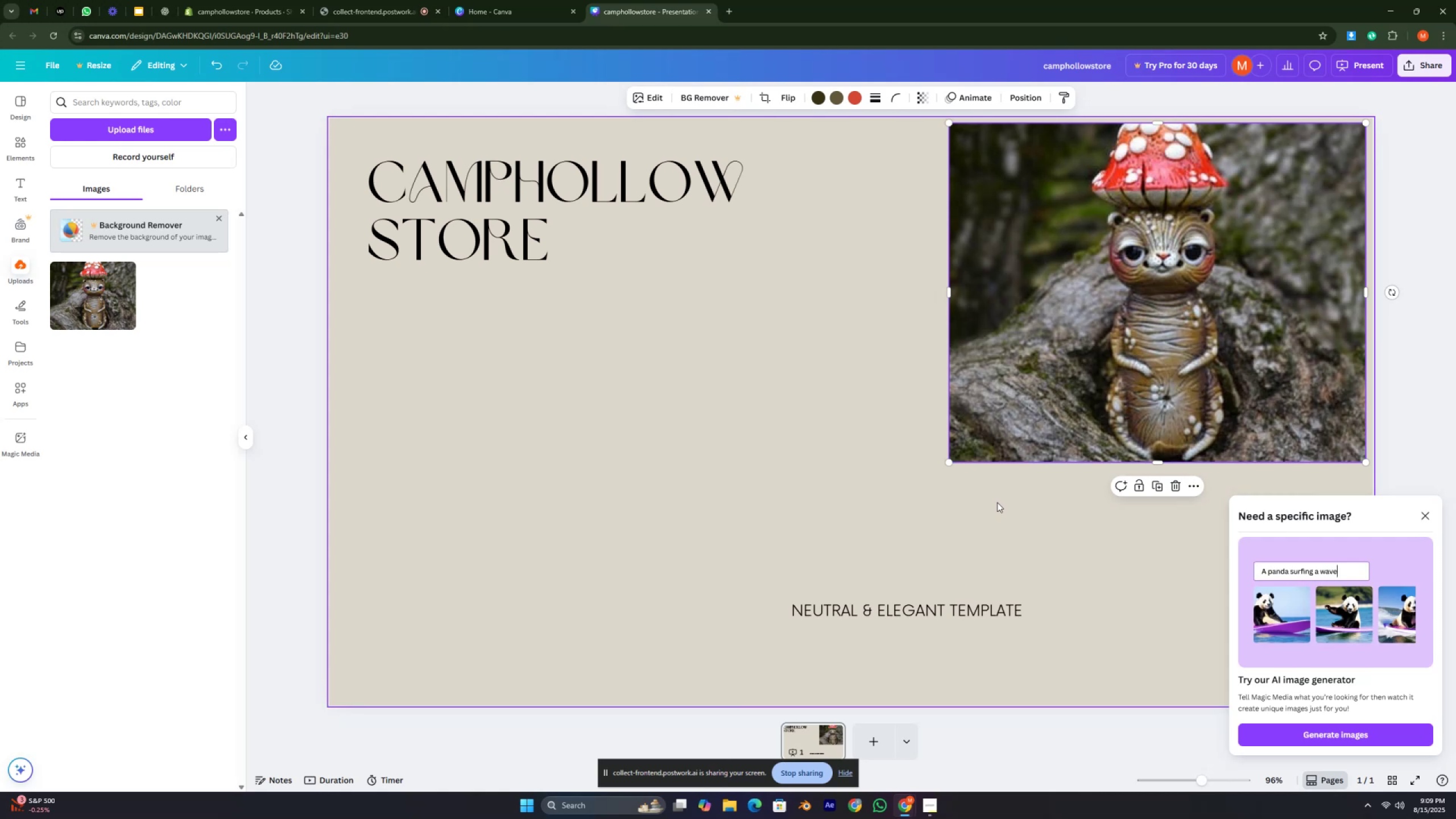 
key(Control+ControlLeft)
 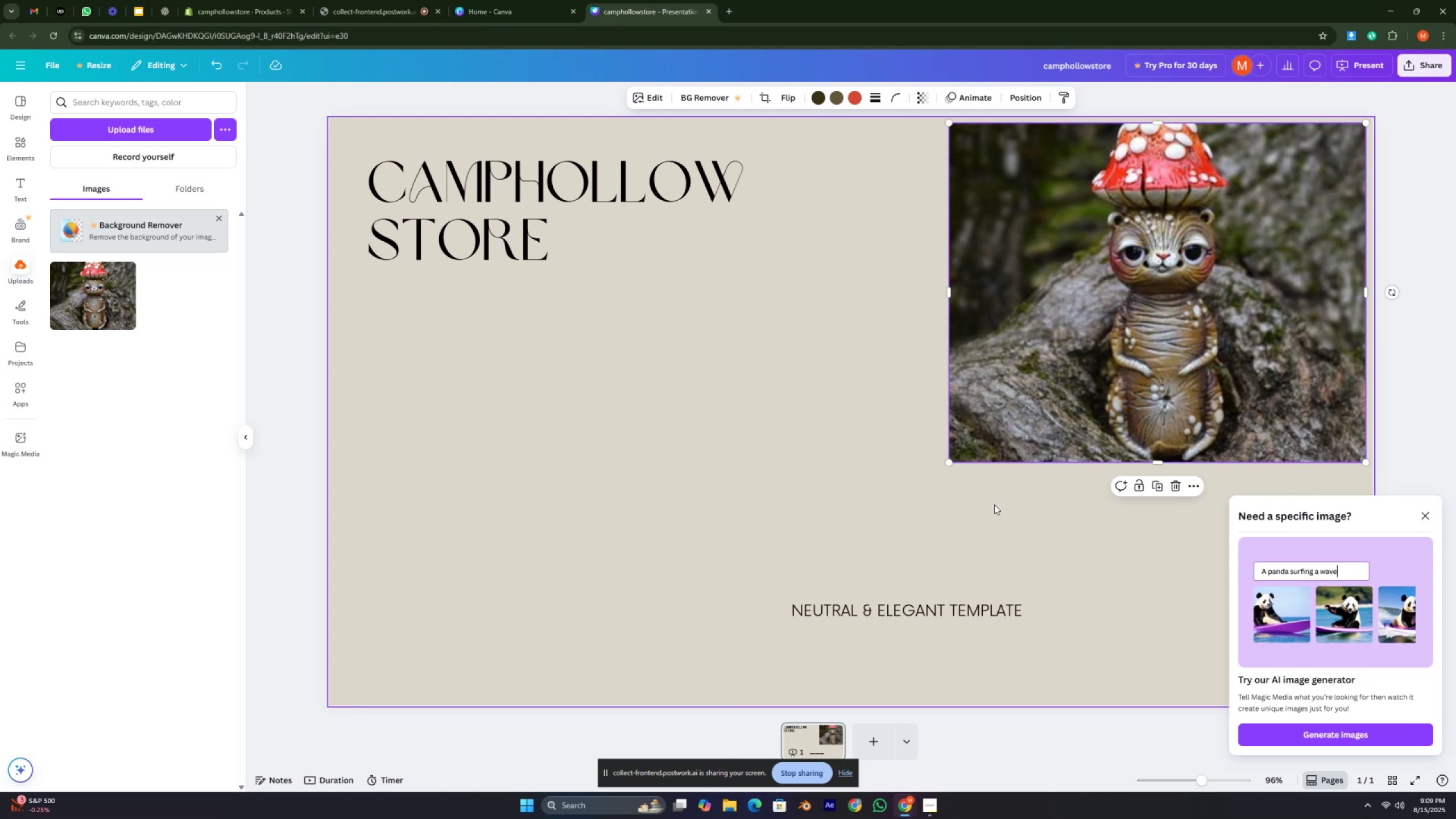 
key(Control+ControlLeft)
 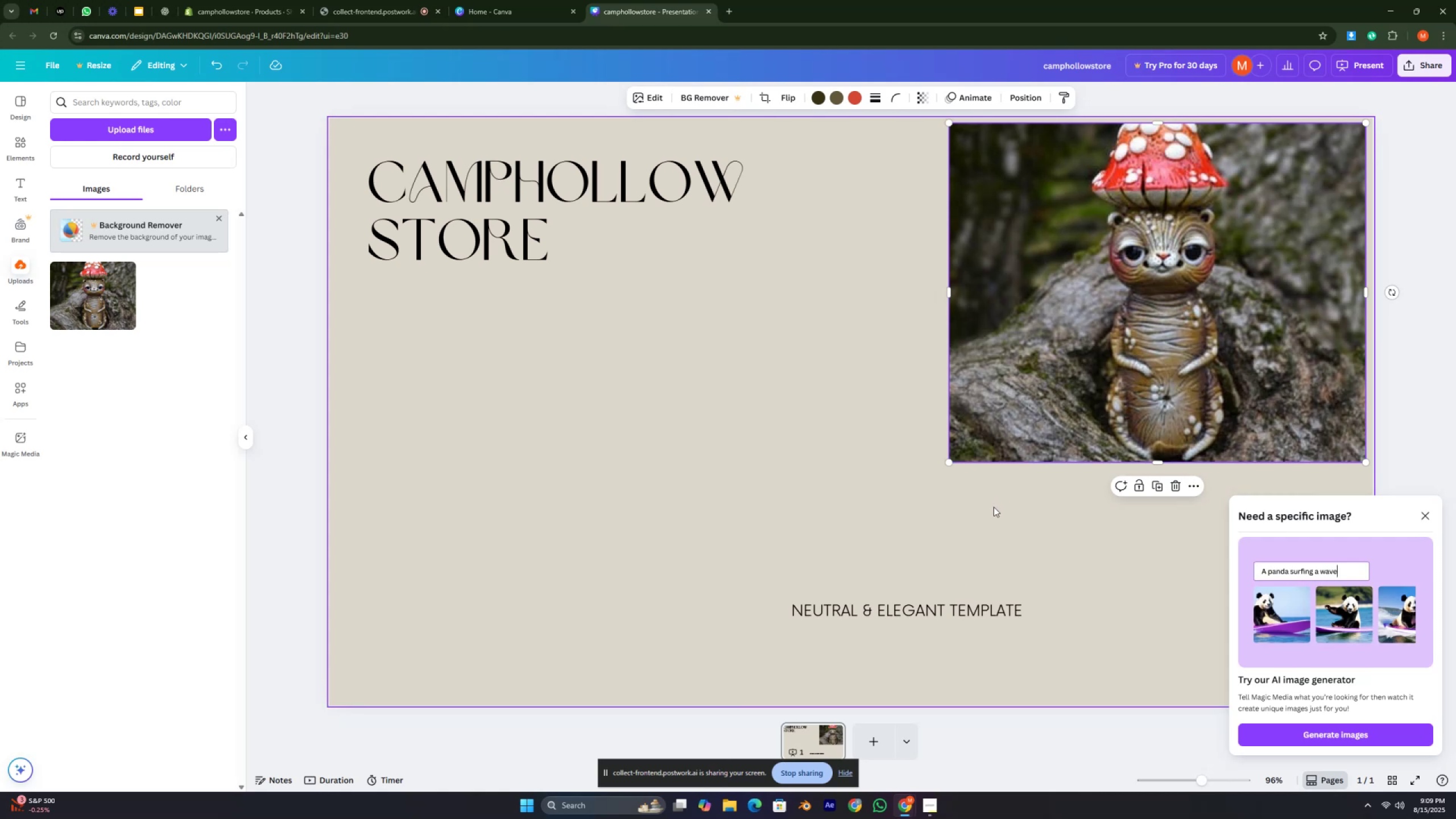 
key(Control+ControlLeft)
 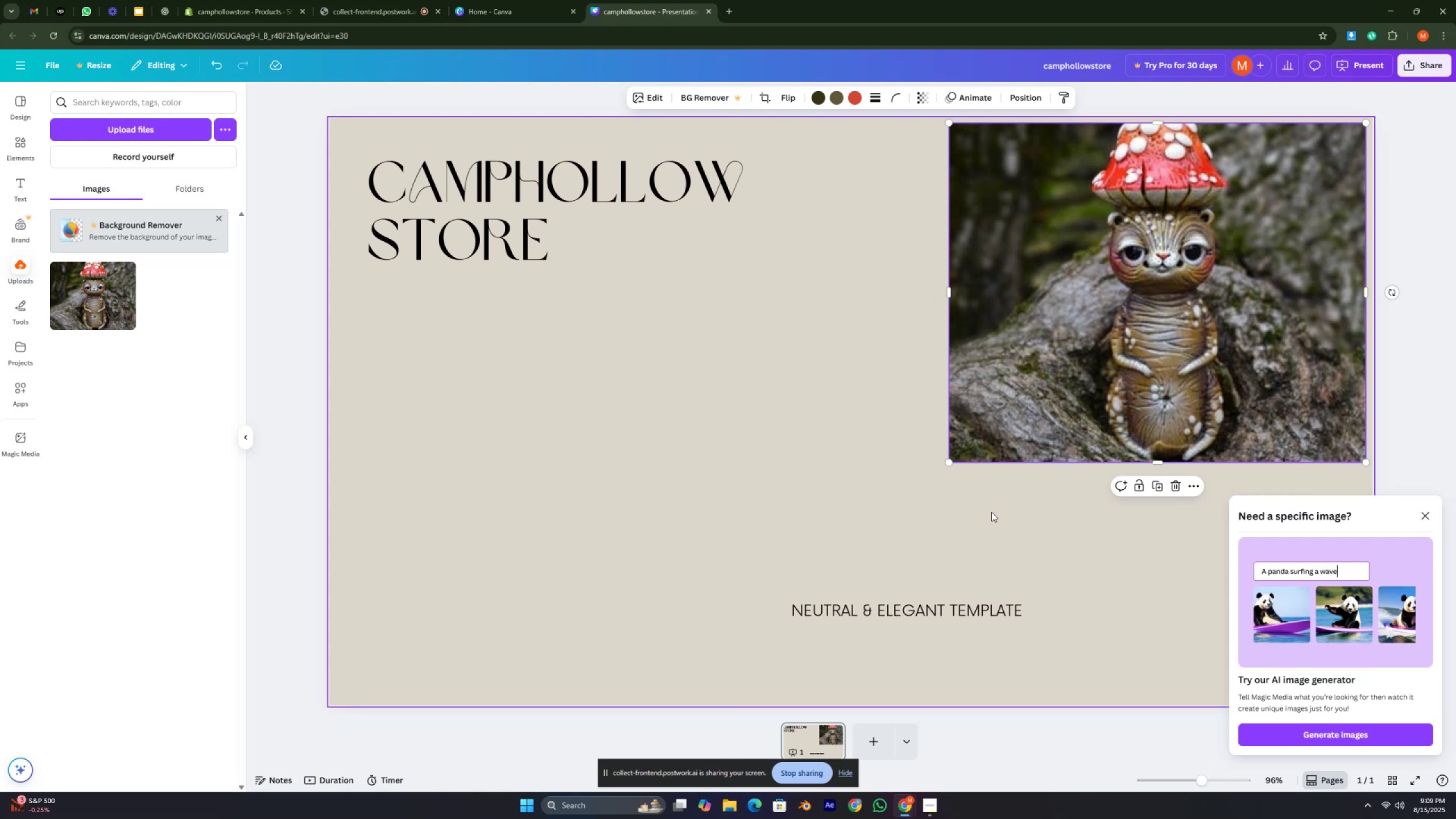 
key(Control+ControlLeft)
 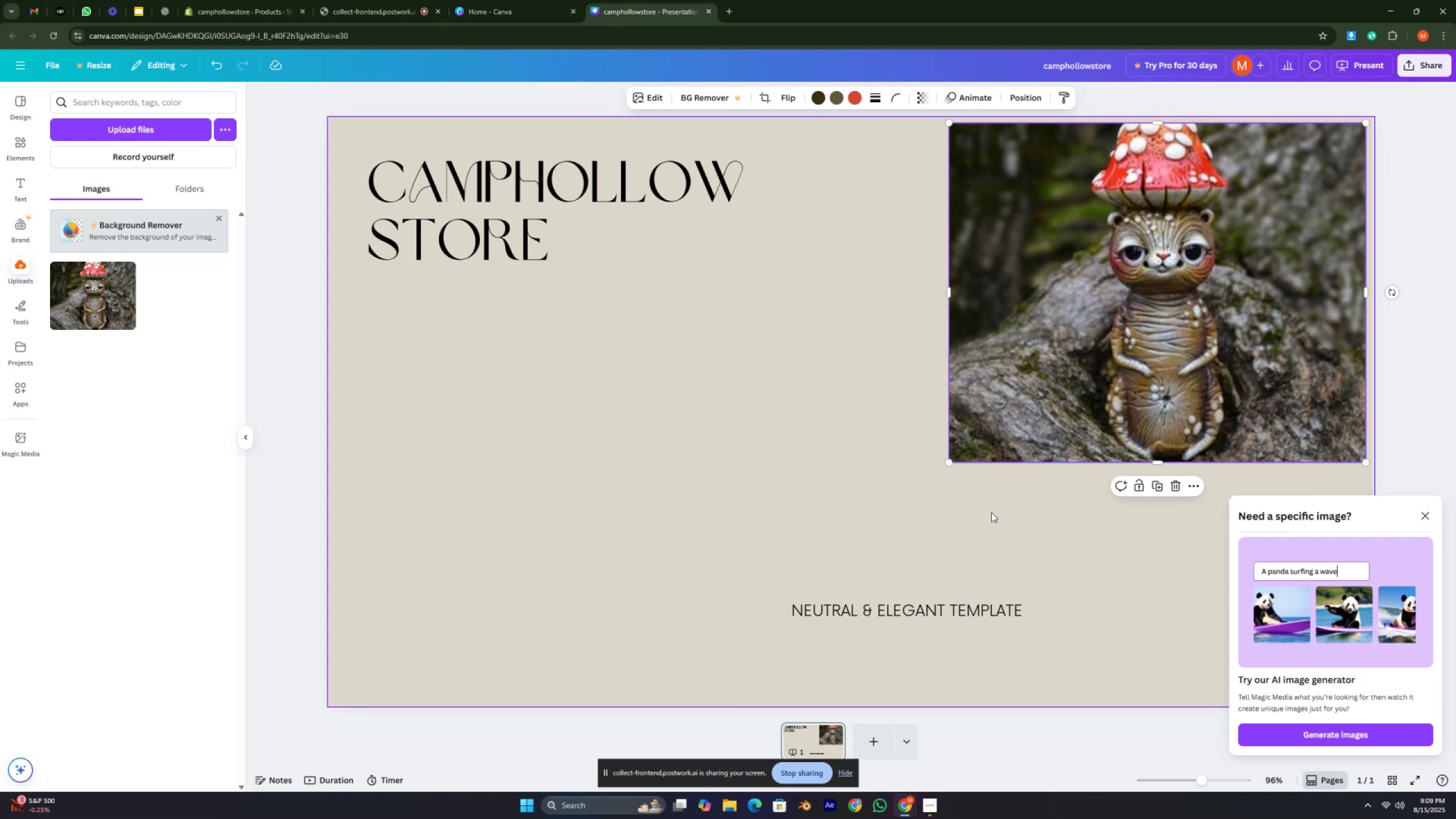 
key(Control+ControlLeft)
 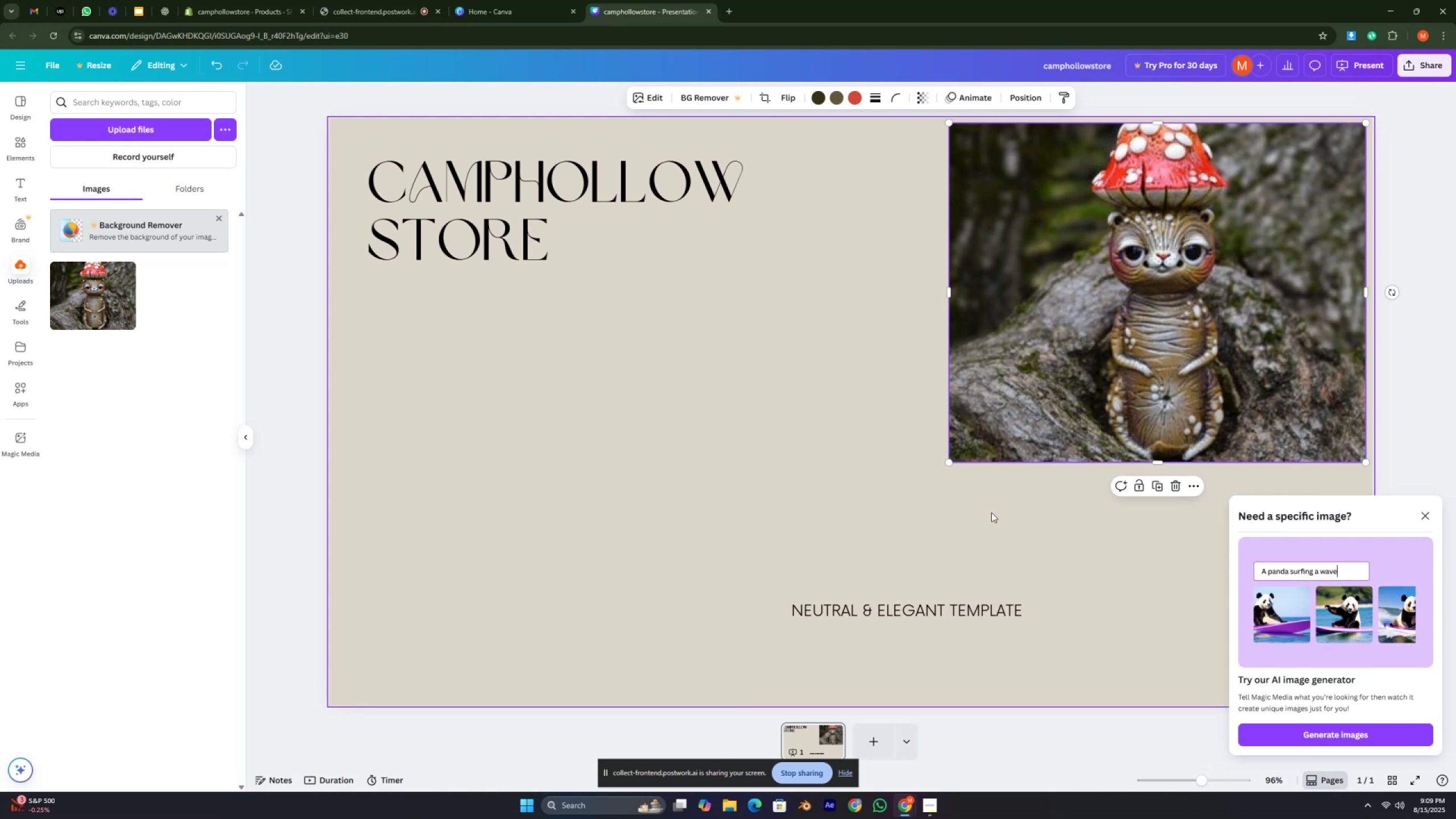 
key(Control+ControlLeft)
 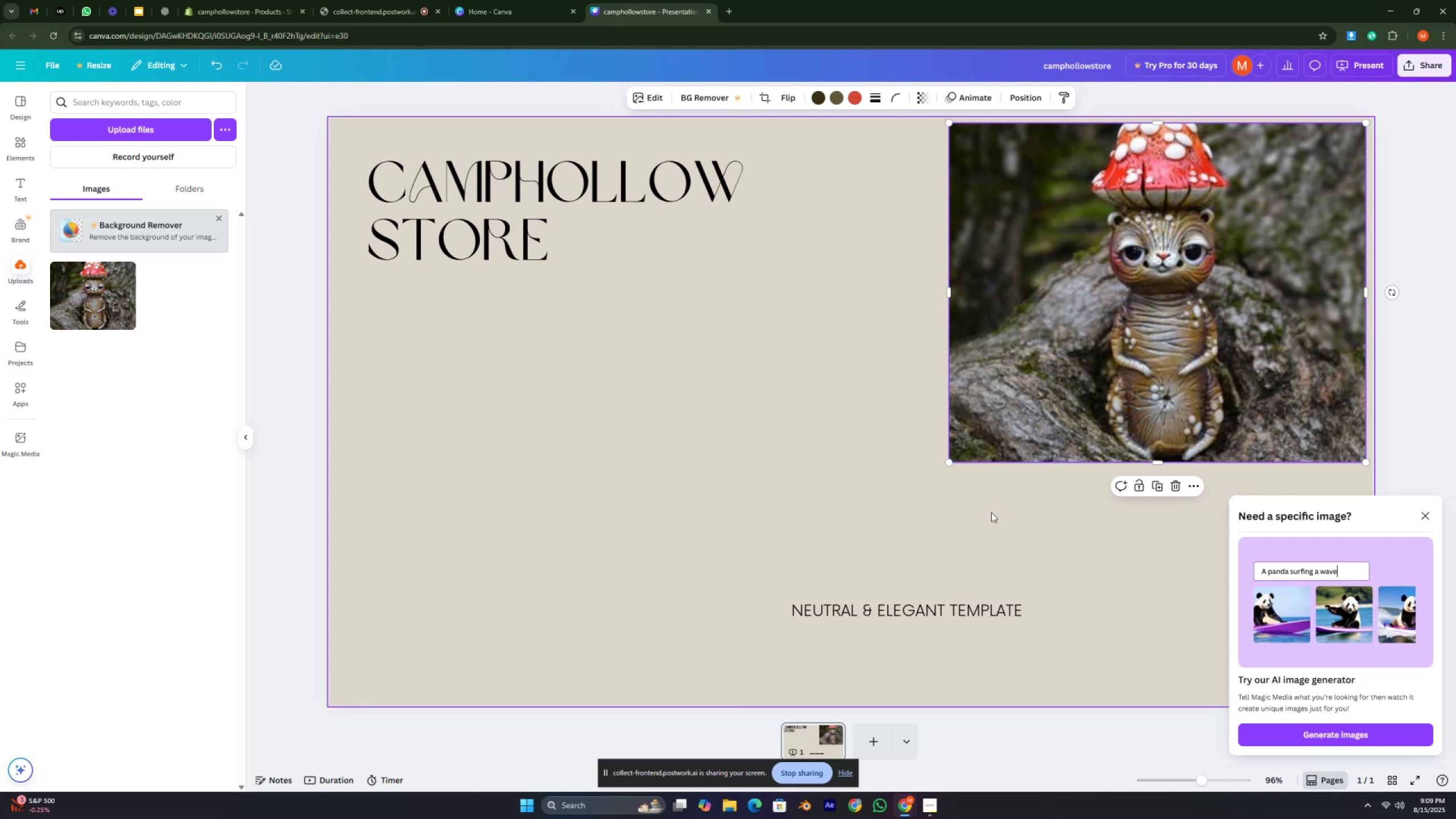 
key(Control+ControlLeft)
 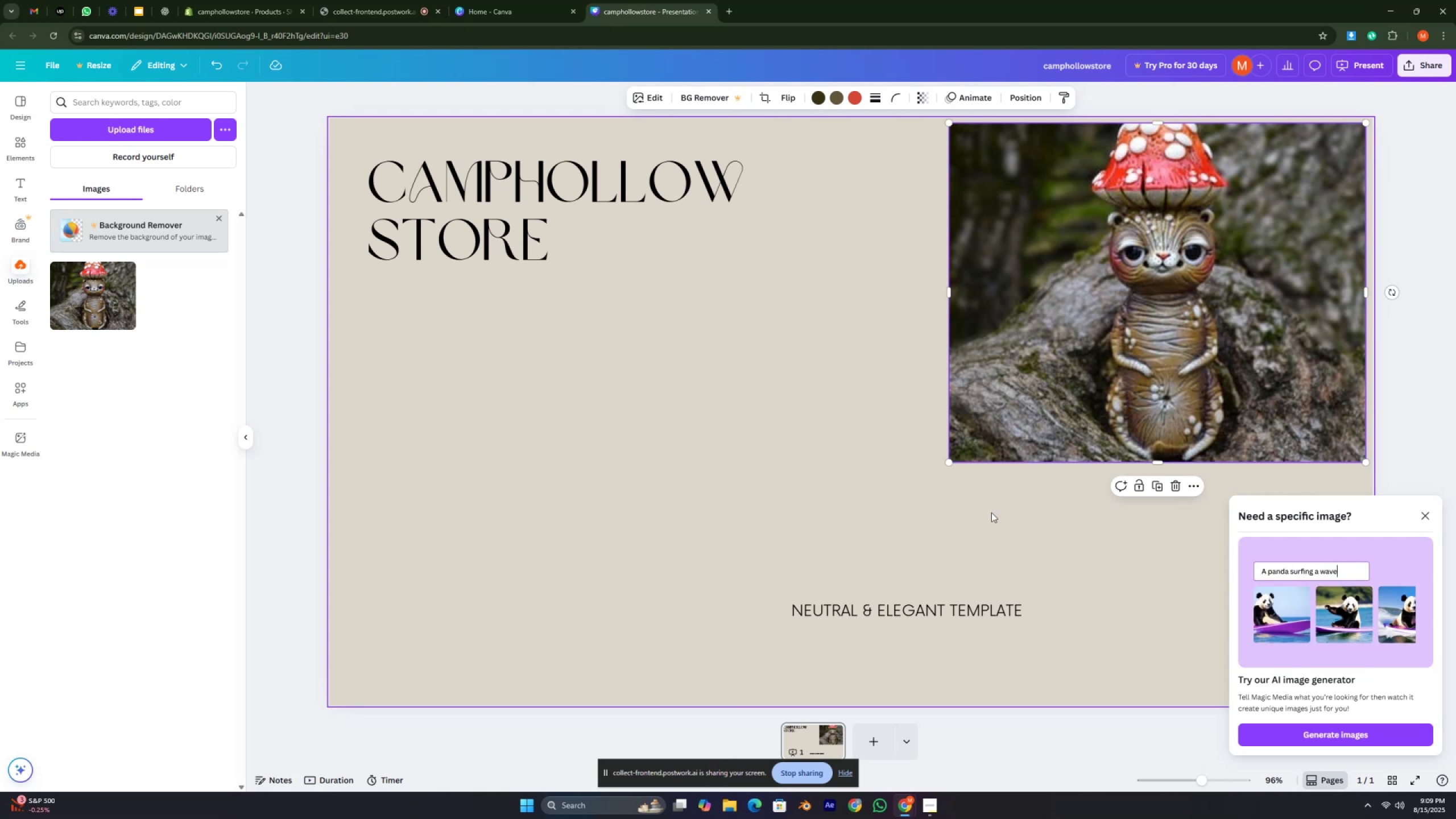 
key(Control+ControlLeft)
 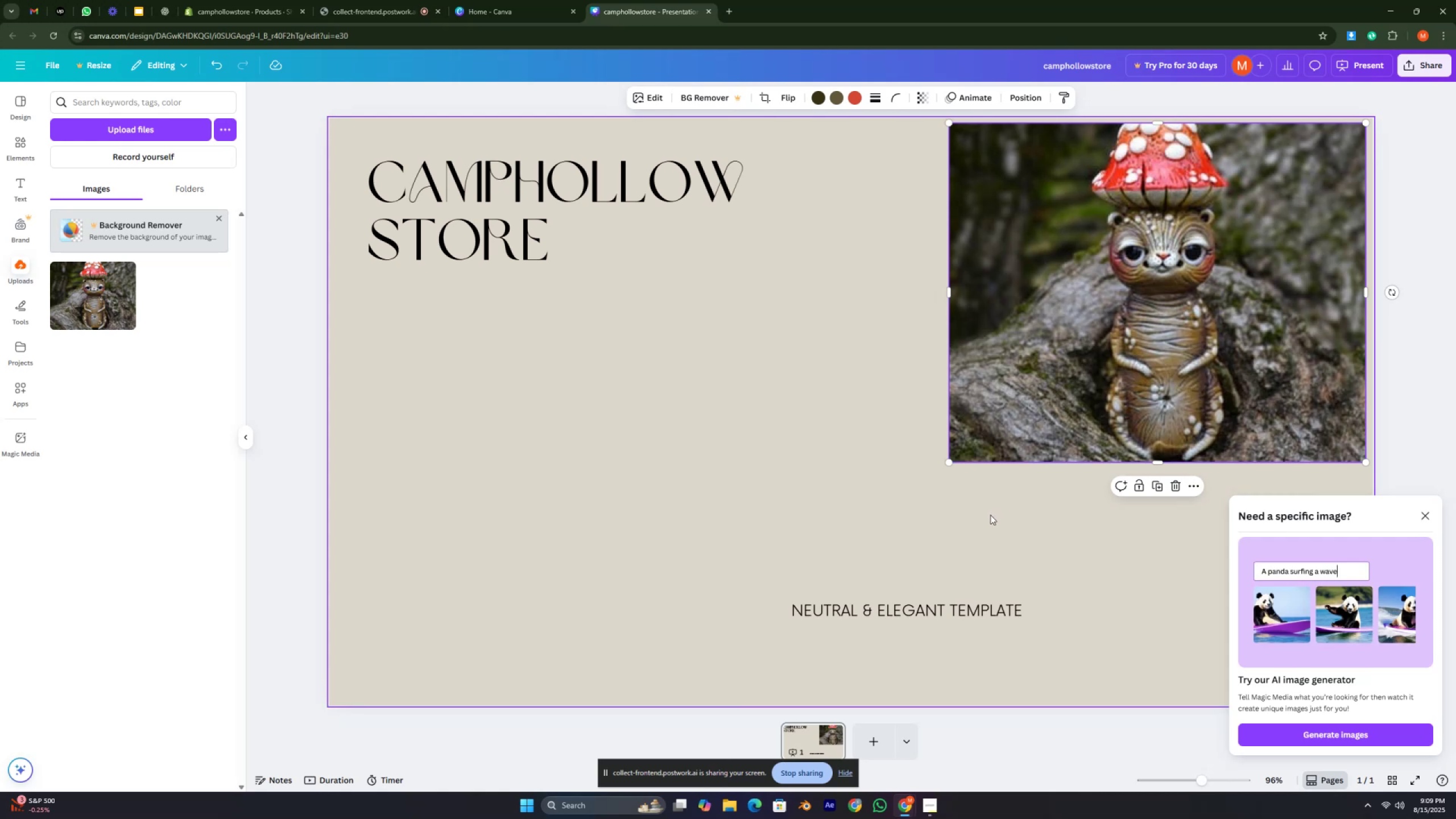 
key(Control+ControlLeft)
 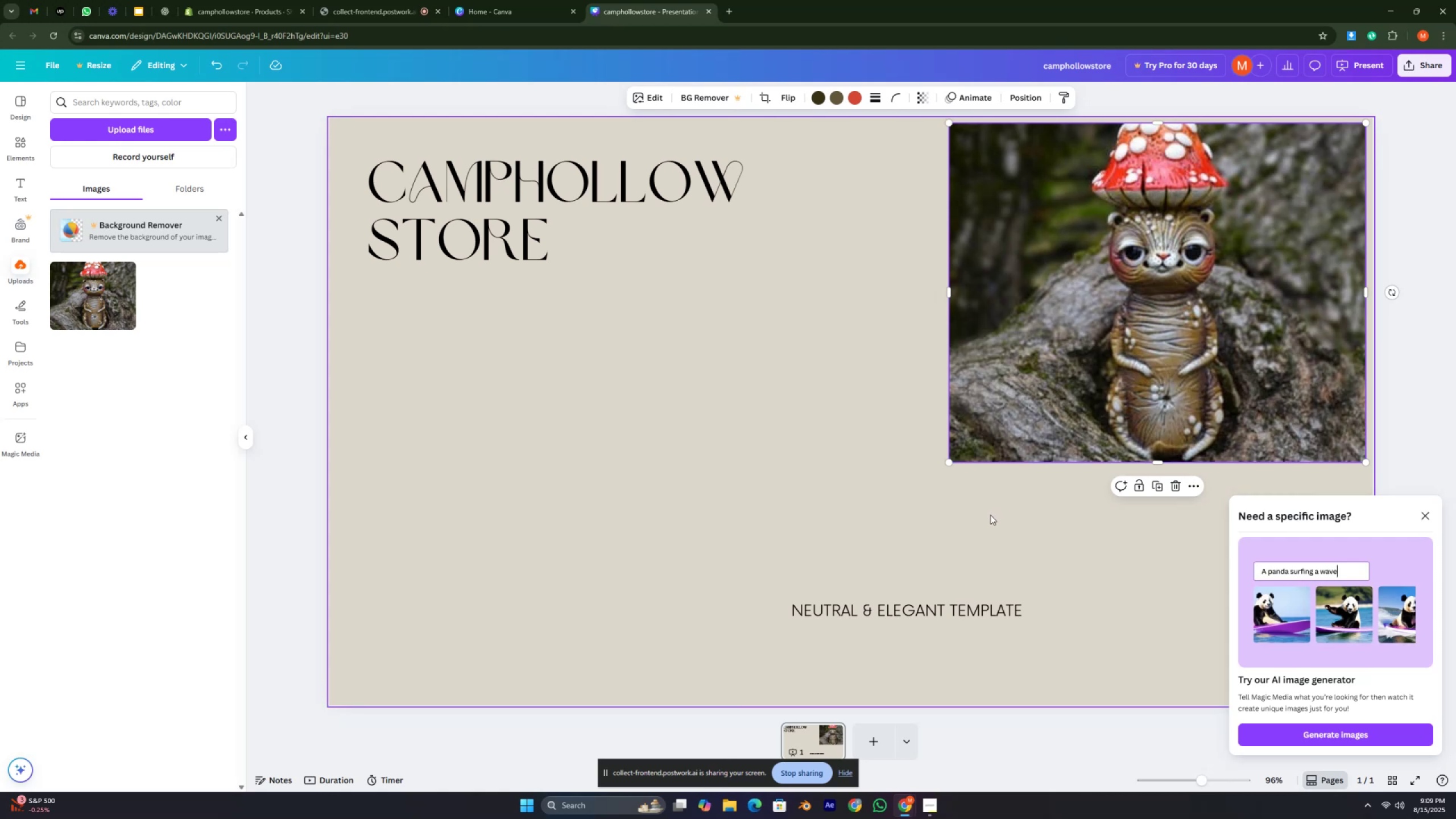 
key(Control+ControlLeft)
 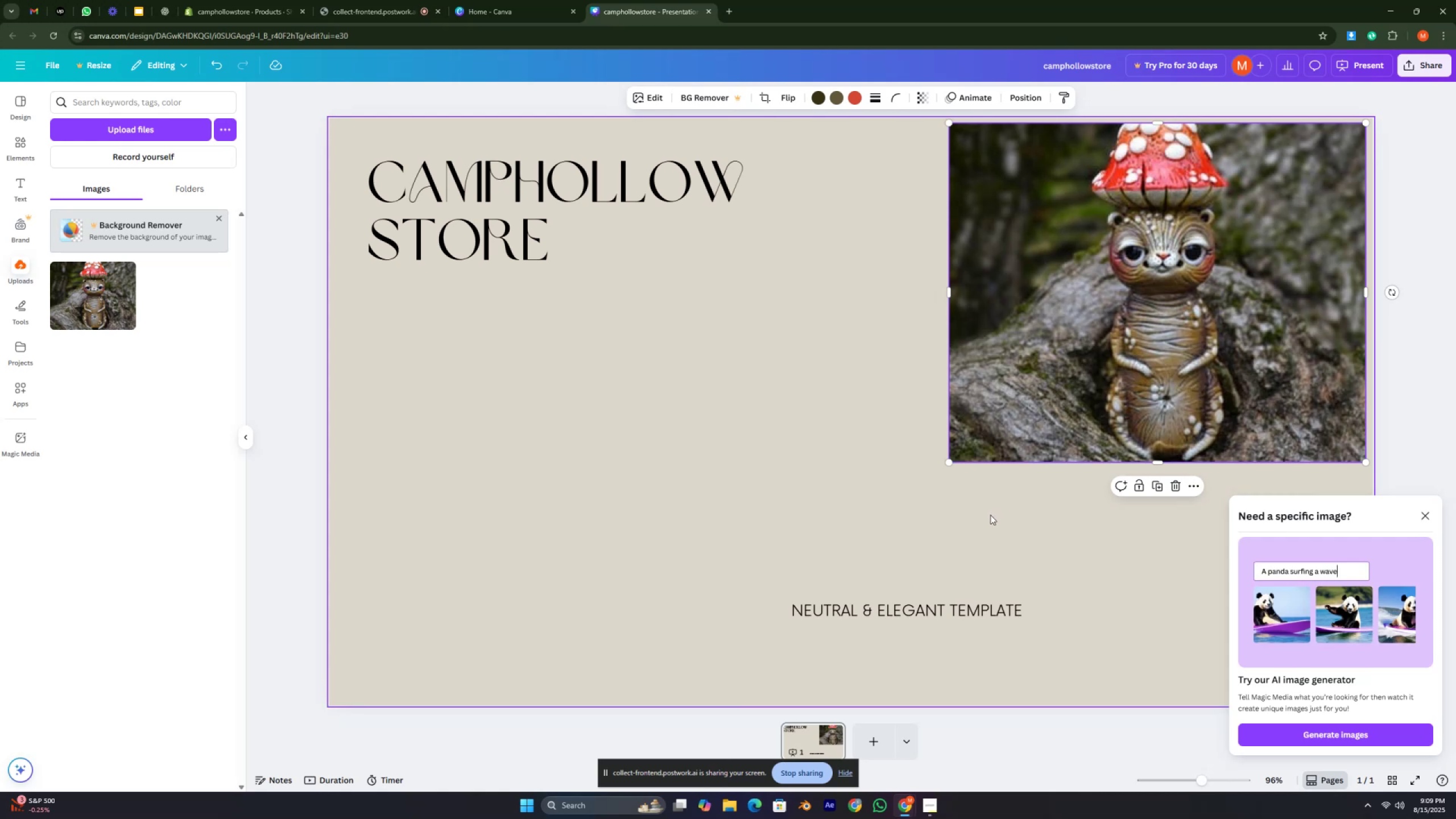 
key(Control+ControlLeft)
 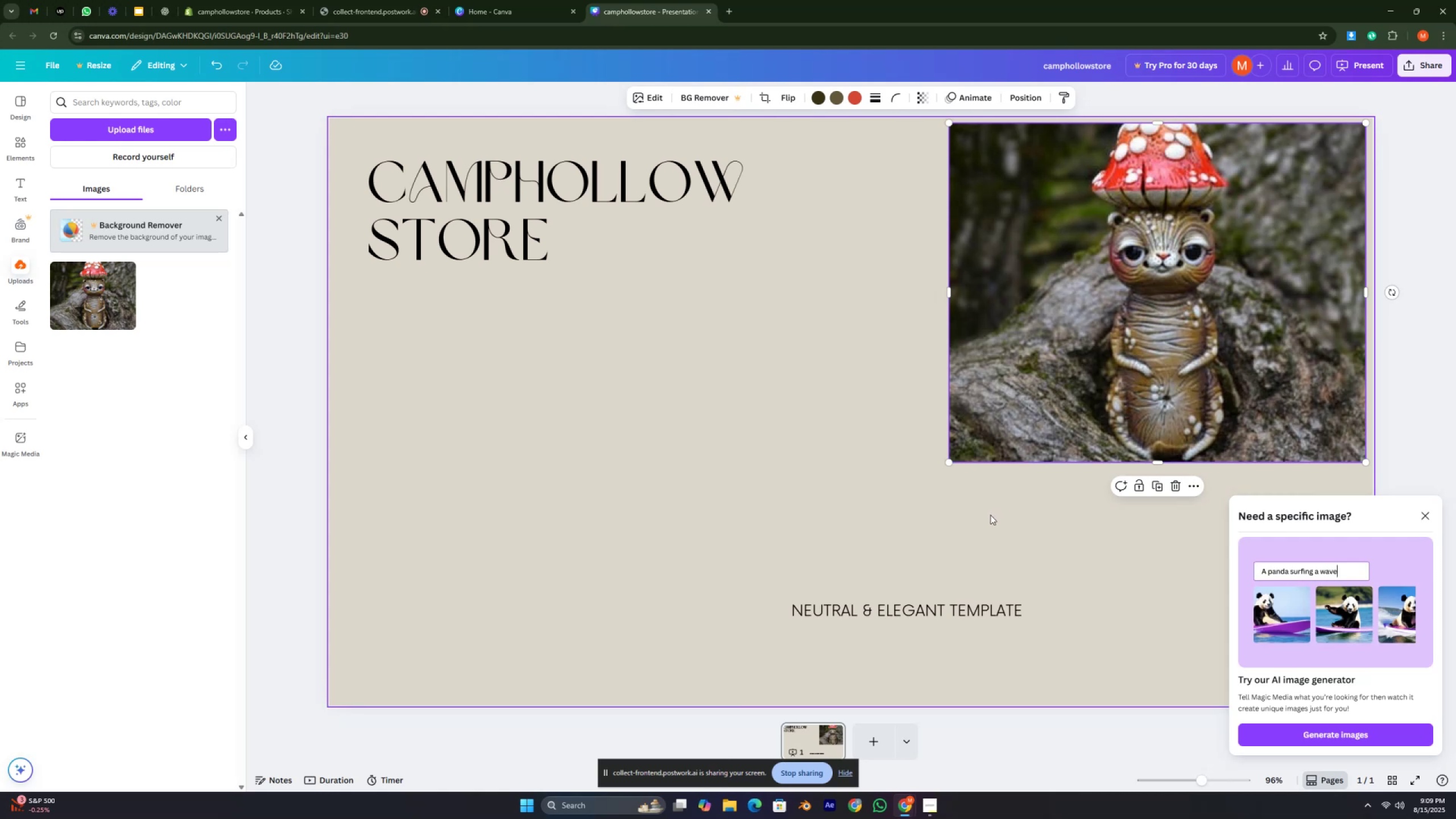 
key(Control+ControlLeft)
 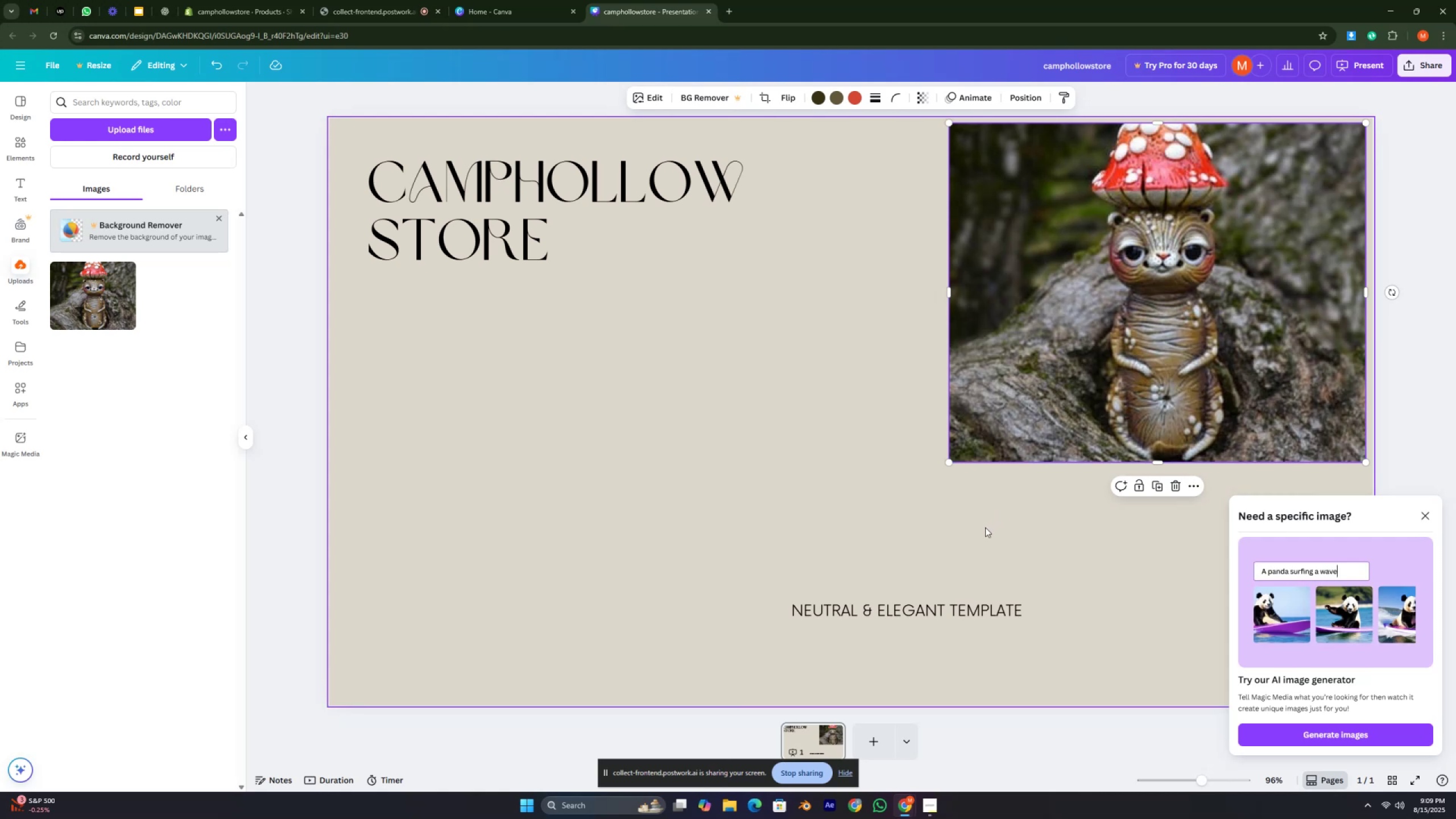 
key(Control+ControlRight)
 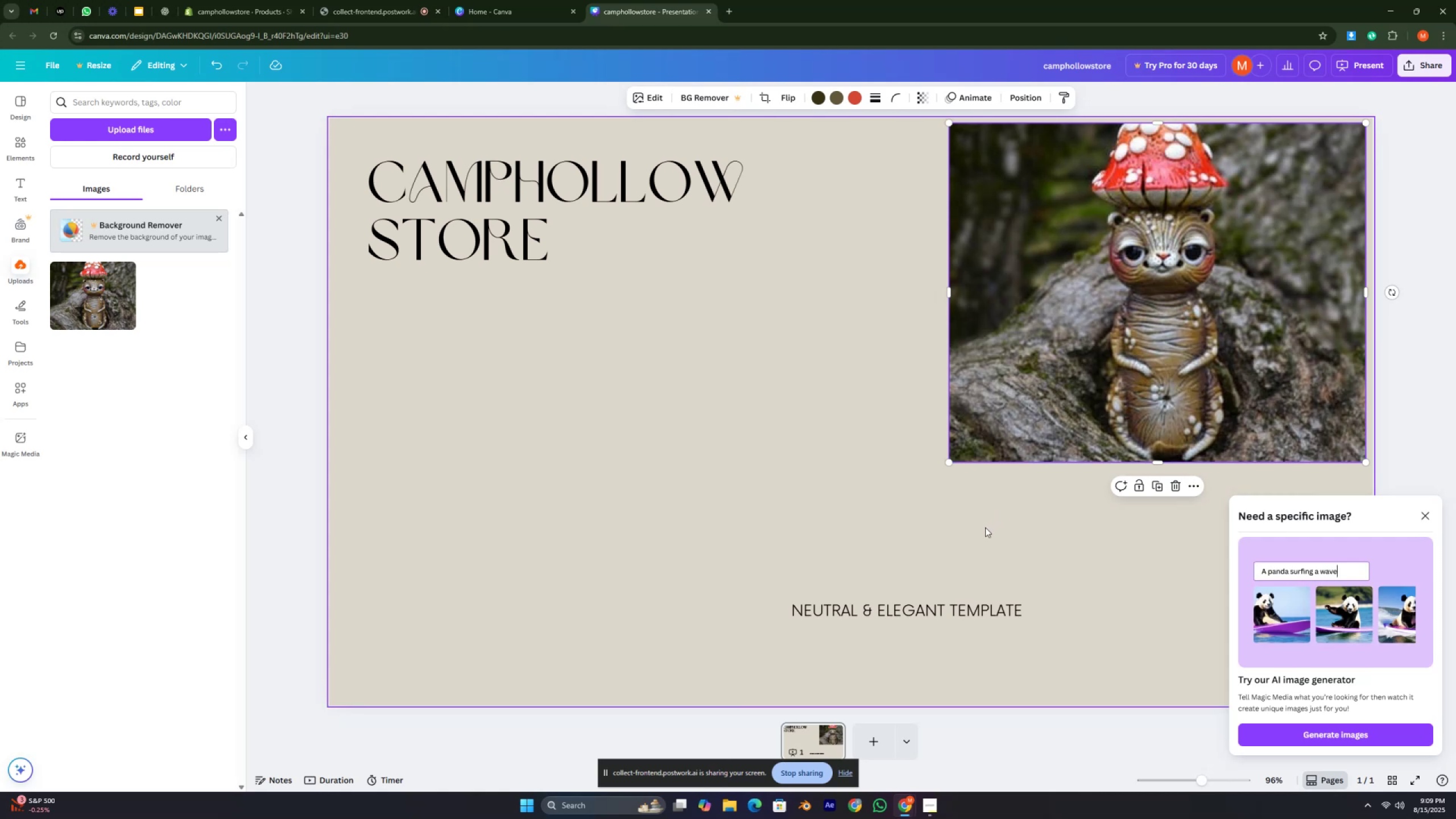 
key(Control+ControlRight)
 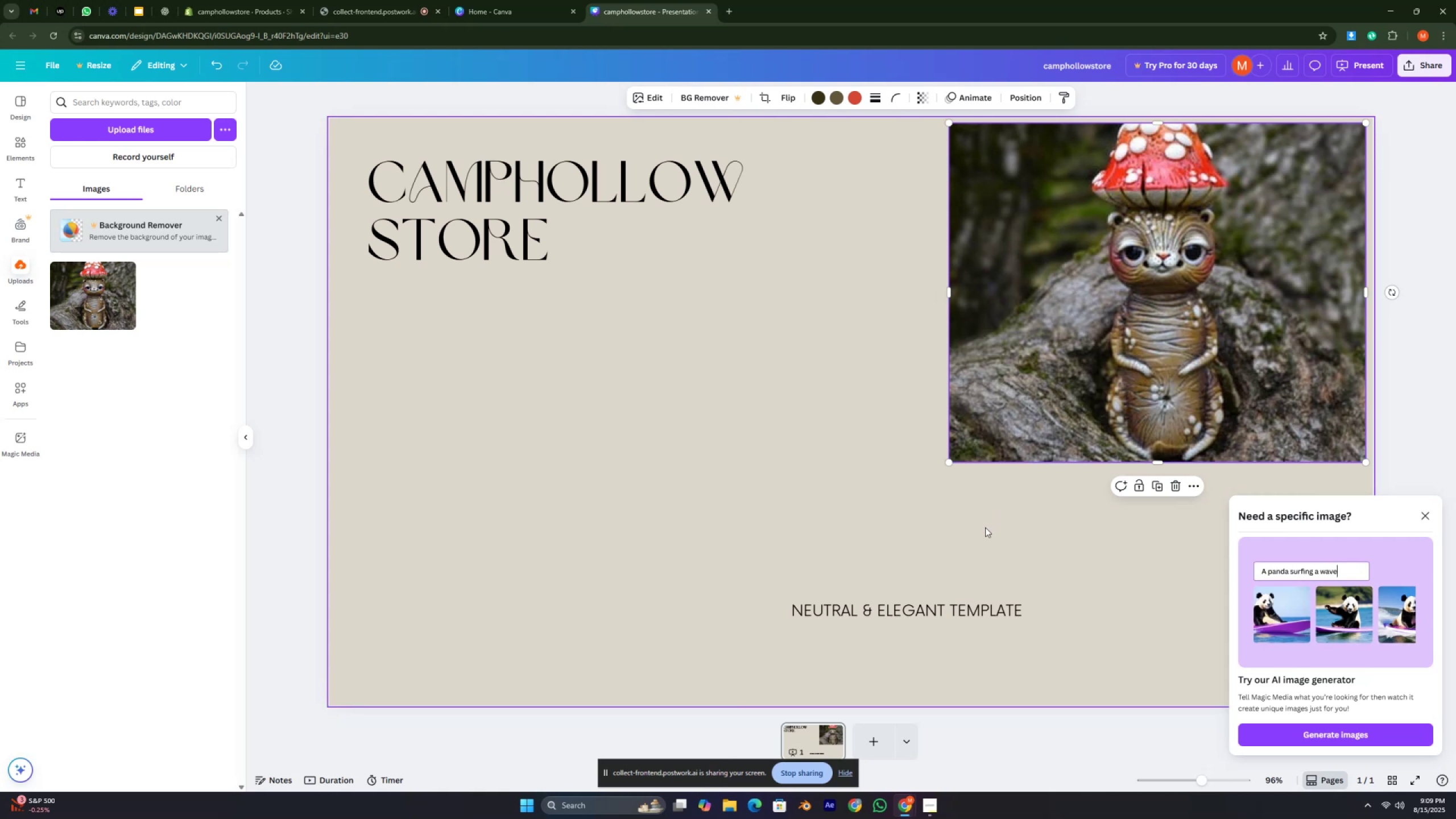 
key(Control+ControlRight)
 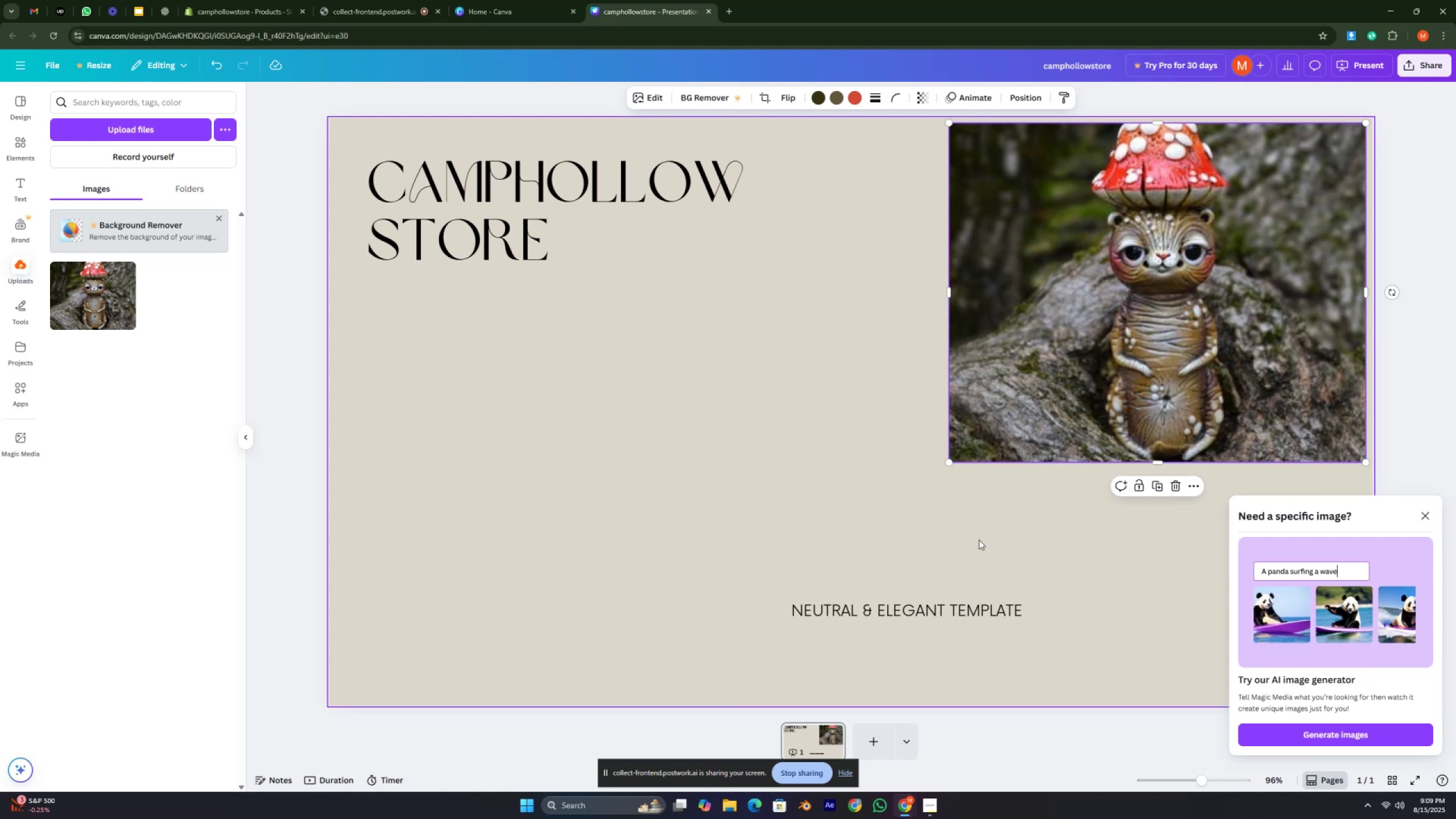 
key(Control+ControlRight)
 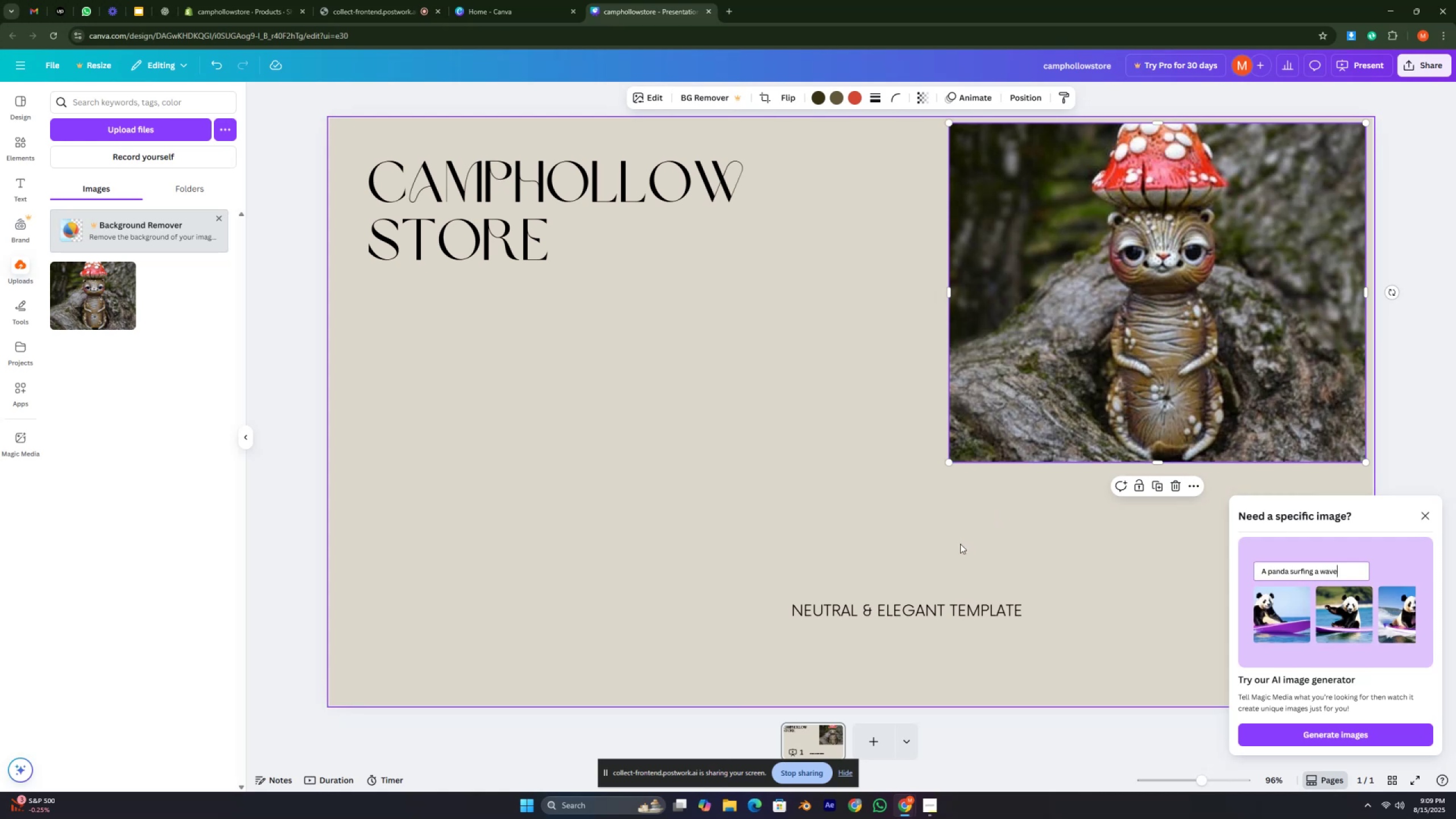 
key(Control+ControlRight)
 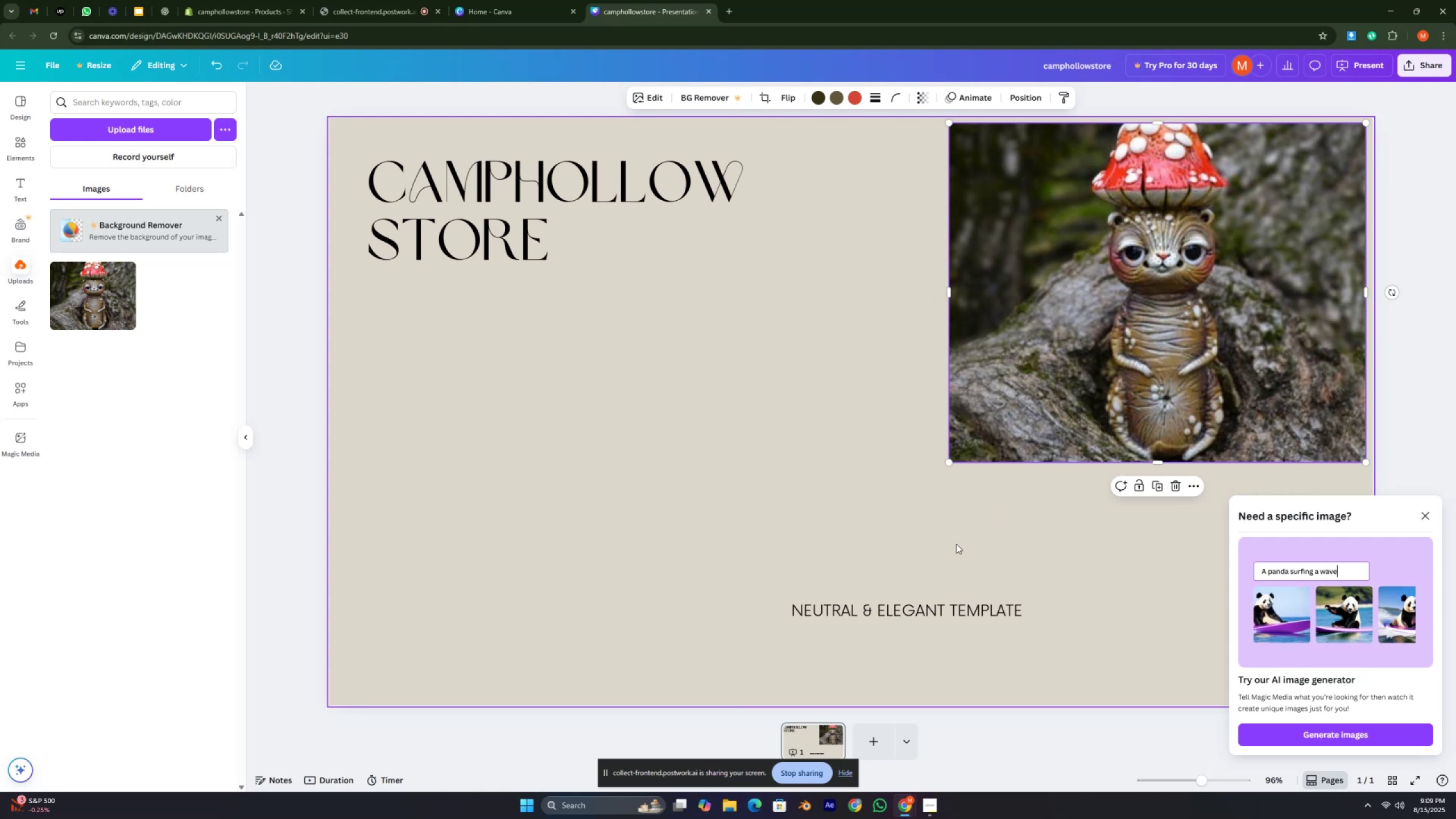 
key(Control+ControlRight)
 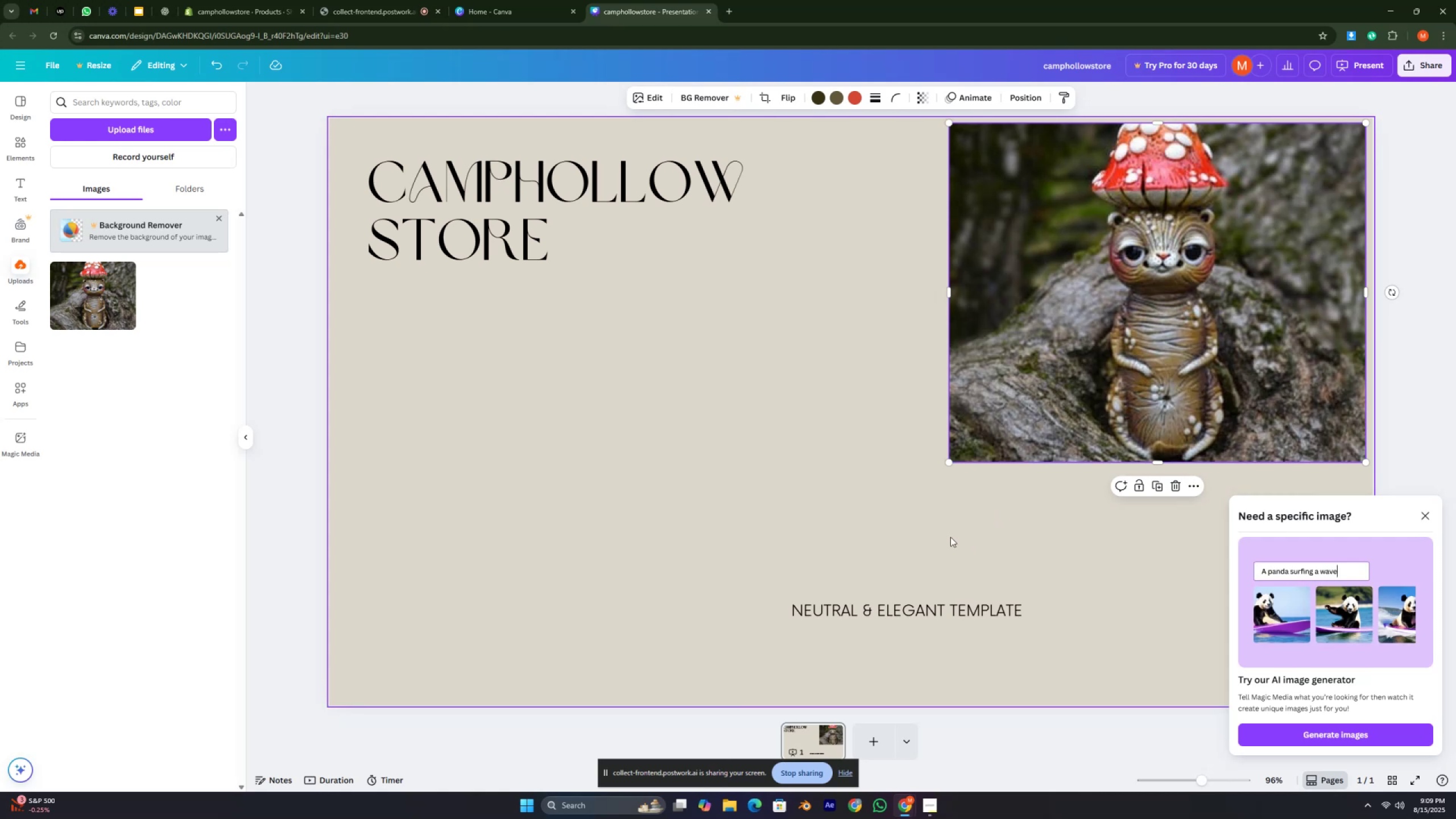 
key(Control+ControlRight)
 